 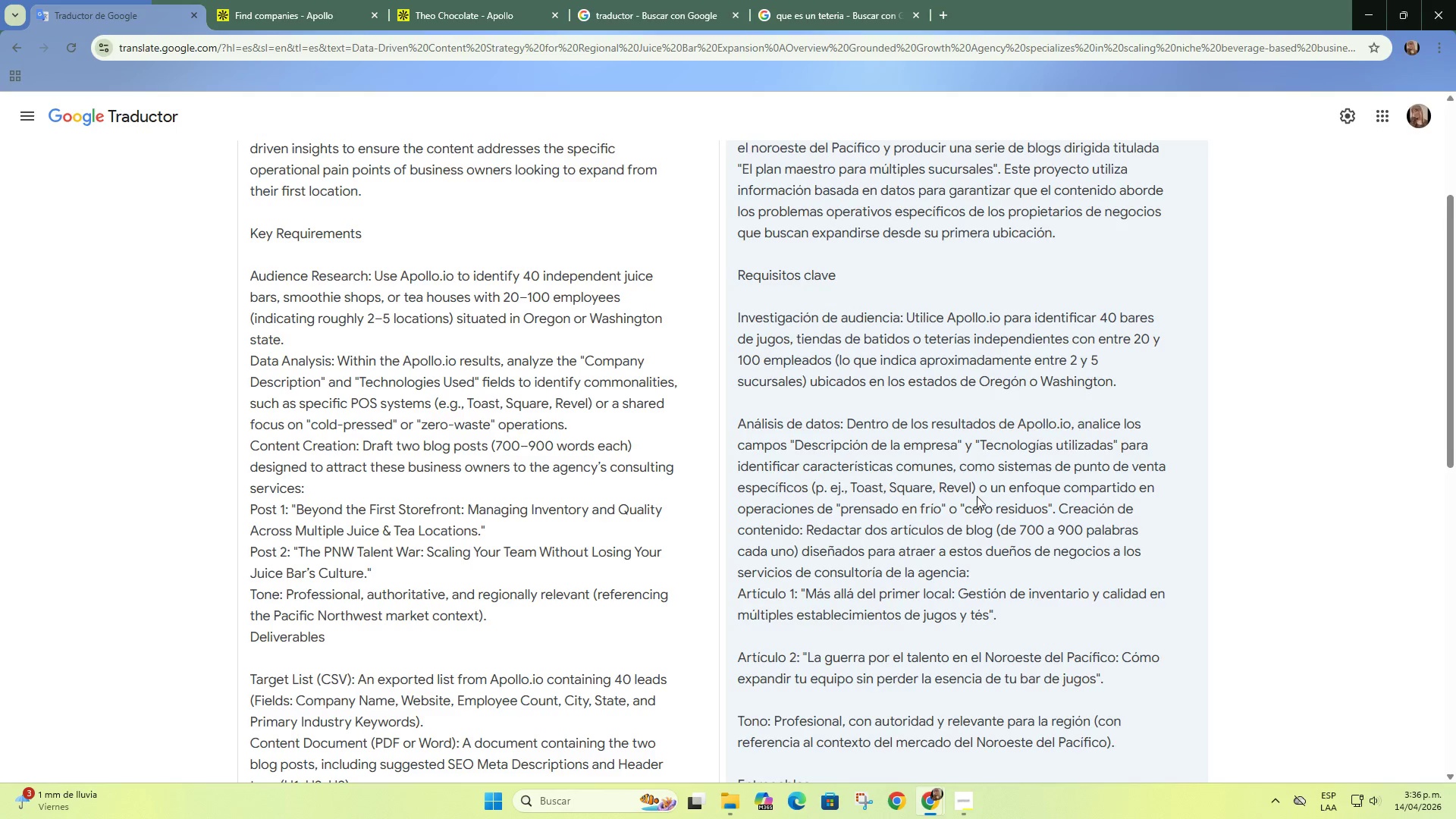 
left_click([484, 21])
 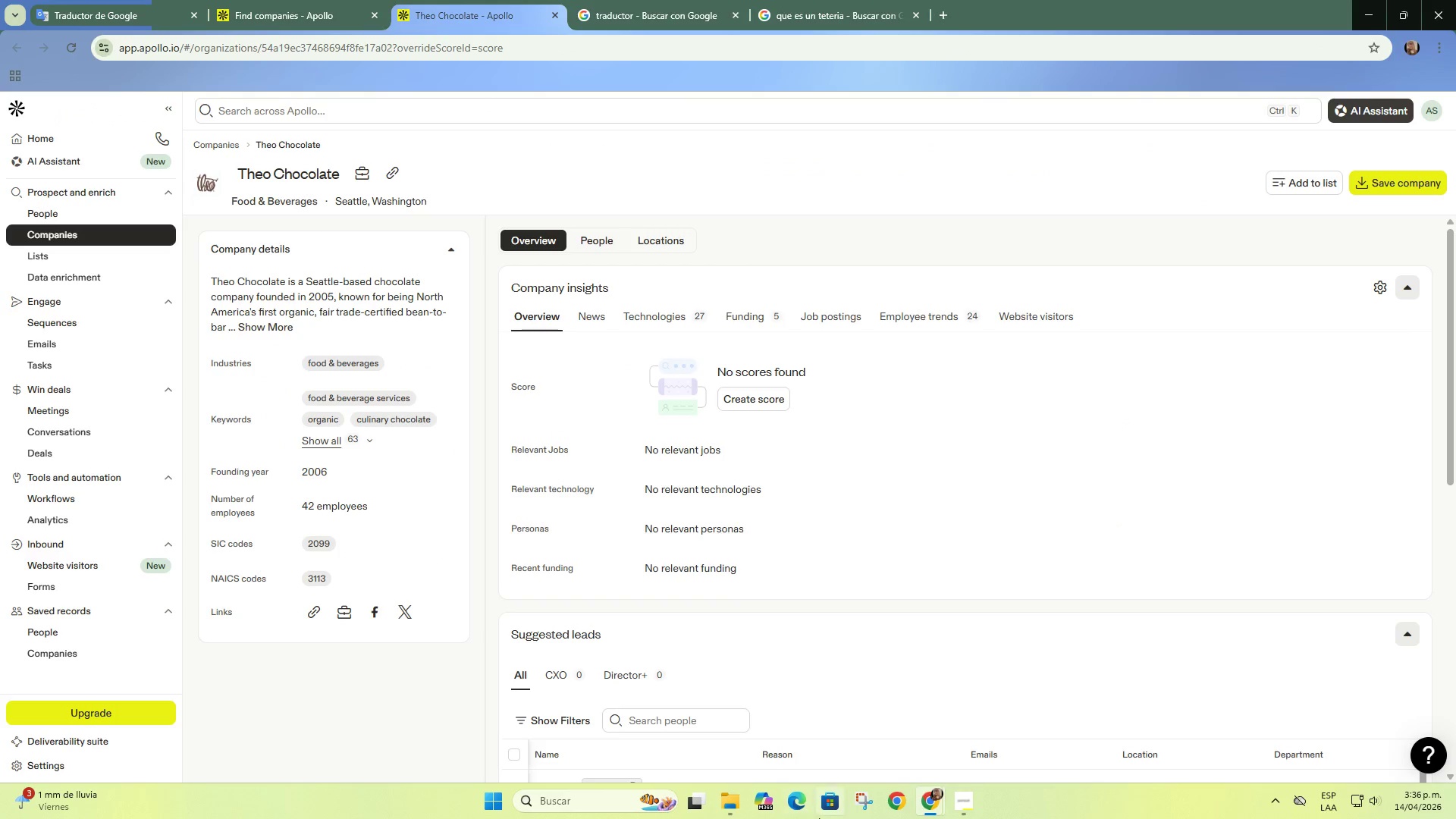 
scroll: coordinate [627, 533], scroll_direction: down, amount: 3.0
 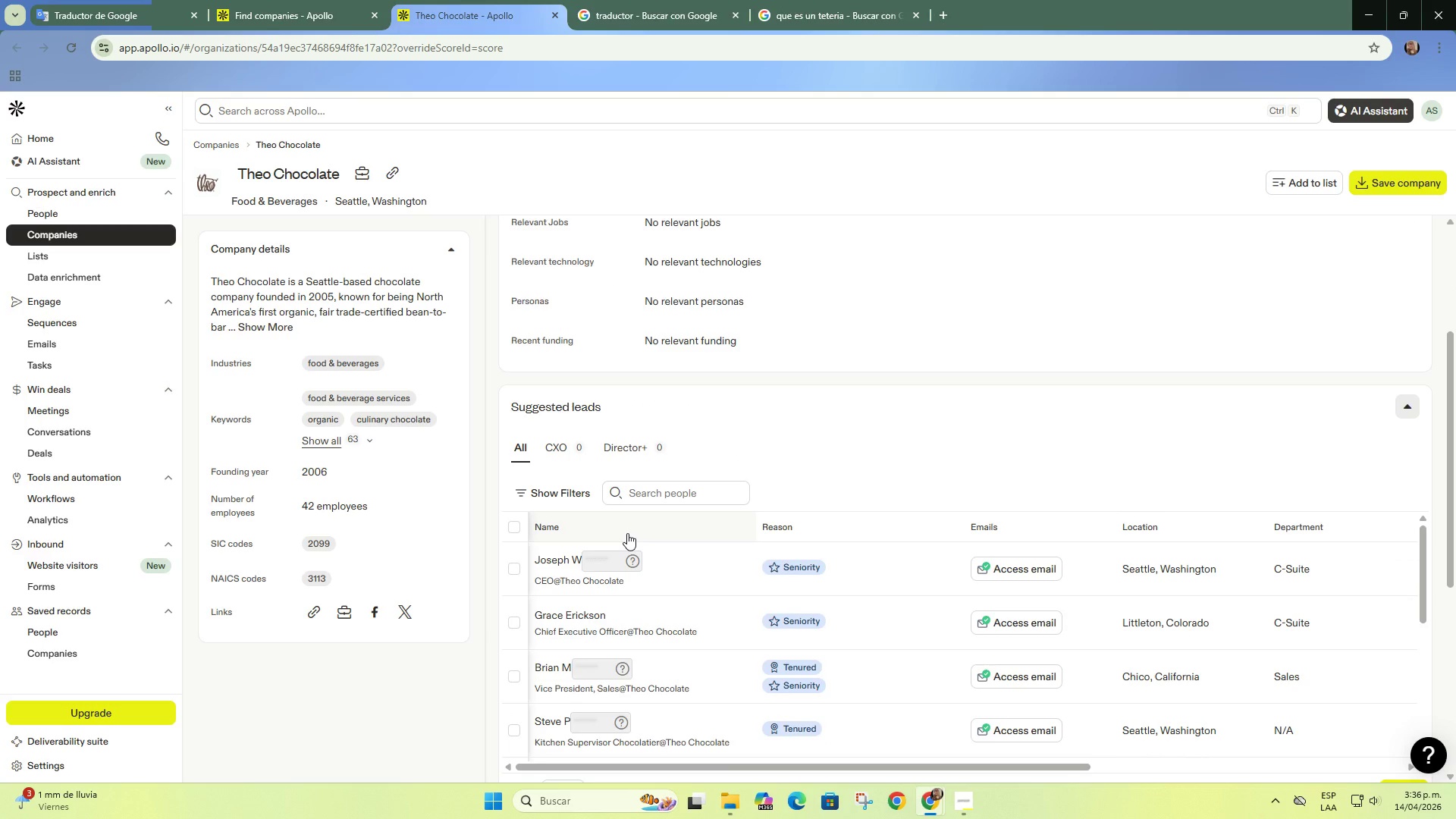 
scroll: coordinate [591, 521], scroll_direction: up, amount: 4.0
 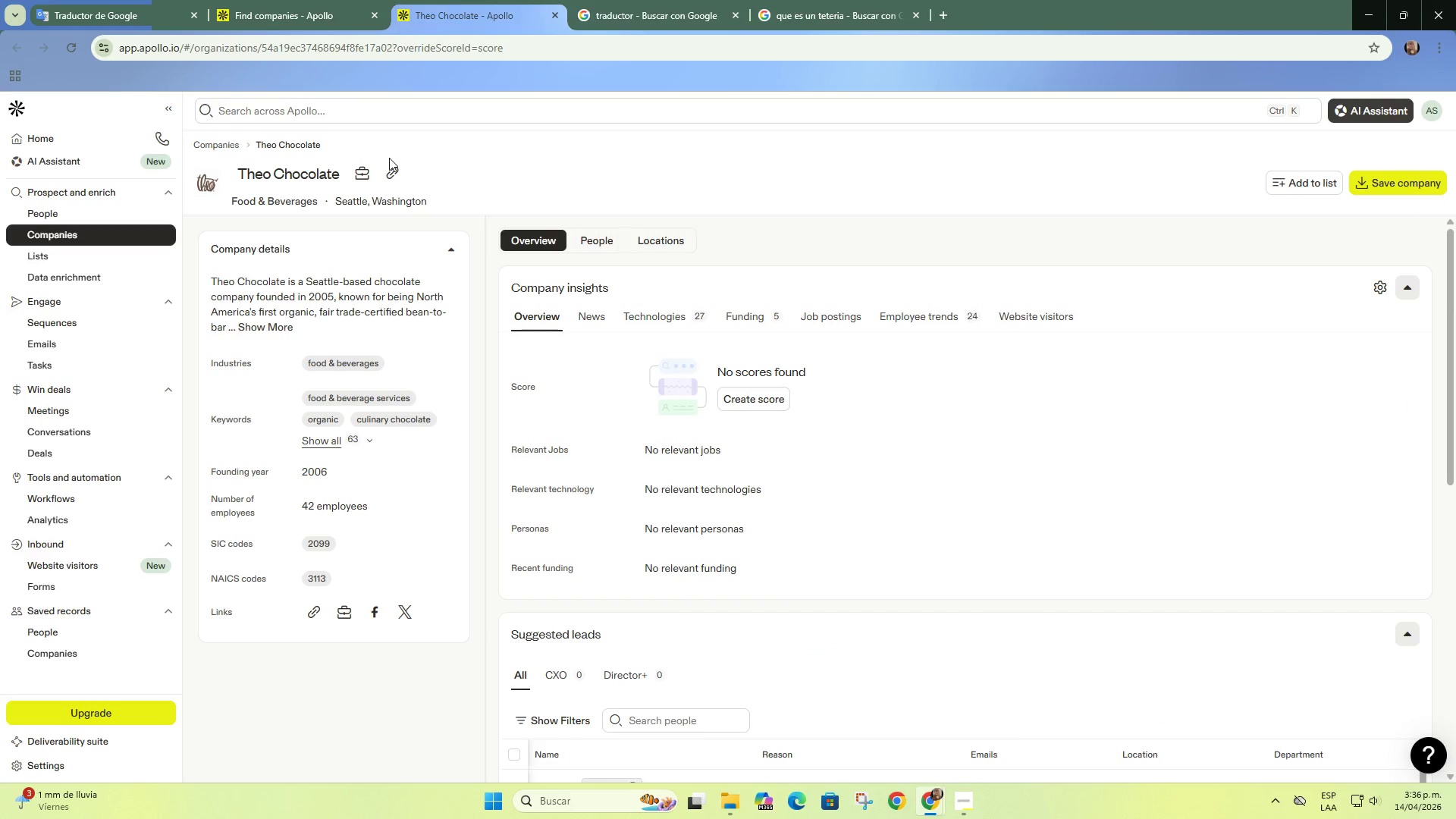 
left_click([389, 174])
 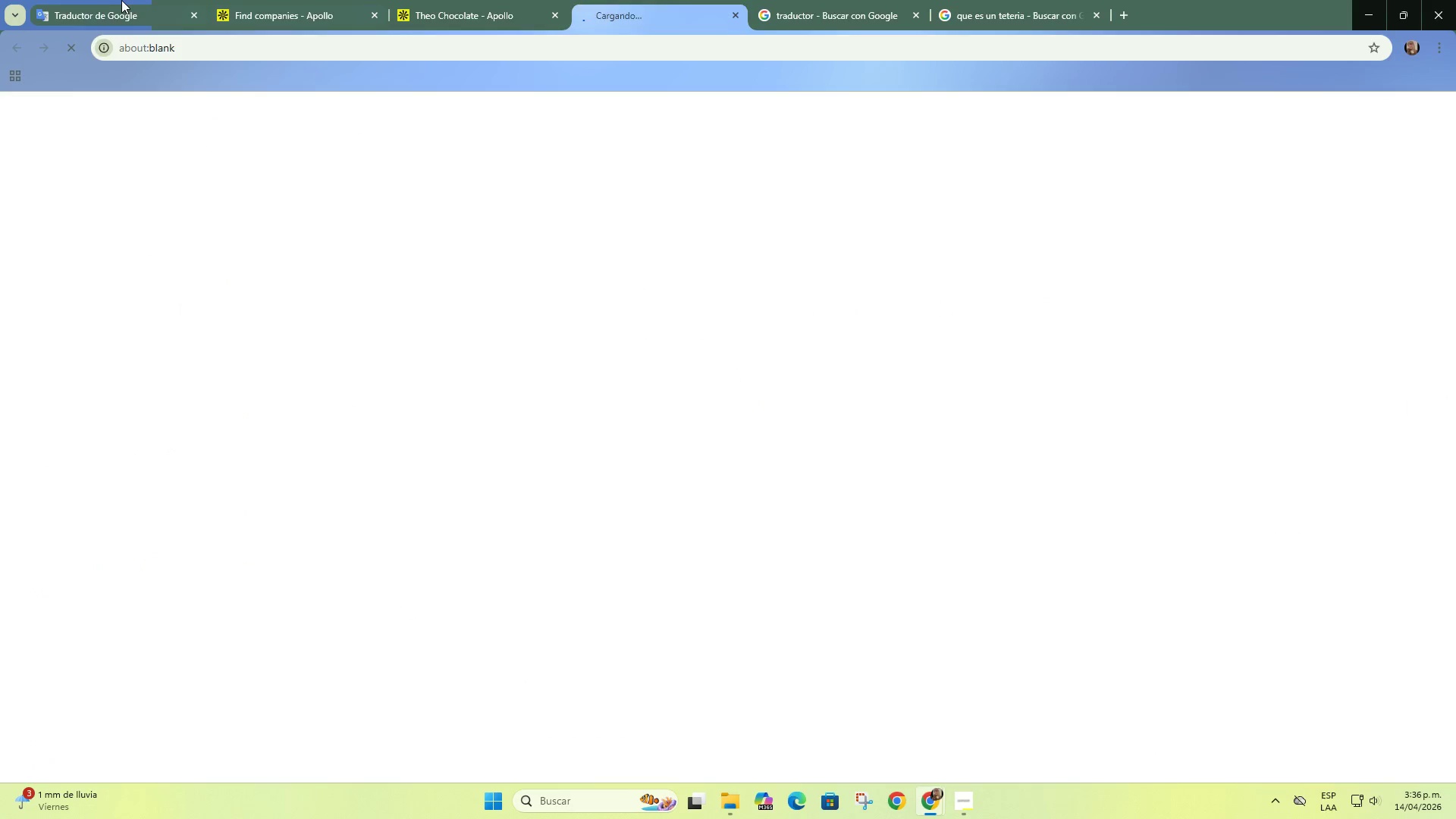 
scroll: coordinate [946, 458], scroll_direction: up, amount: 4.0
 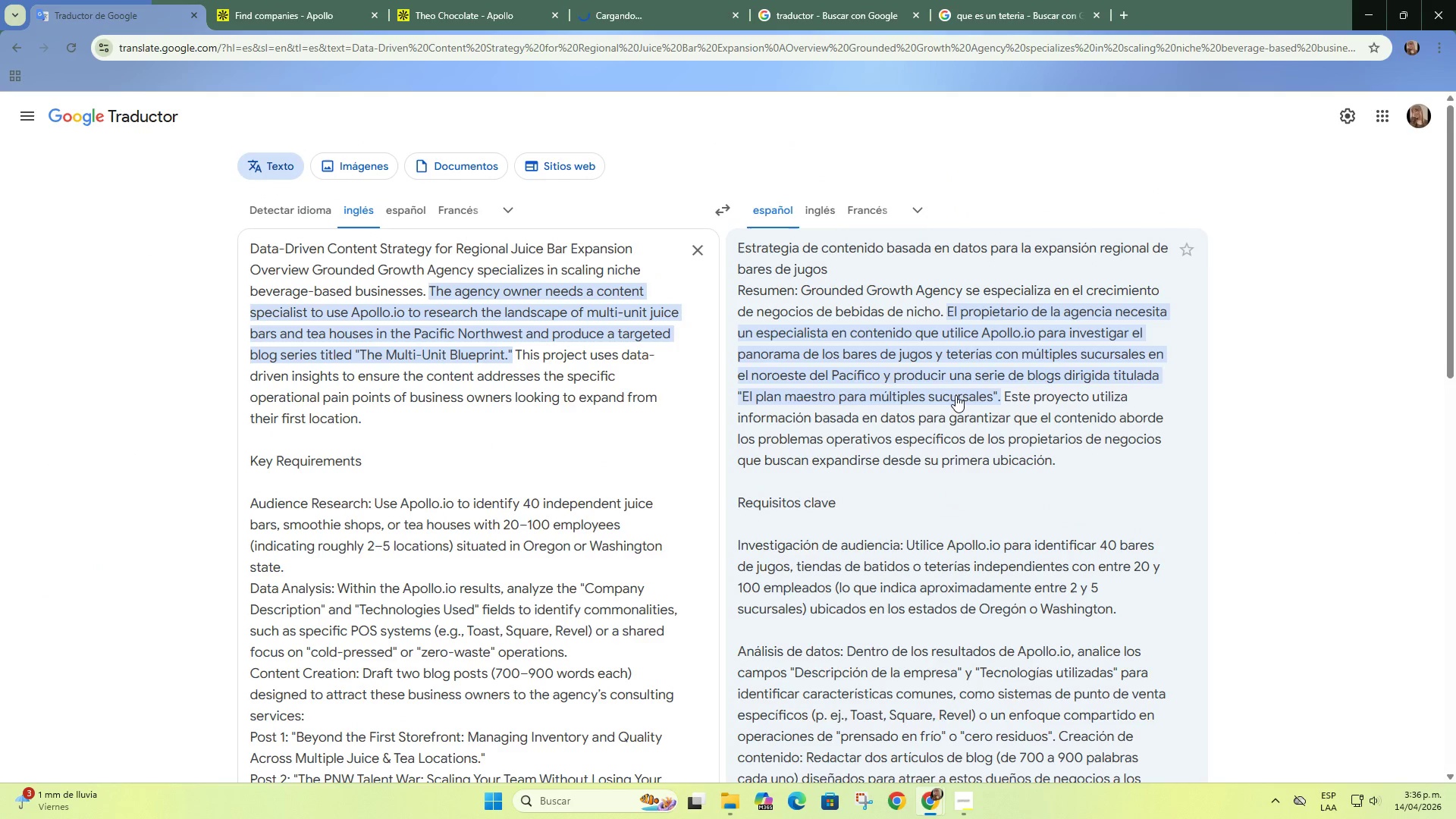 
wait(5.05)
 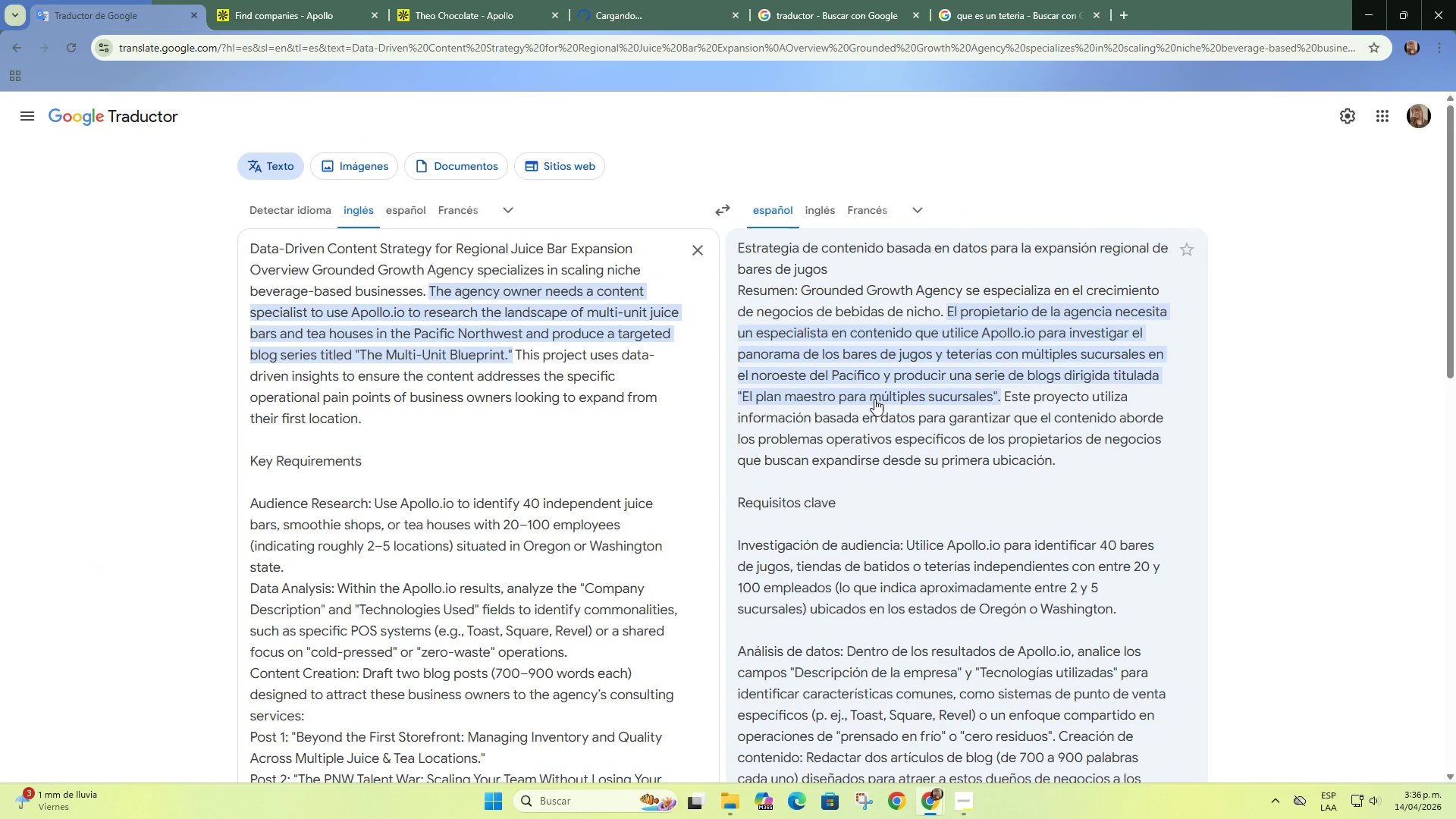 
left_click([457, 0])
 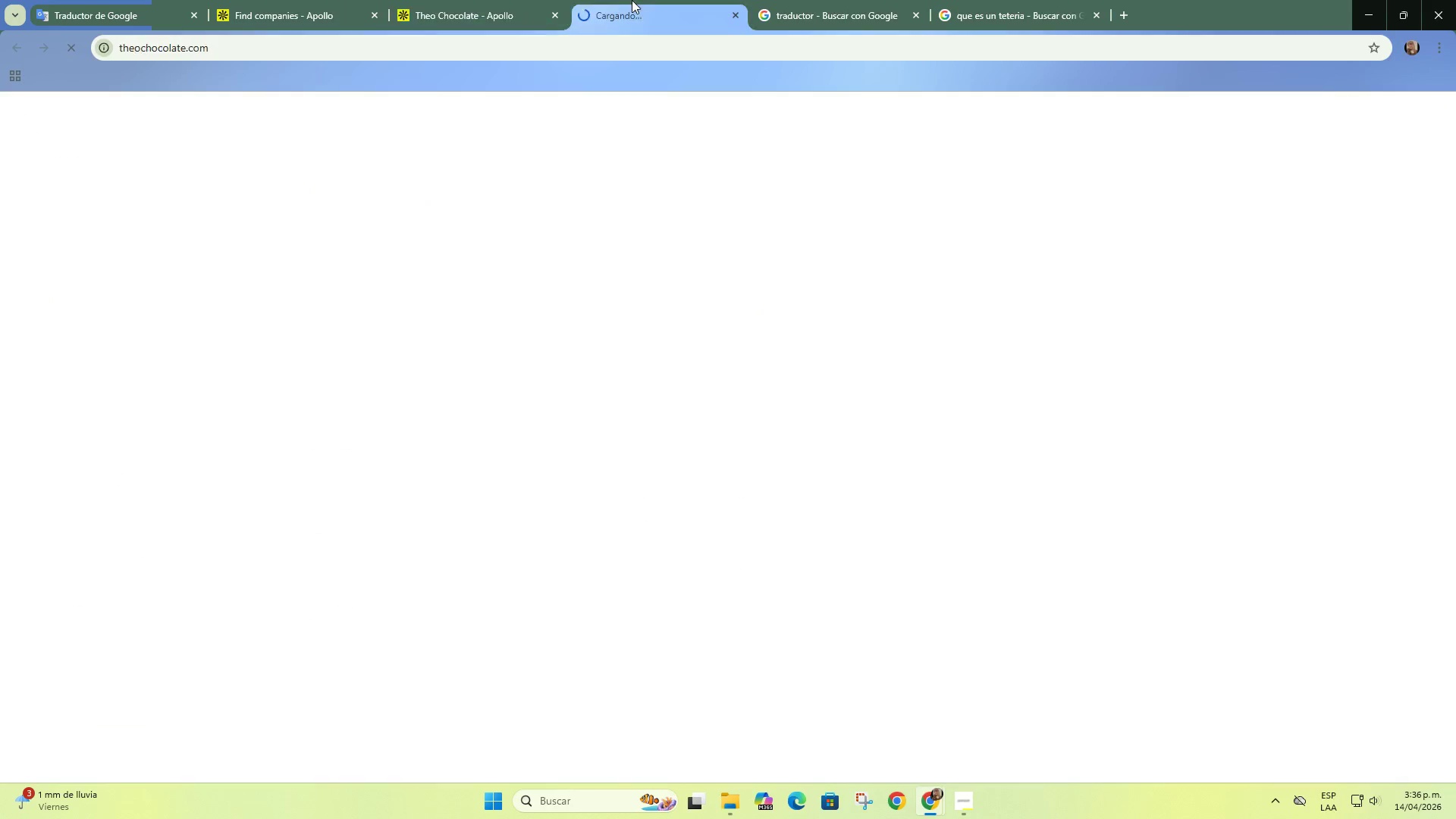 
double_click([357, 0])
 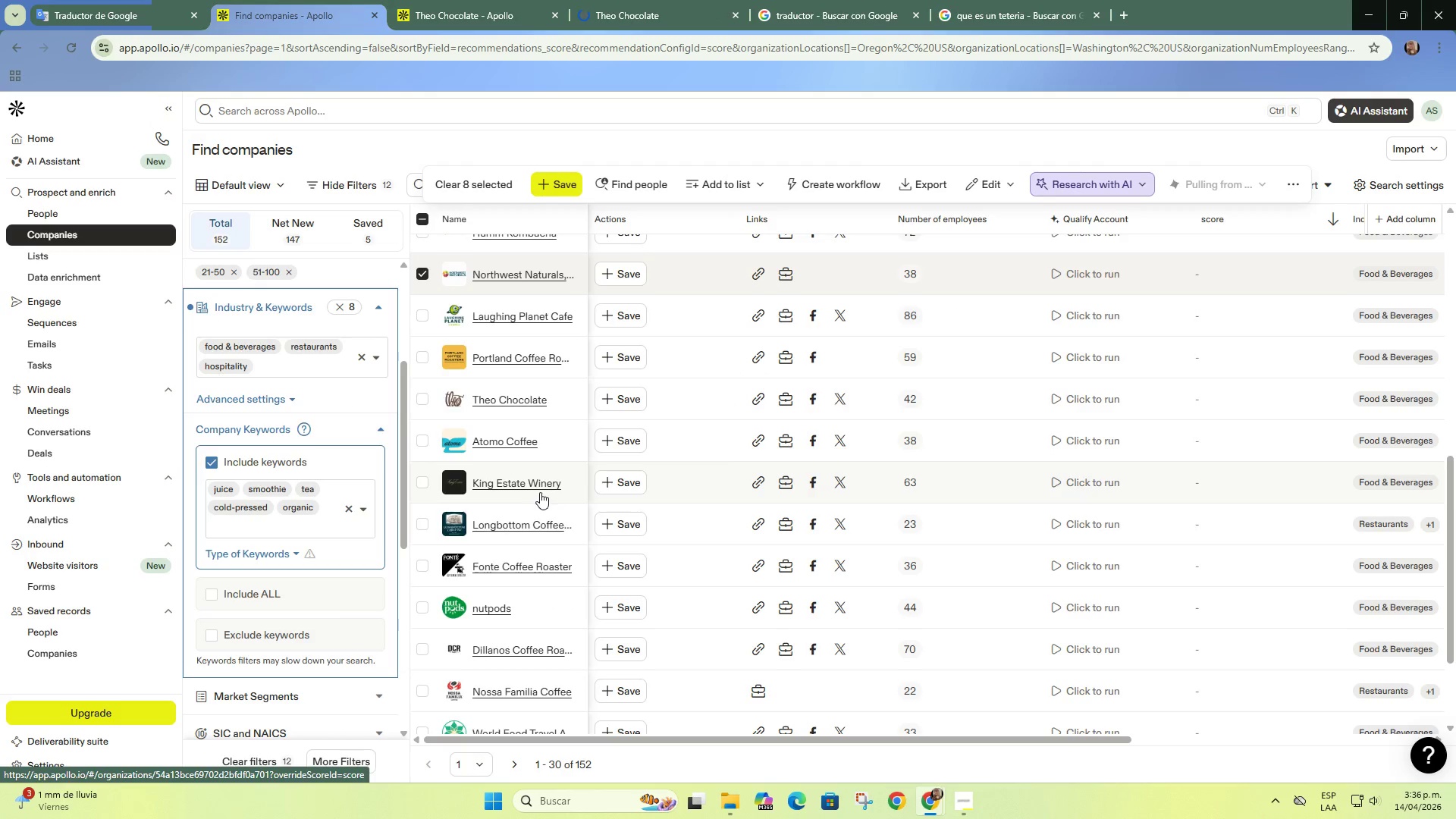 
scroll: coordinate [517, 535], scroll_direction: down, amount: 2.0
 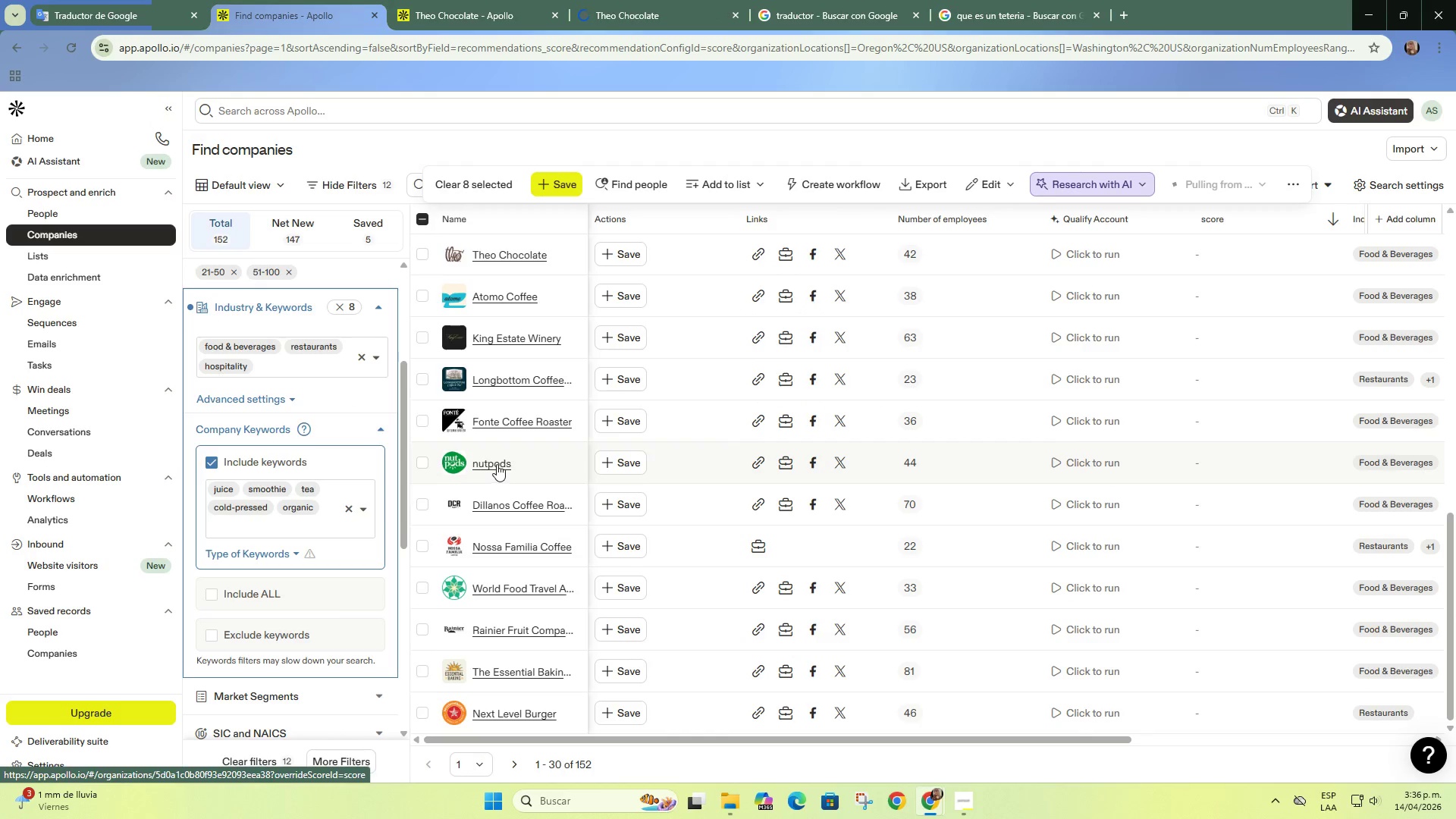 
right_click([497, 464])
 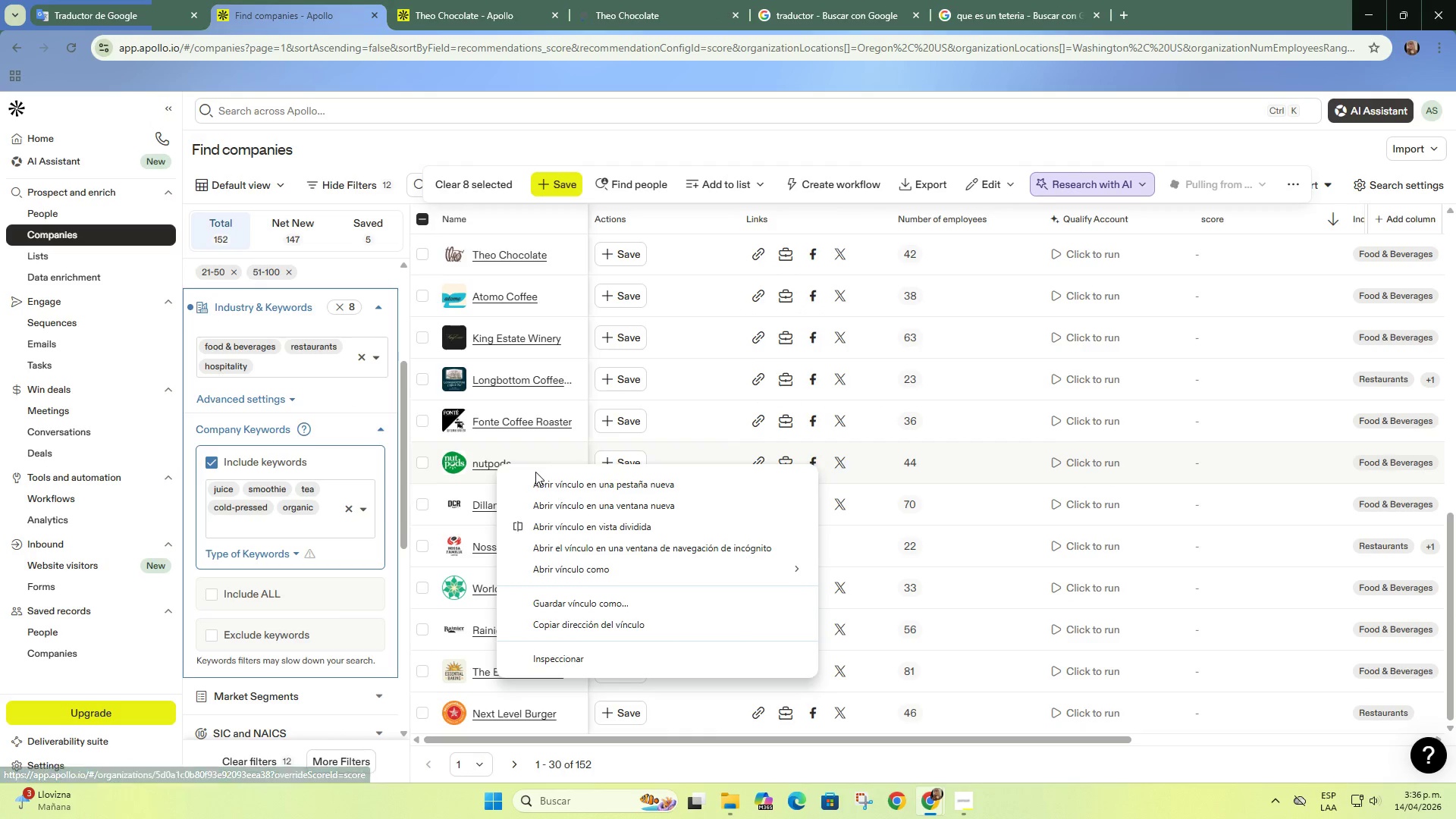 
left_click([539, 485])
 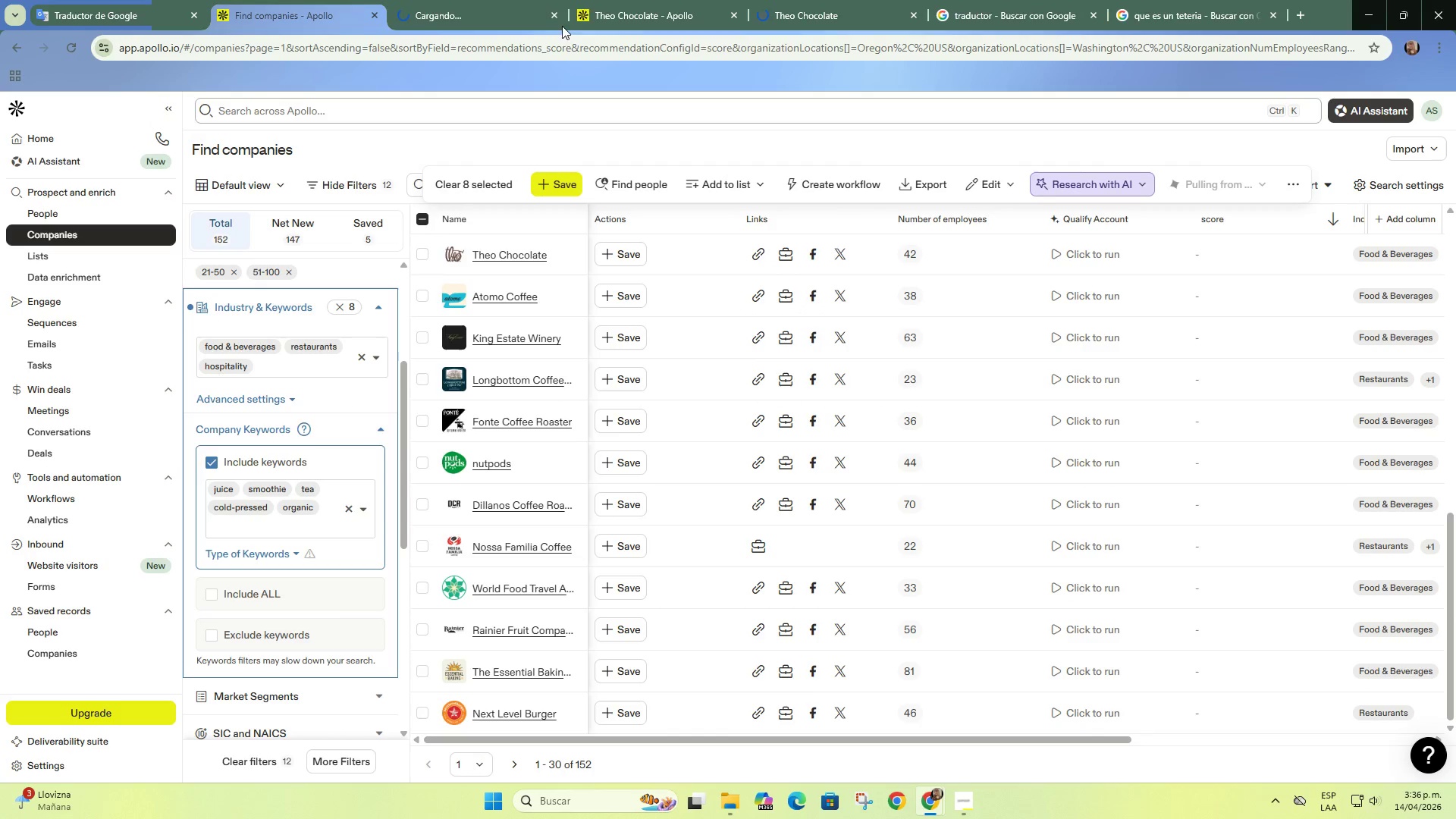 
left_click([590, 0])
 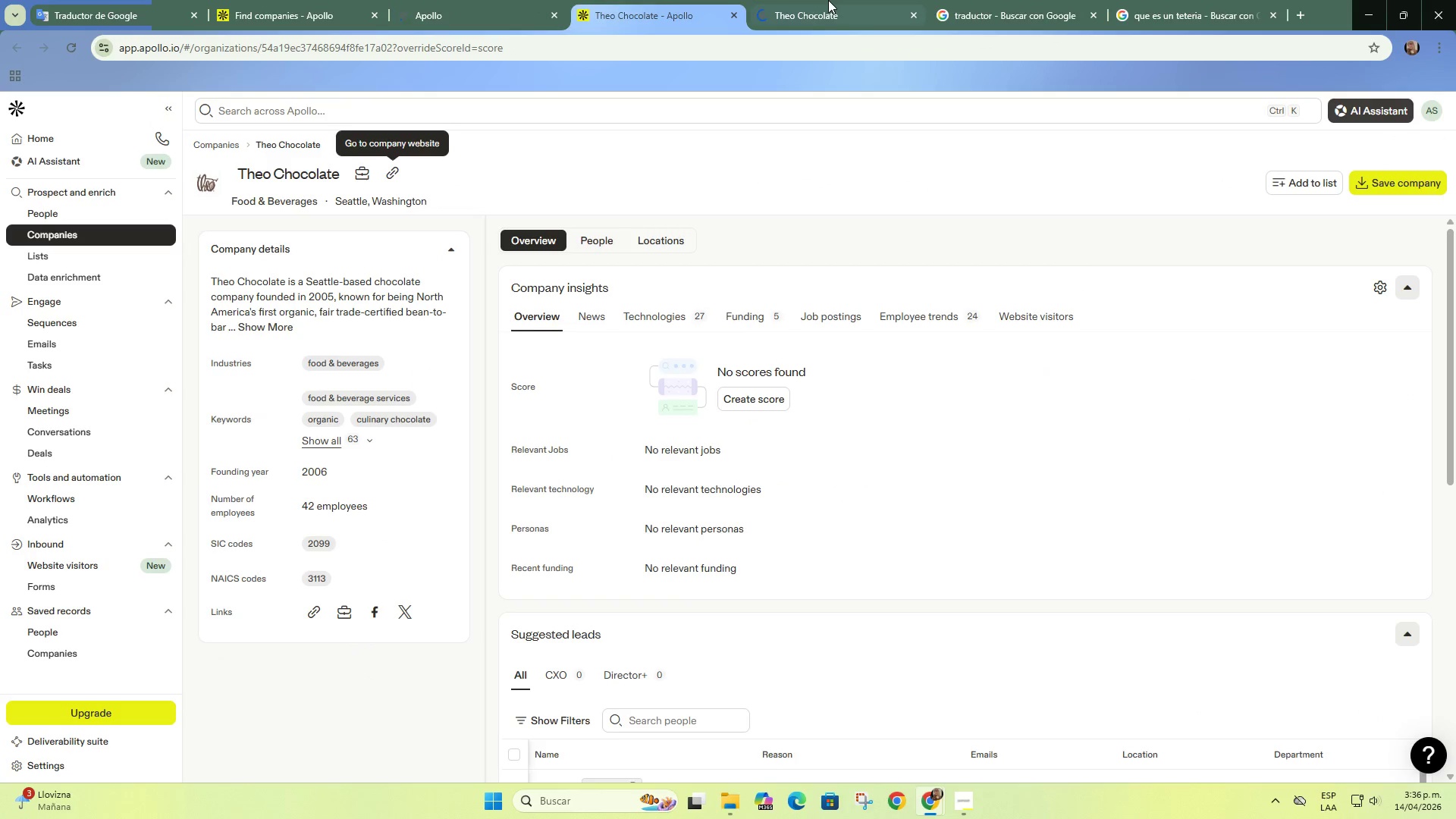 
left_click([828, 0])
 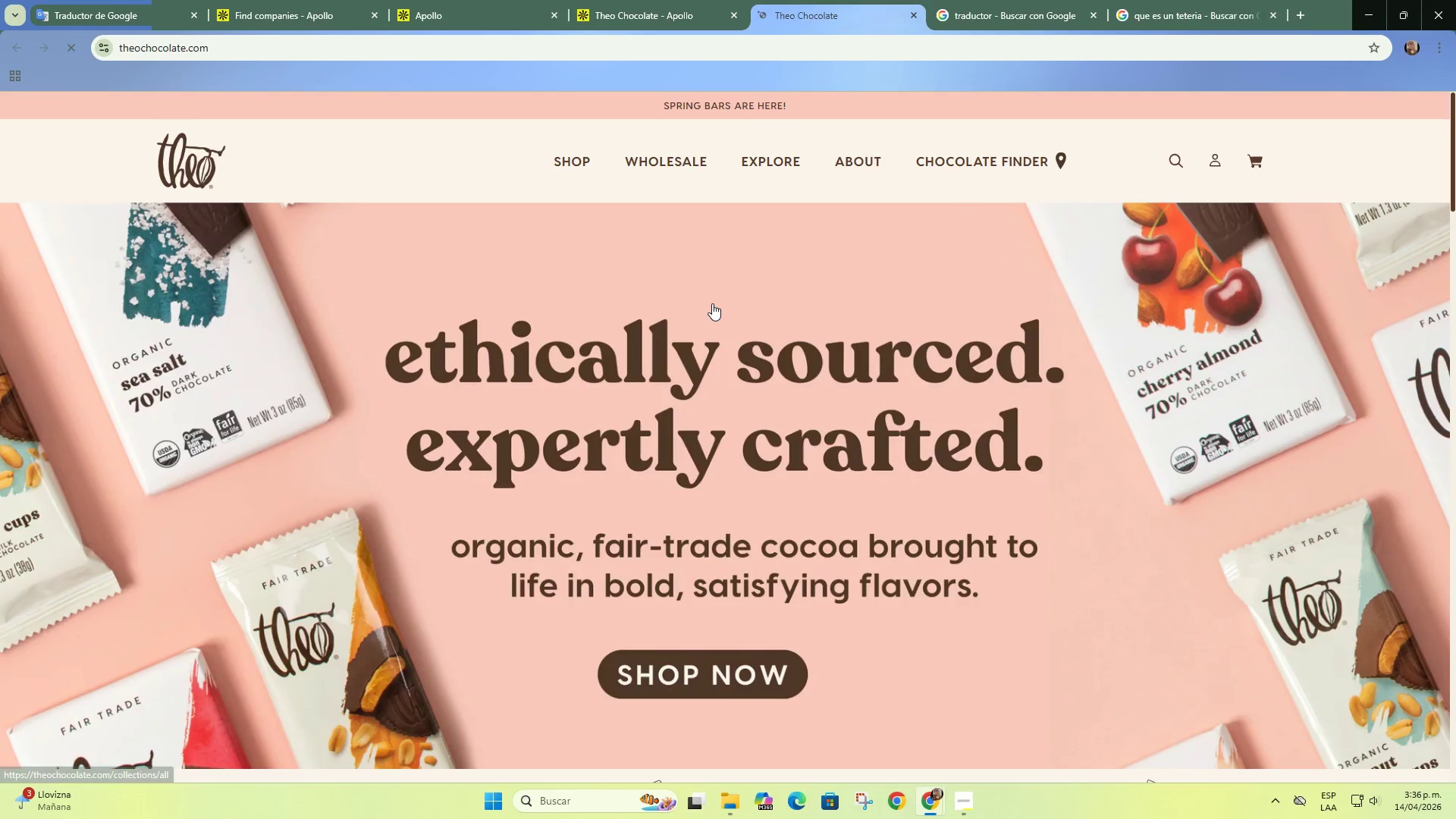 
scroll: coordinate [711, 304], scroll_direction: down, amount: 7.0
 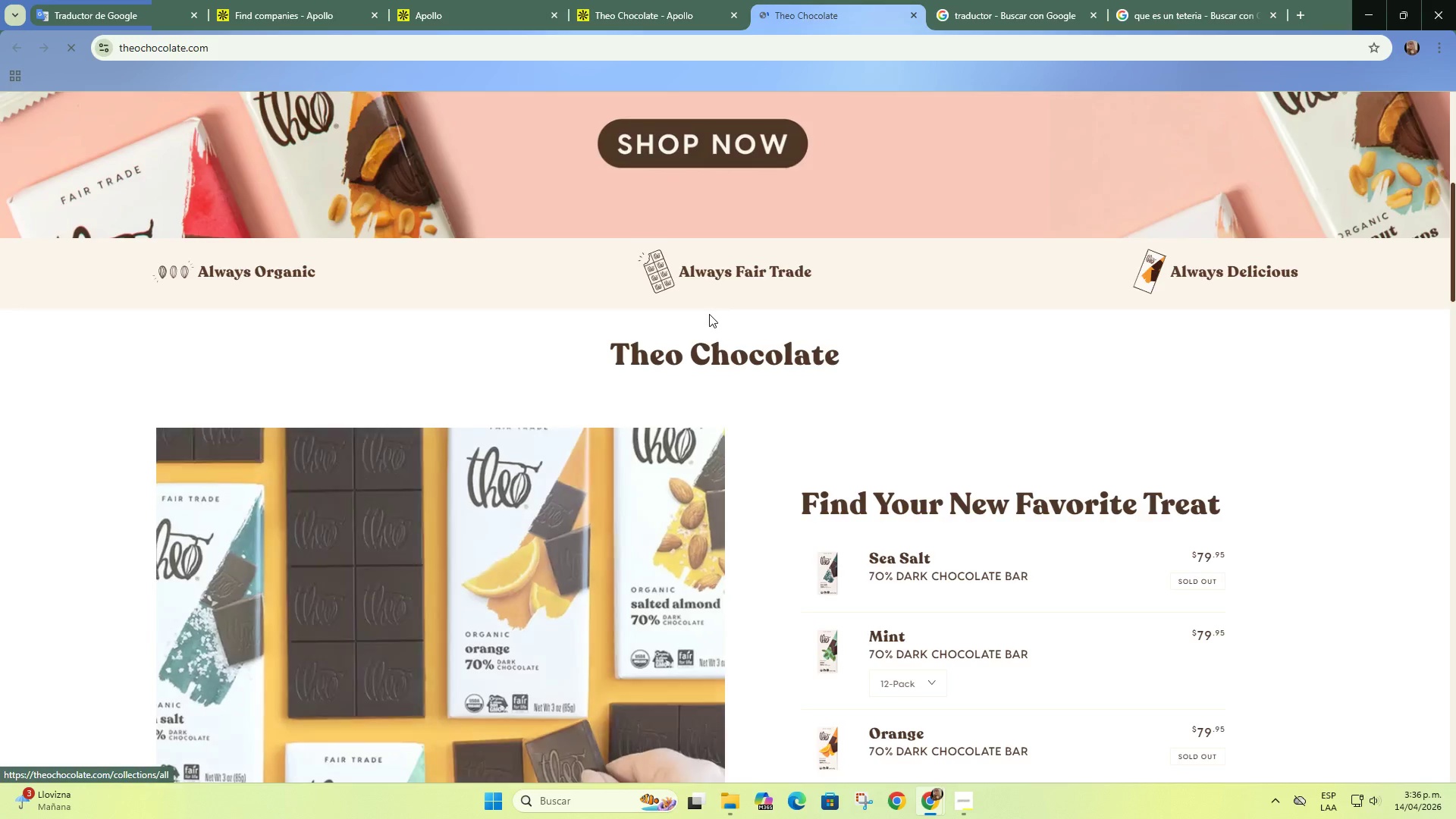 
scroll: coordinate [708, 294], scroll_direction: up, amount: 4.0
 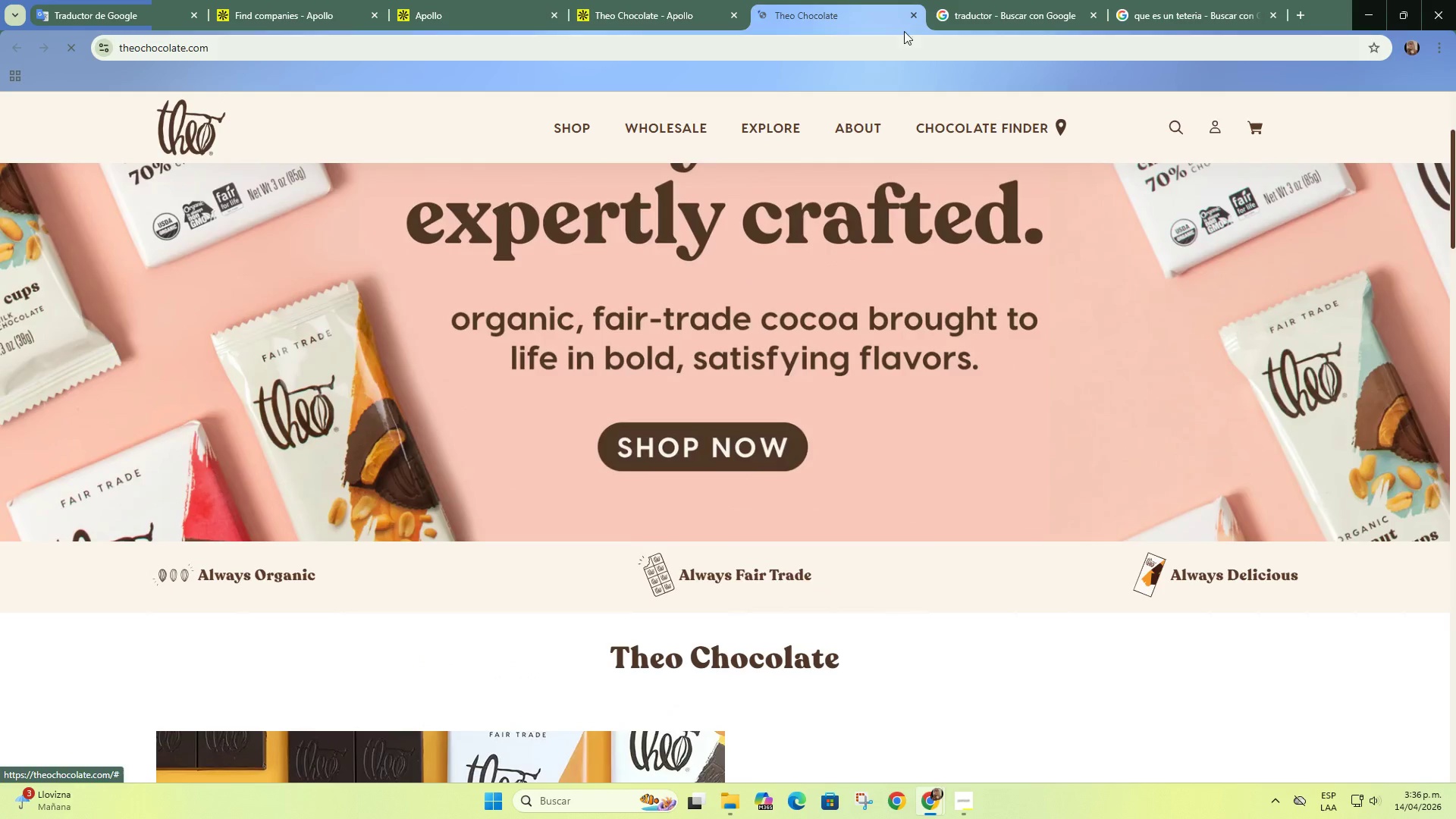 
left_click([918, 16])
 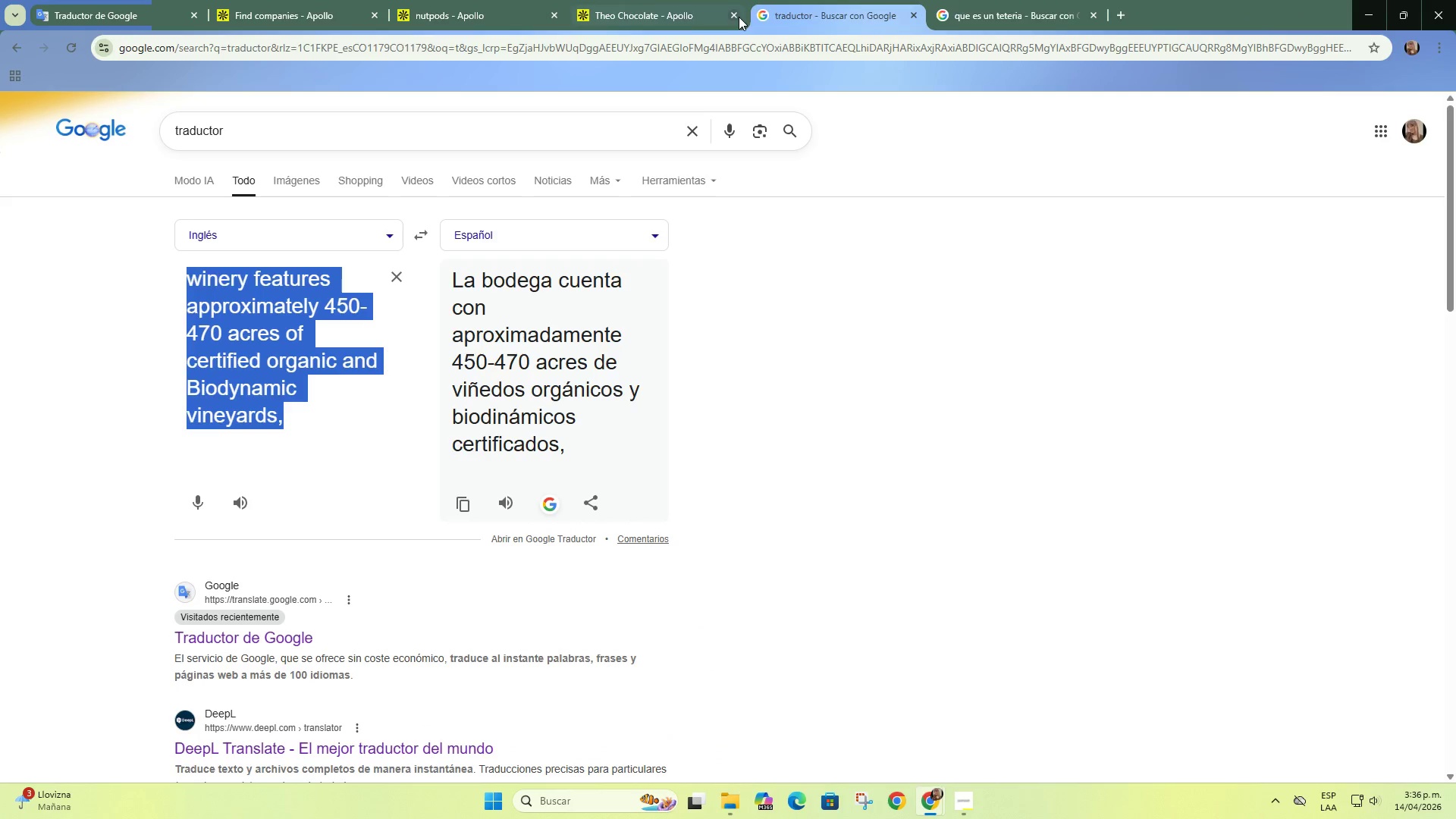 
double_click([472, 0])
 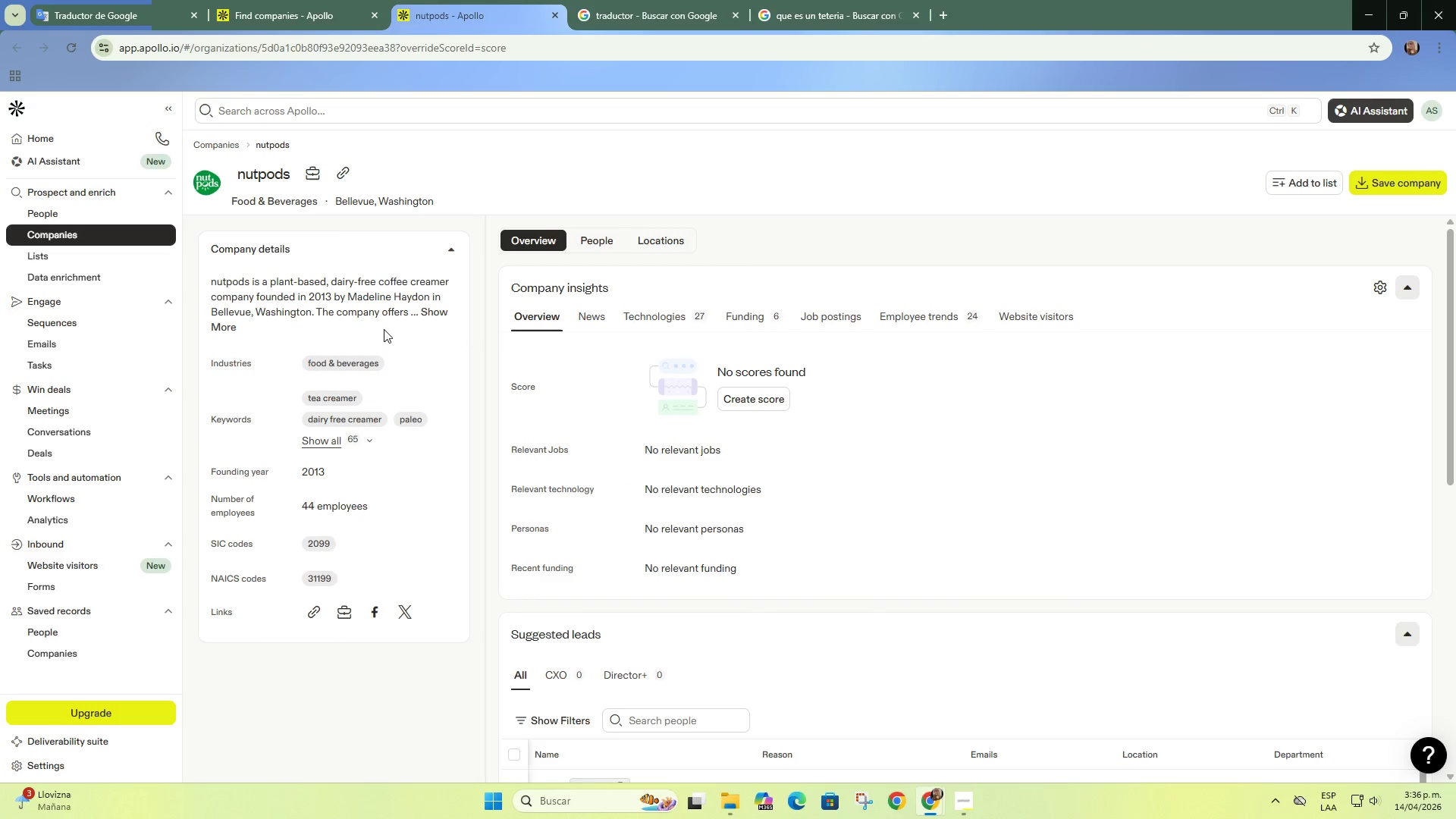 
left_click([432, 310])
 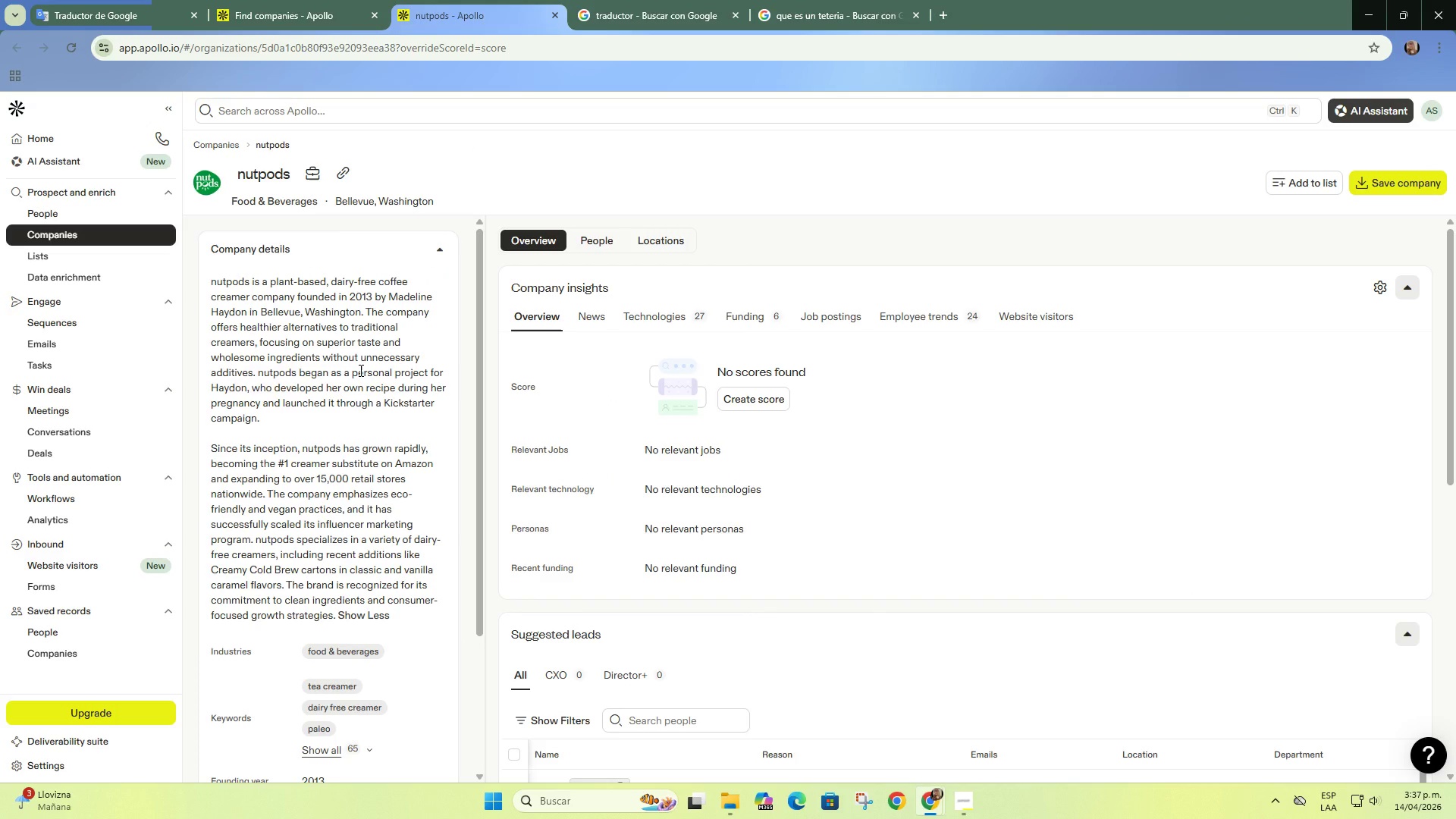 
wait(7.14)
 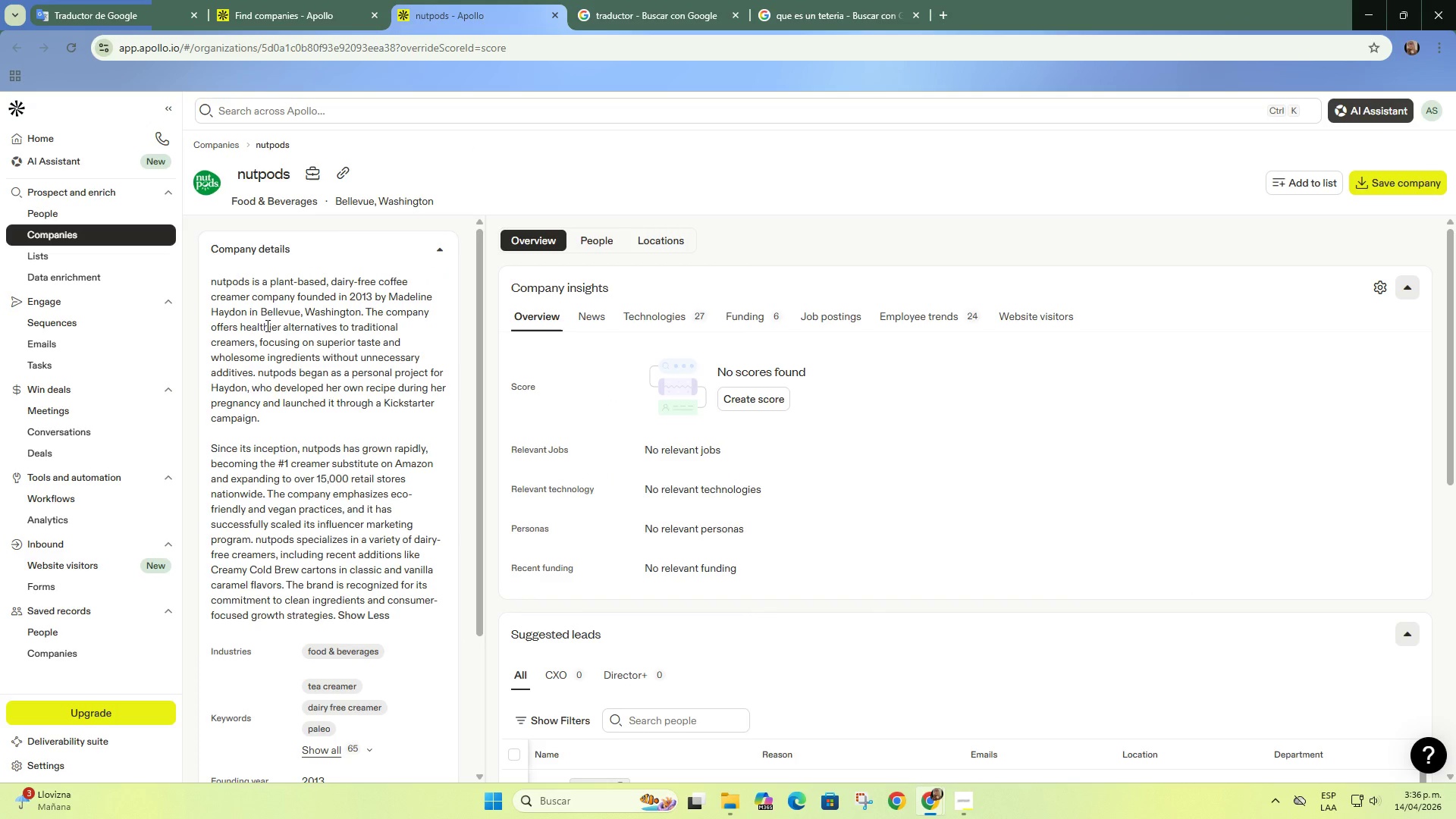 
left_click([287, 0])
 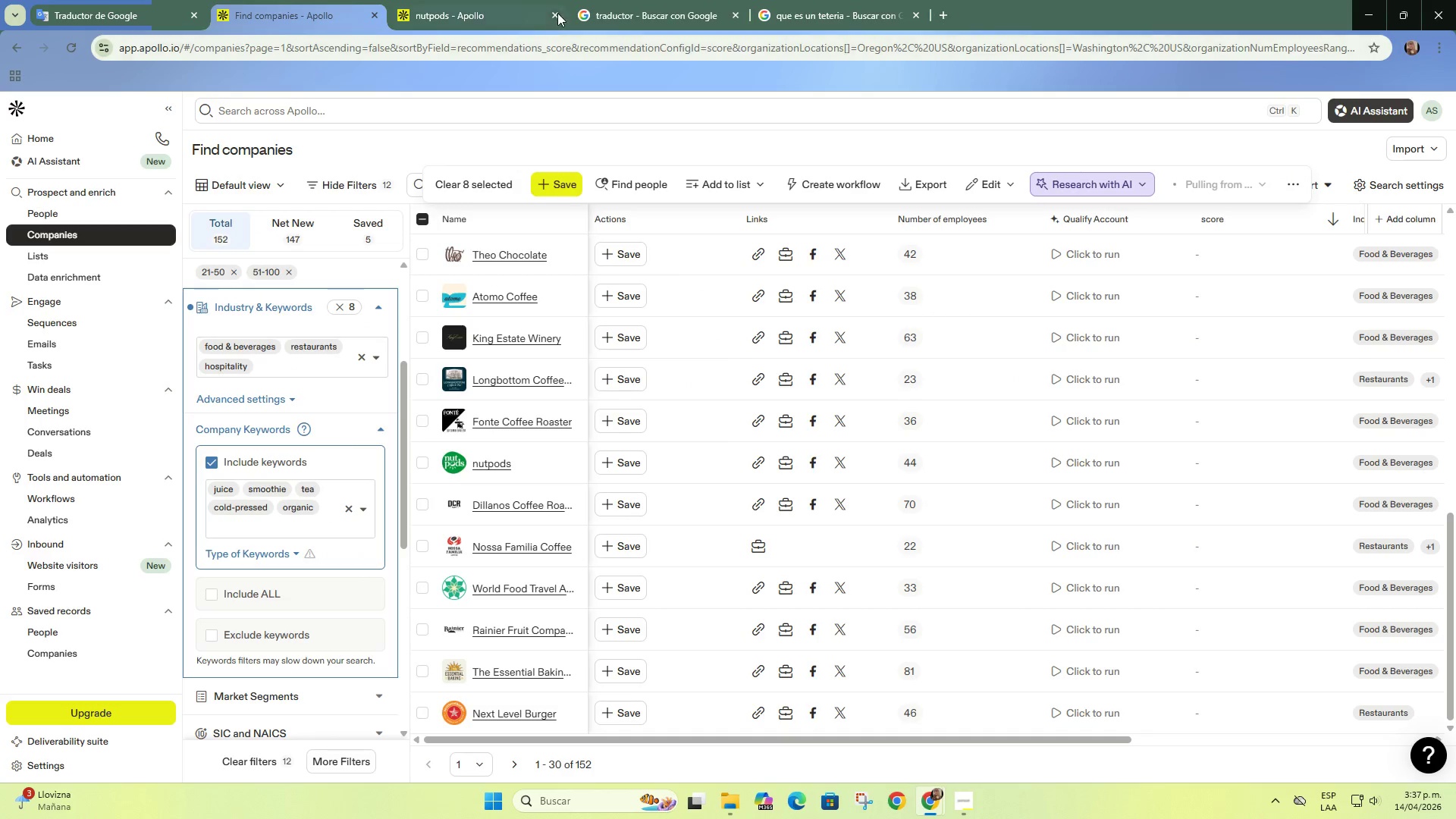 
left_click([556, 16])
 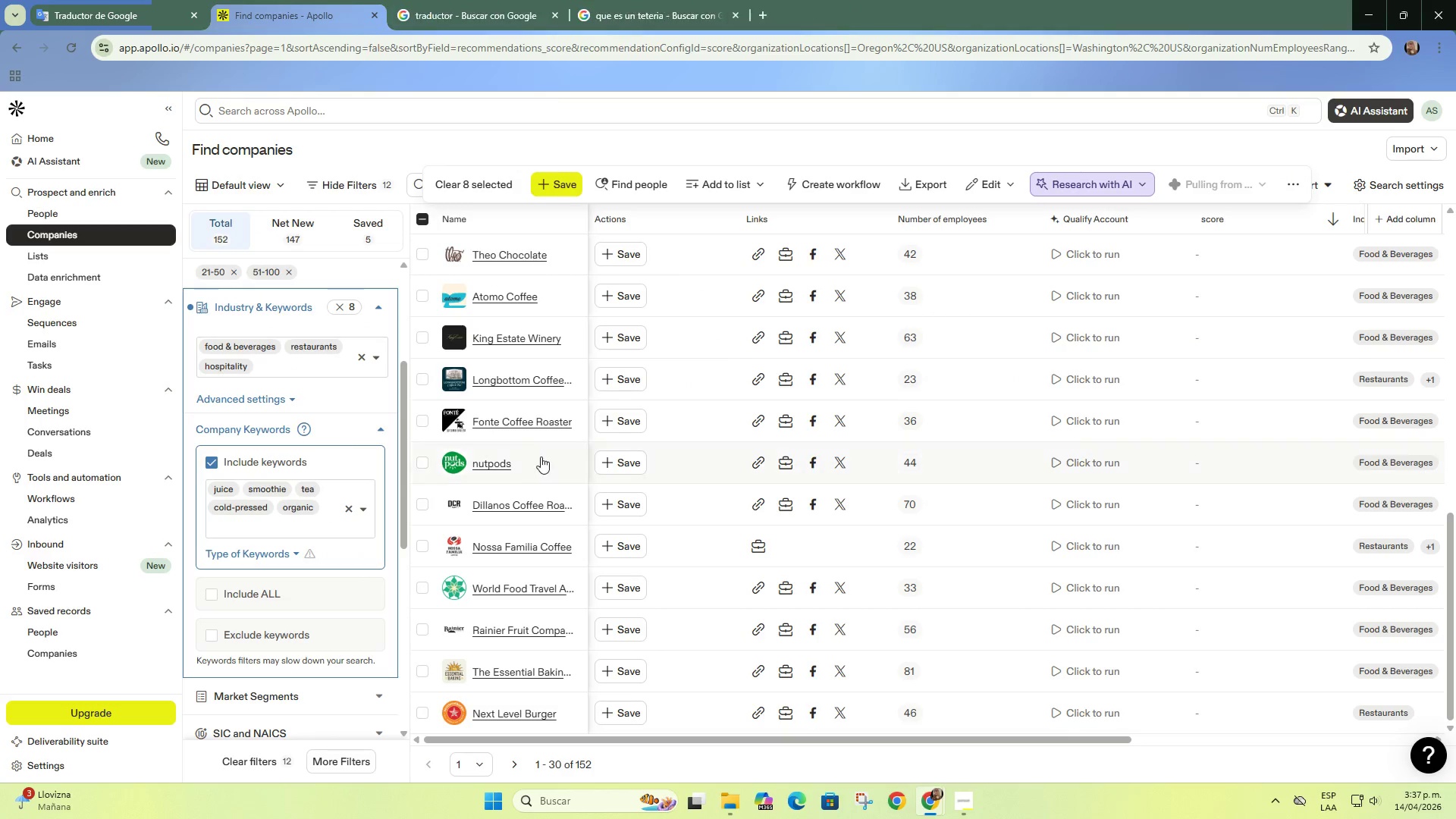 
scroll: coordinate [542, 463], scroll_direction: down, amount: 4.0
 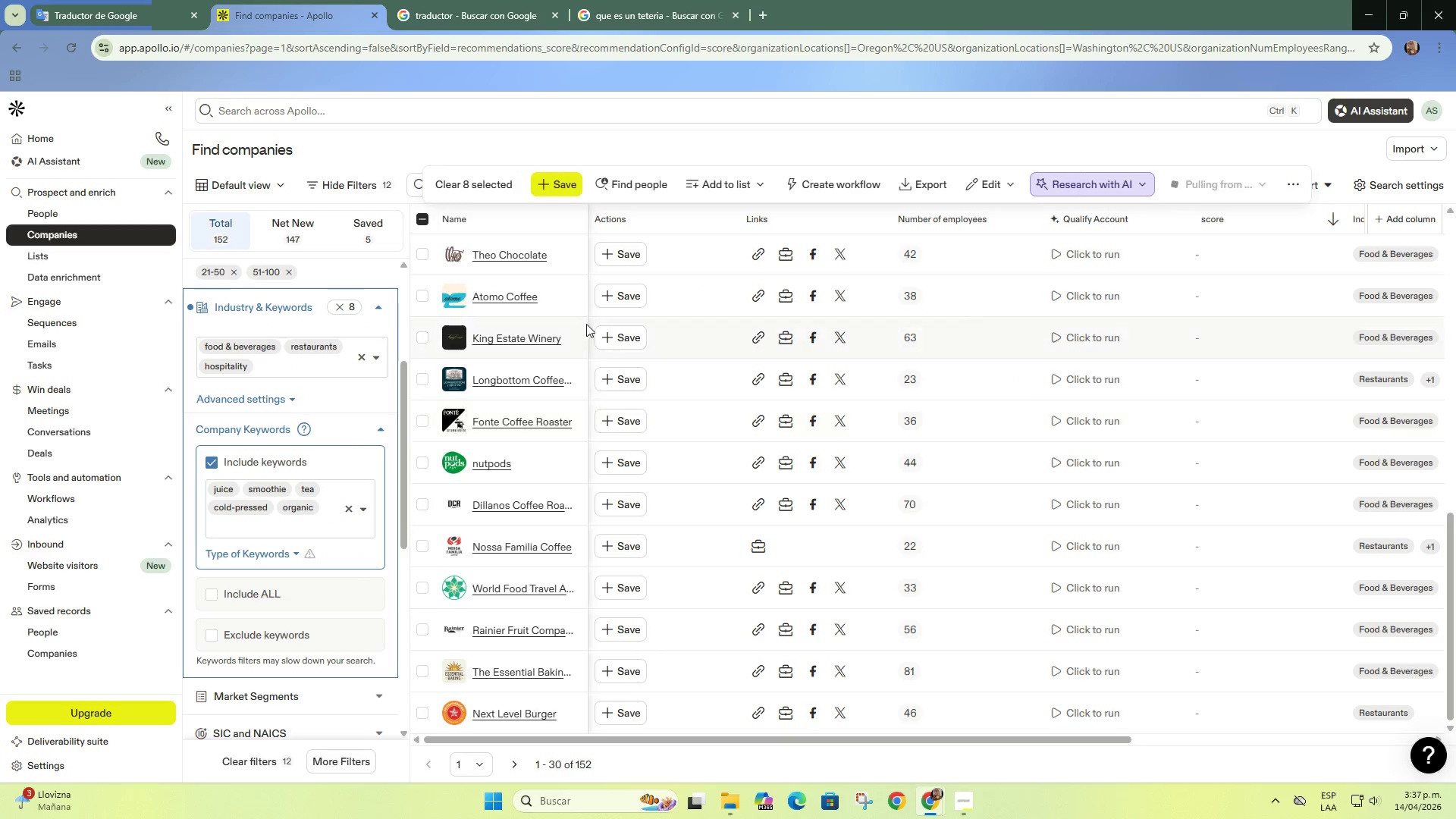 
left_click_drag(start_coordinate=[586, 216], to_coordinate=[679, 224])
 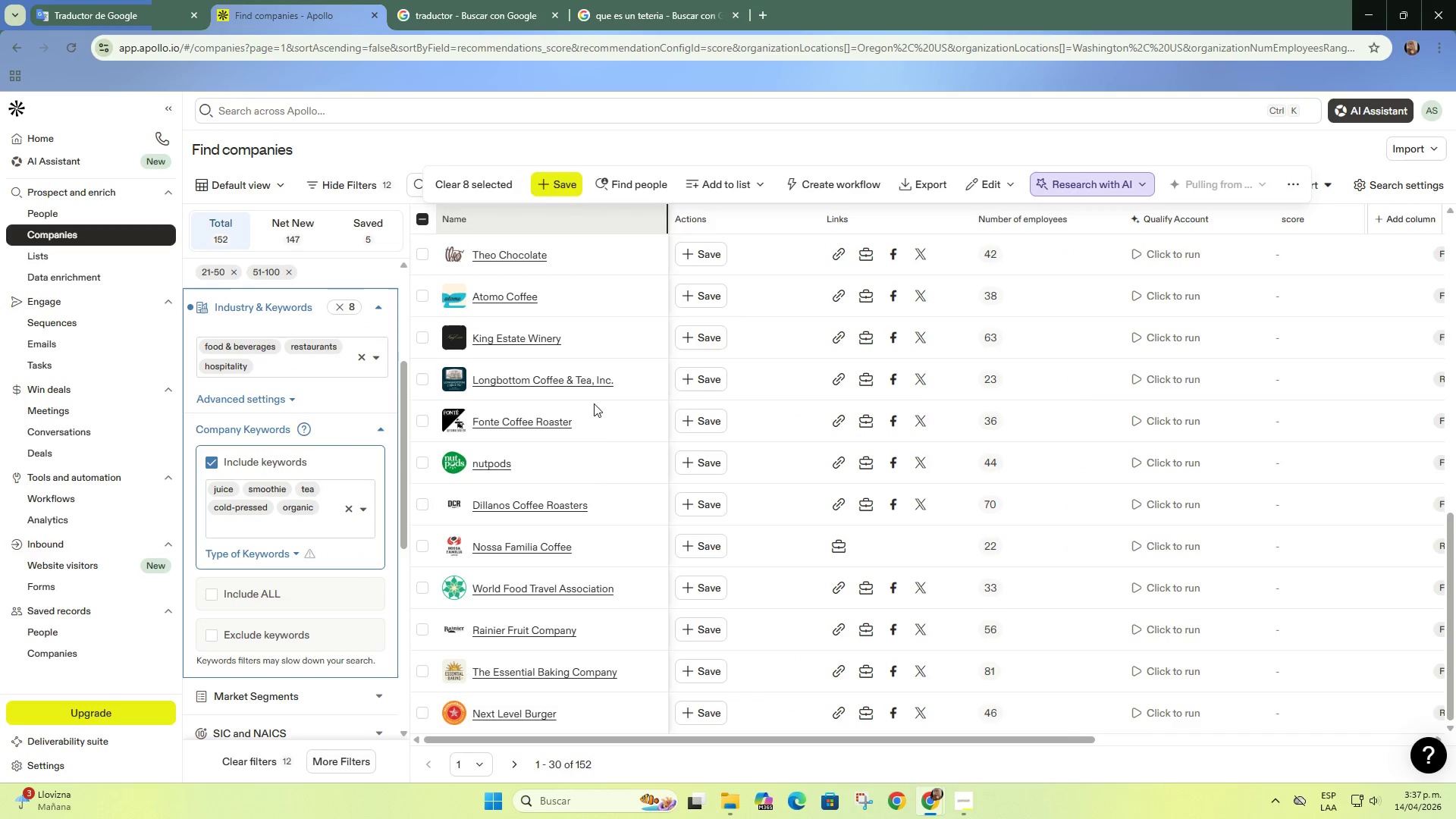 
scroll: coordinate [605, 469], scroll_direction: down, amount: 1.0
 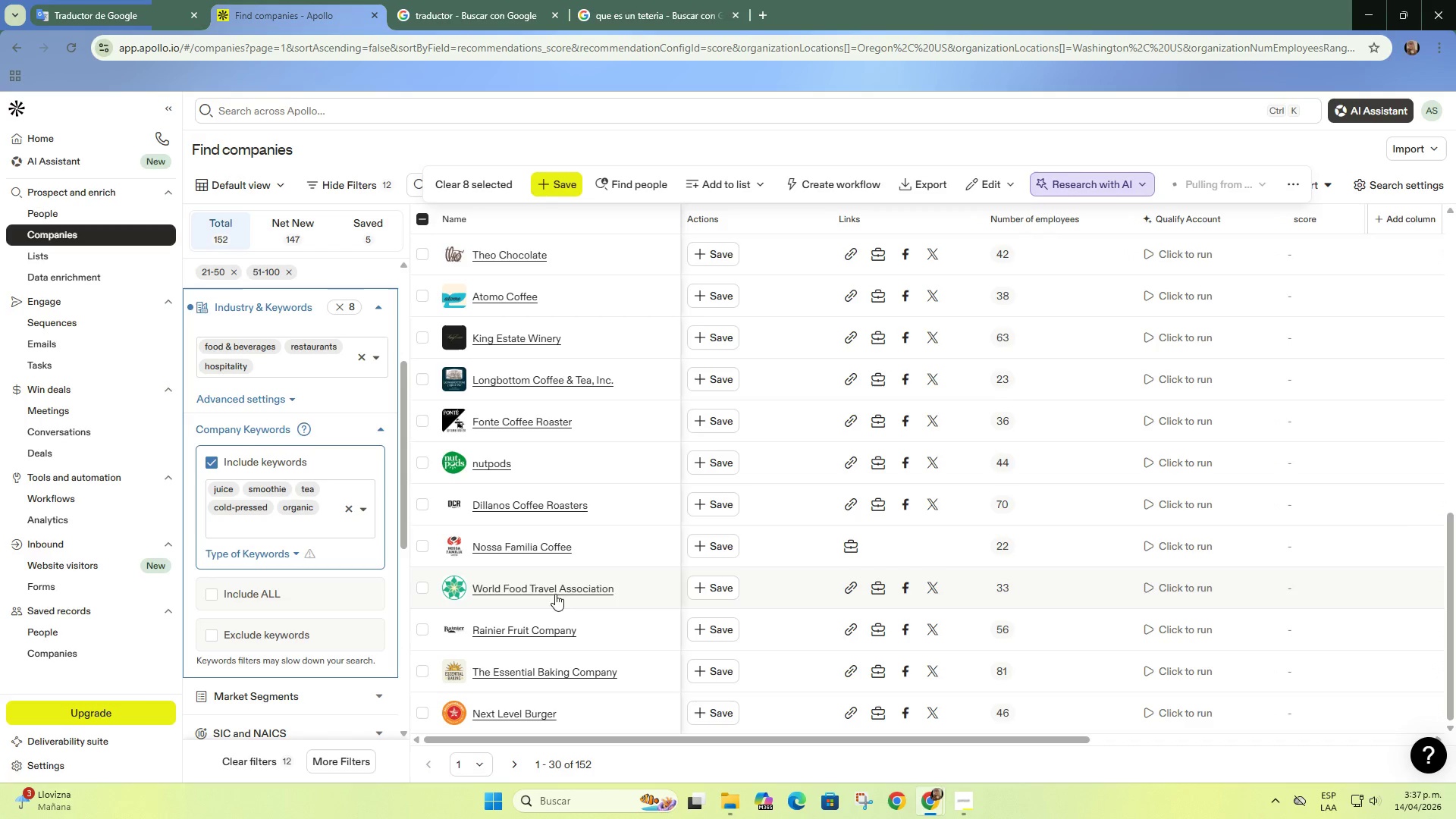 
right_click([555, 590])
 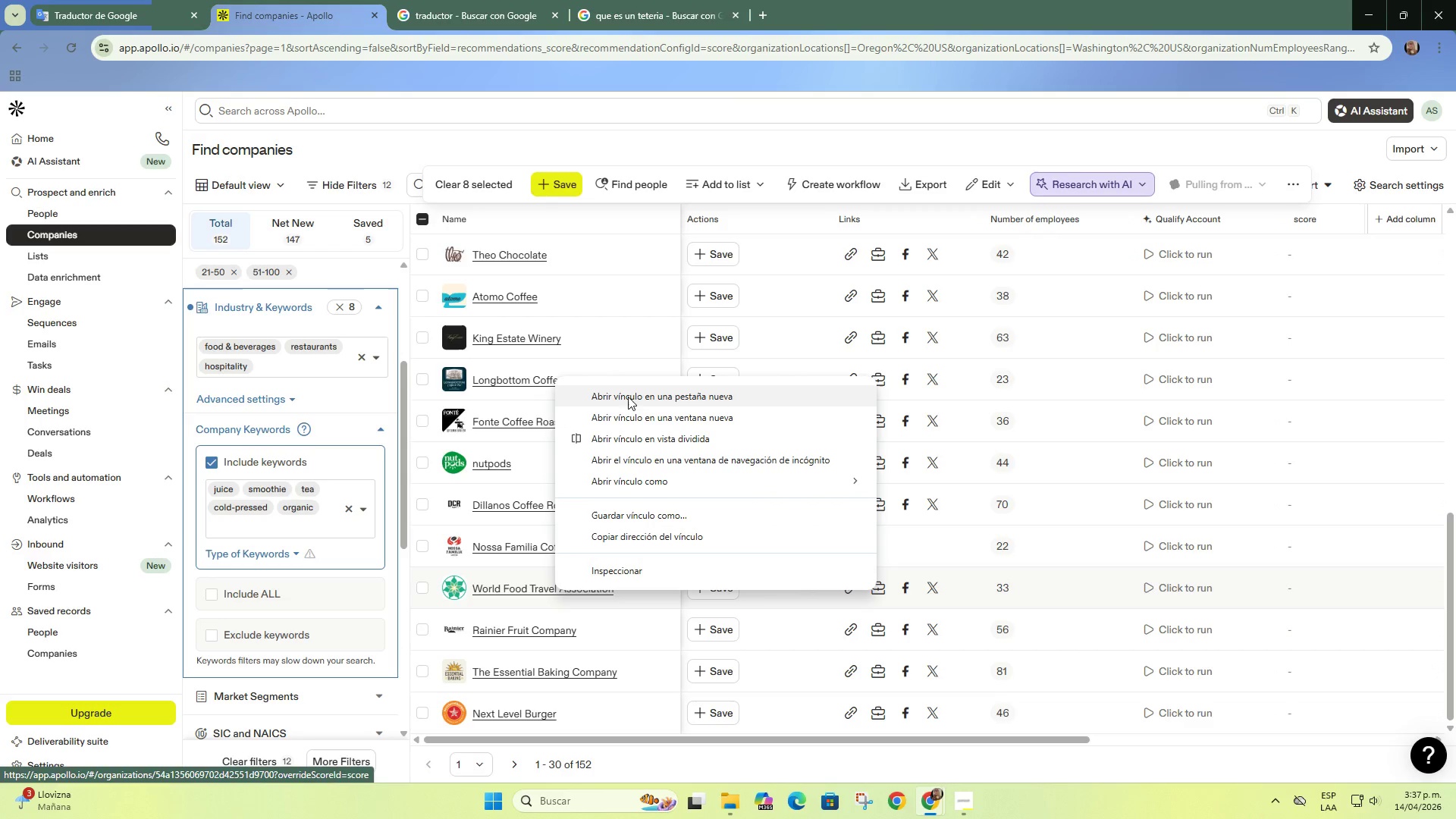 
left_click([628, 394])
 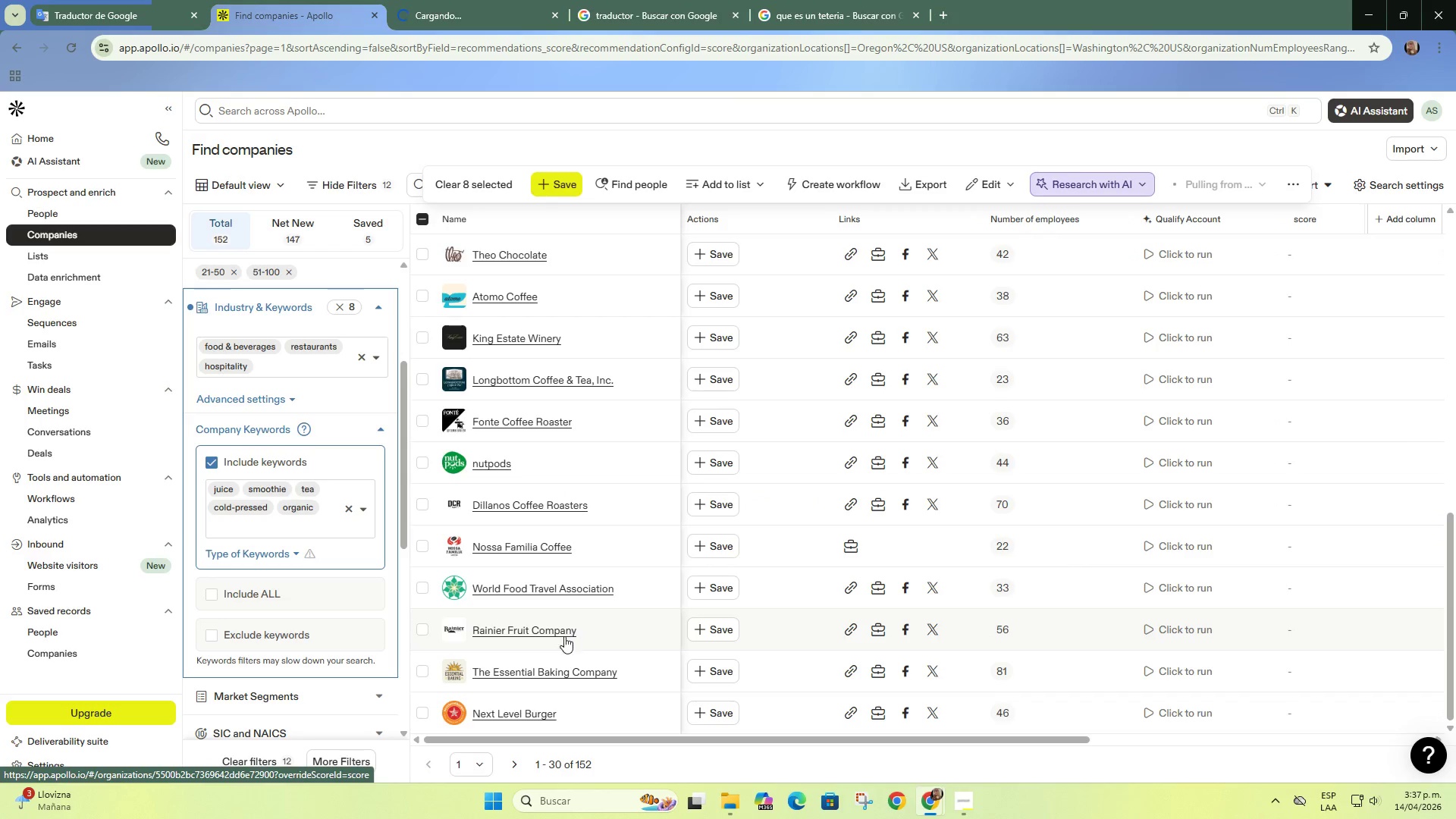 
right_click([556, 634])
 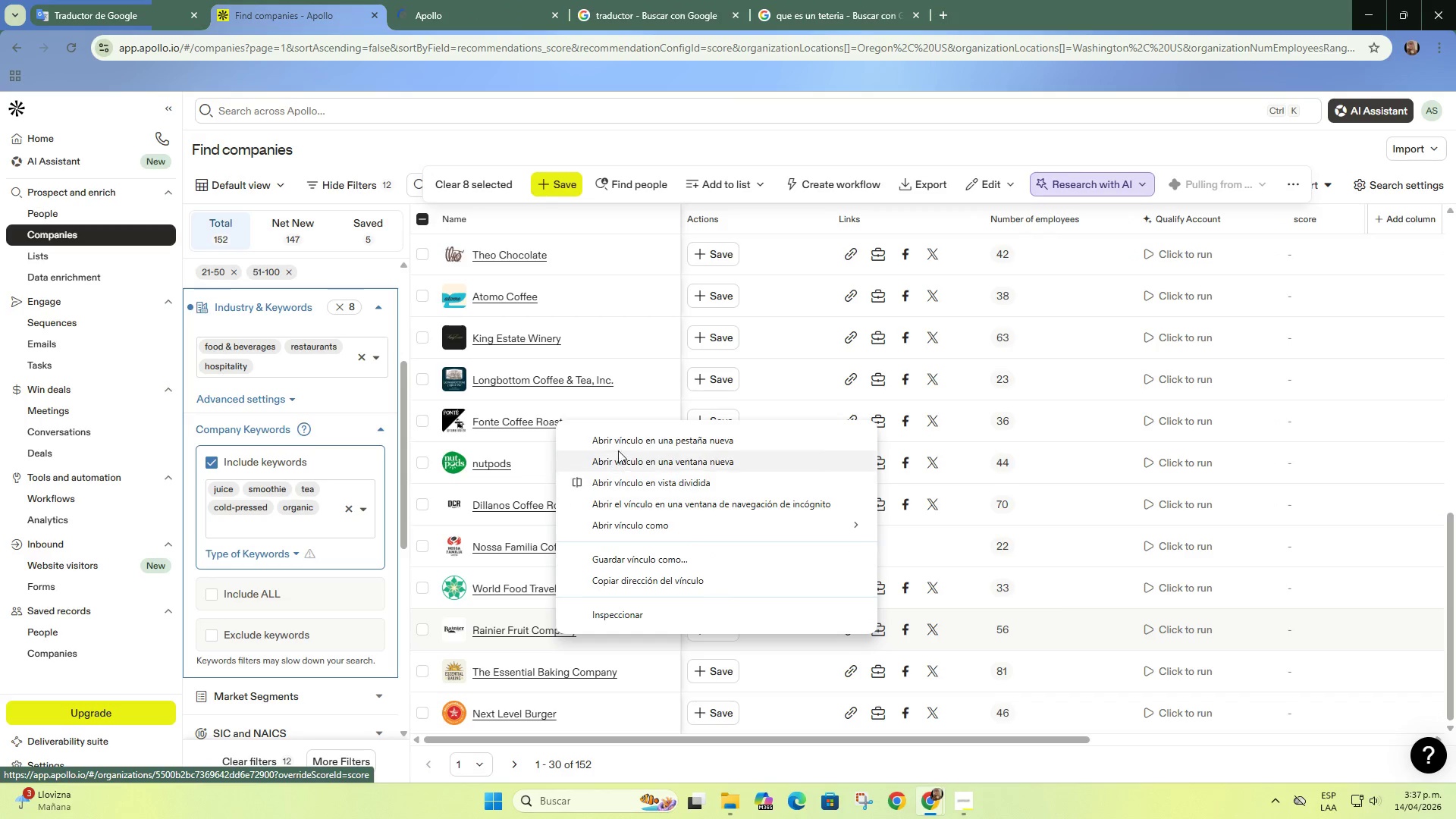 
left_click([620, 447])
 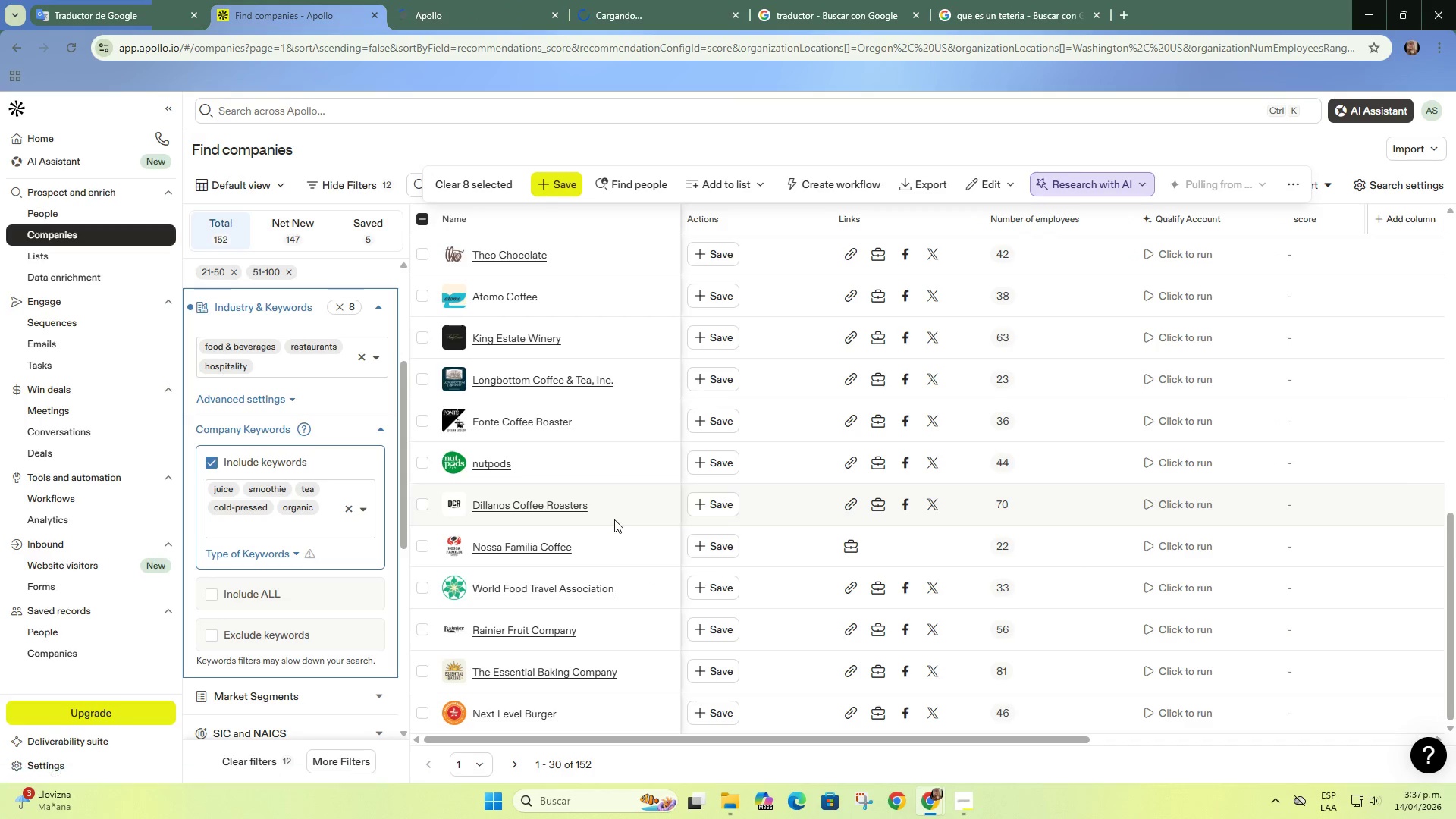 
scroll: coordinate [614, 519], scroll_direction: down, amount: 1.0
 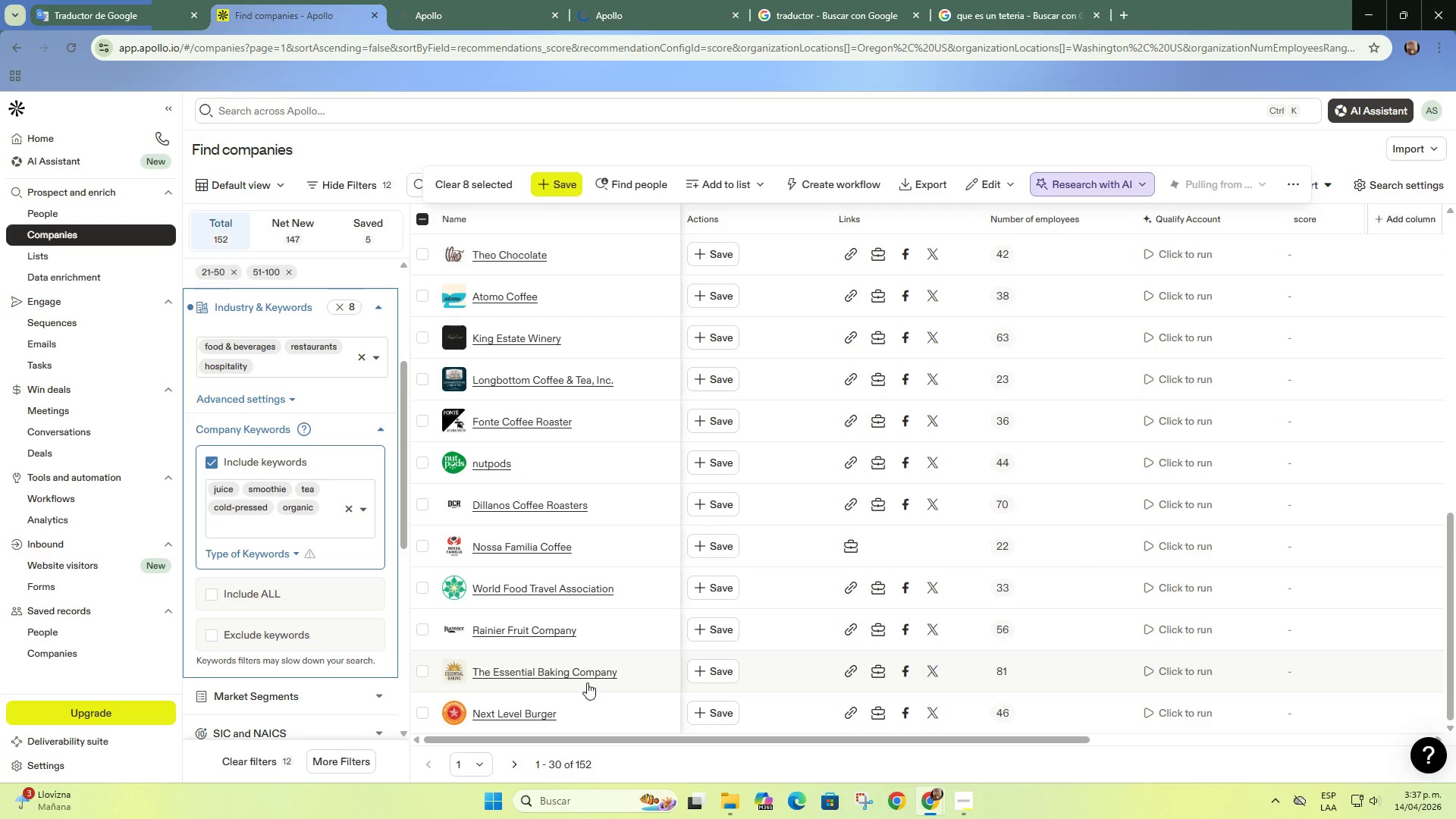 
right_click([588, 672])
 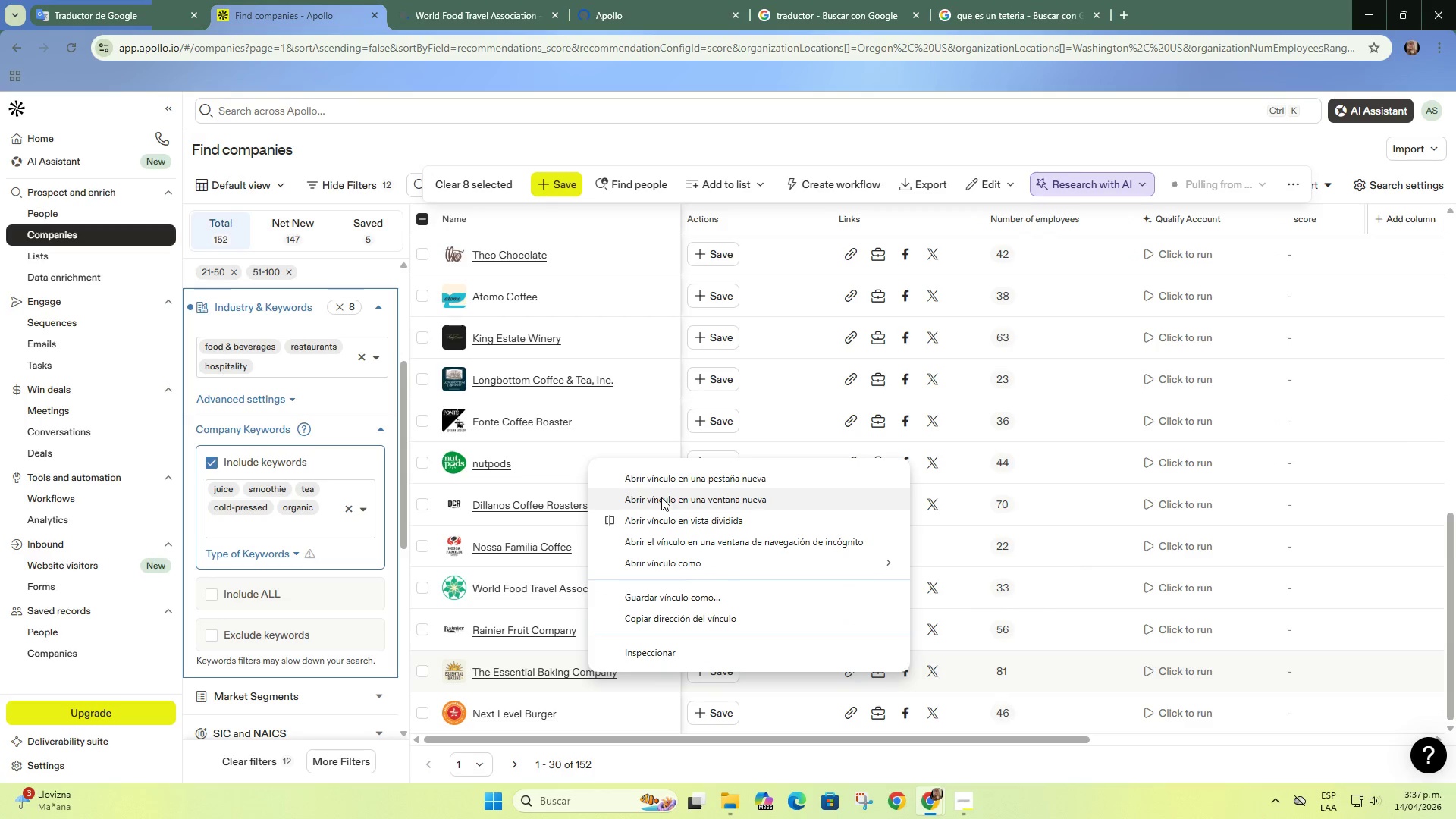 
left_click([669, 482])
 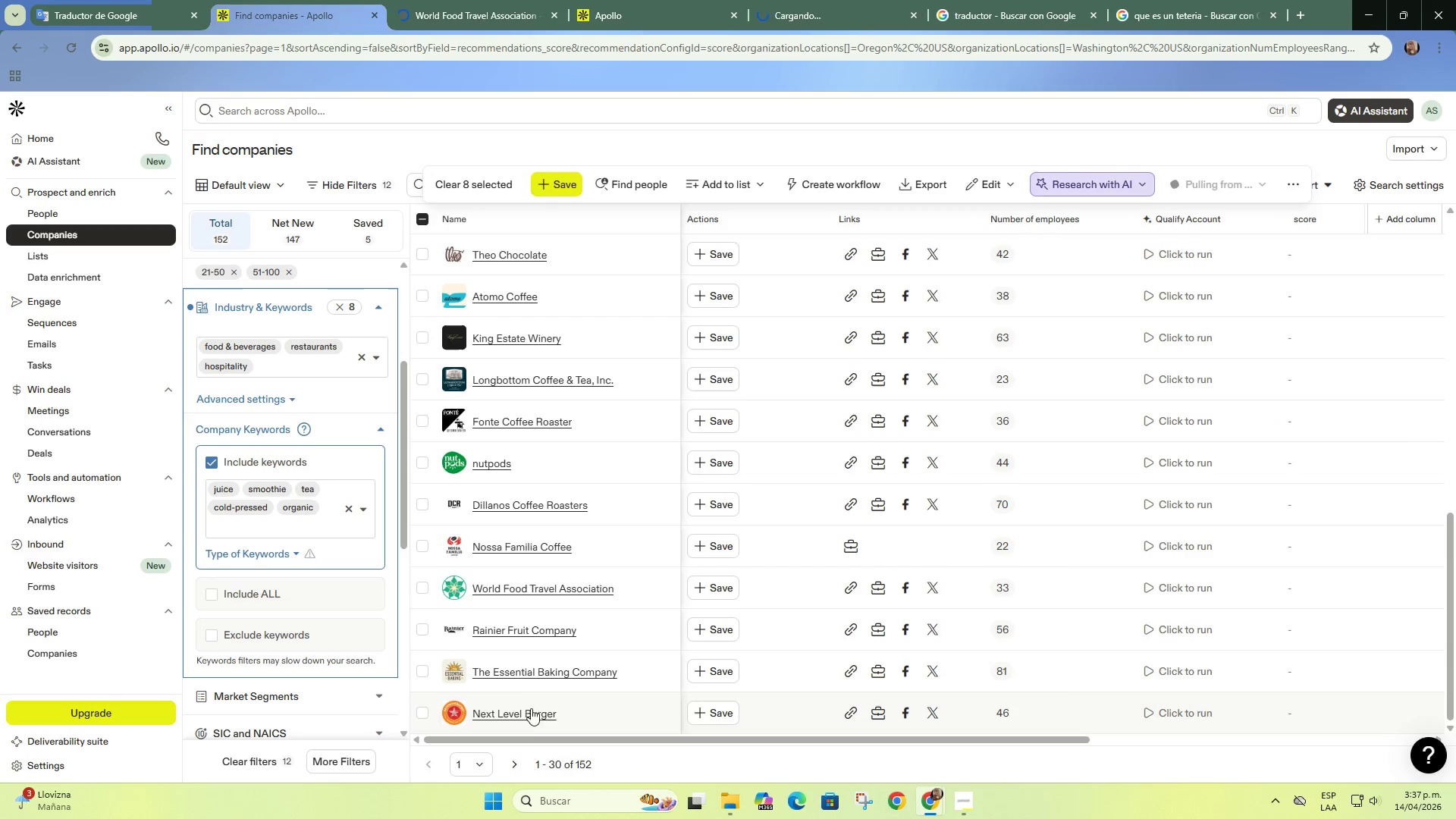 
right_click([529, 714])
 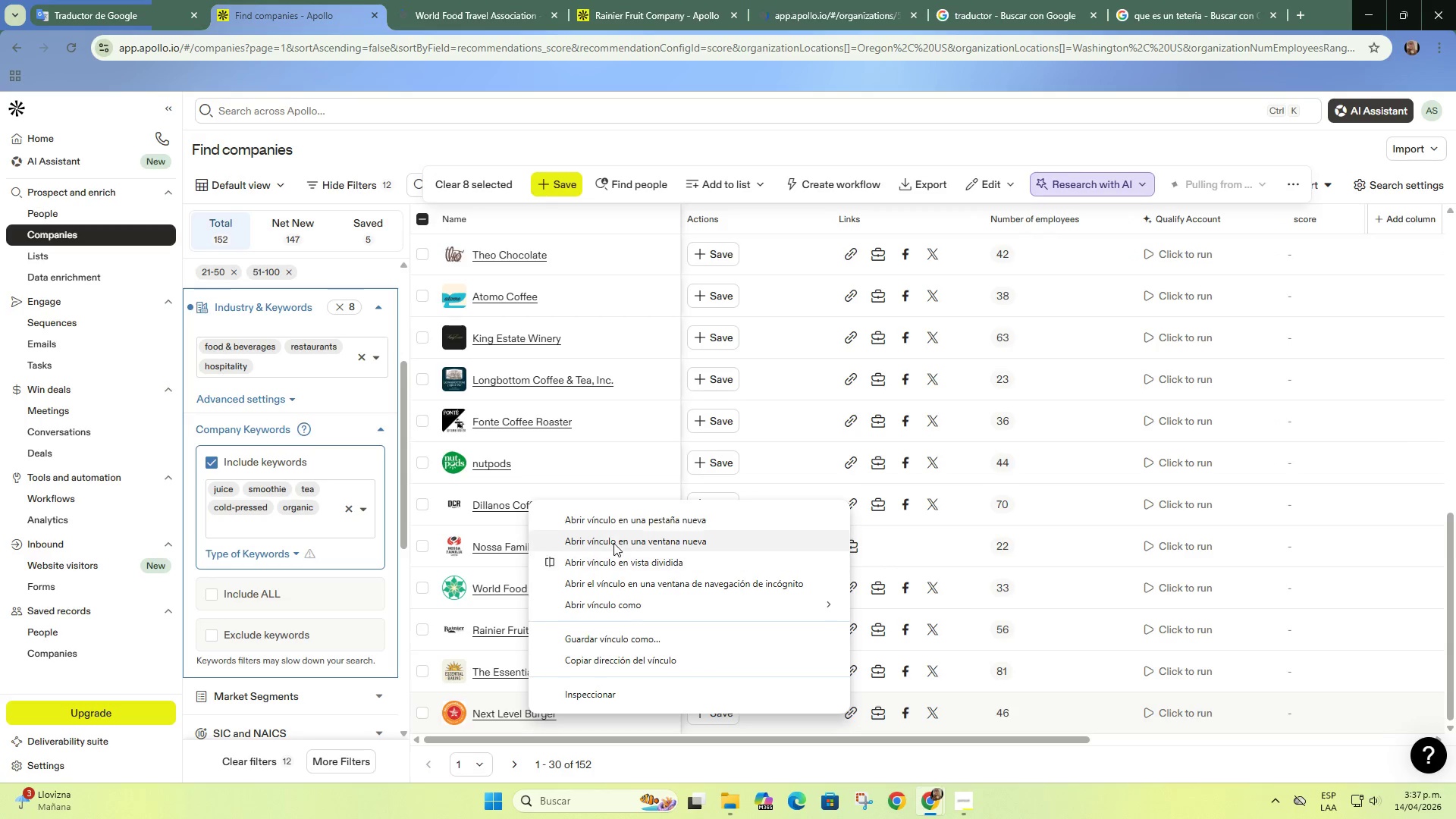 
left_click([617, 523])
 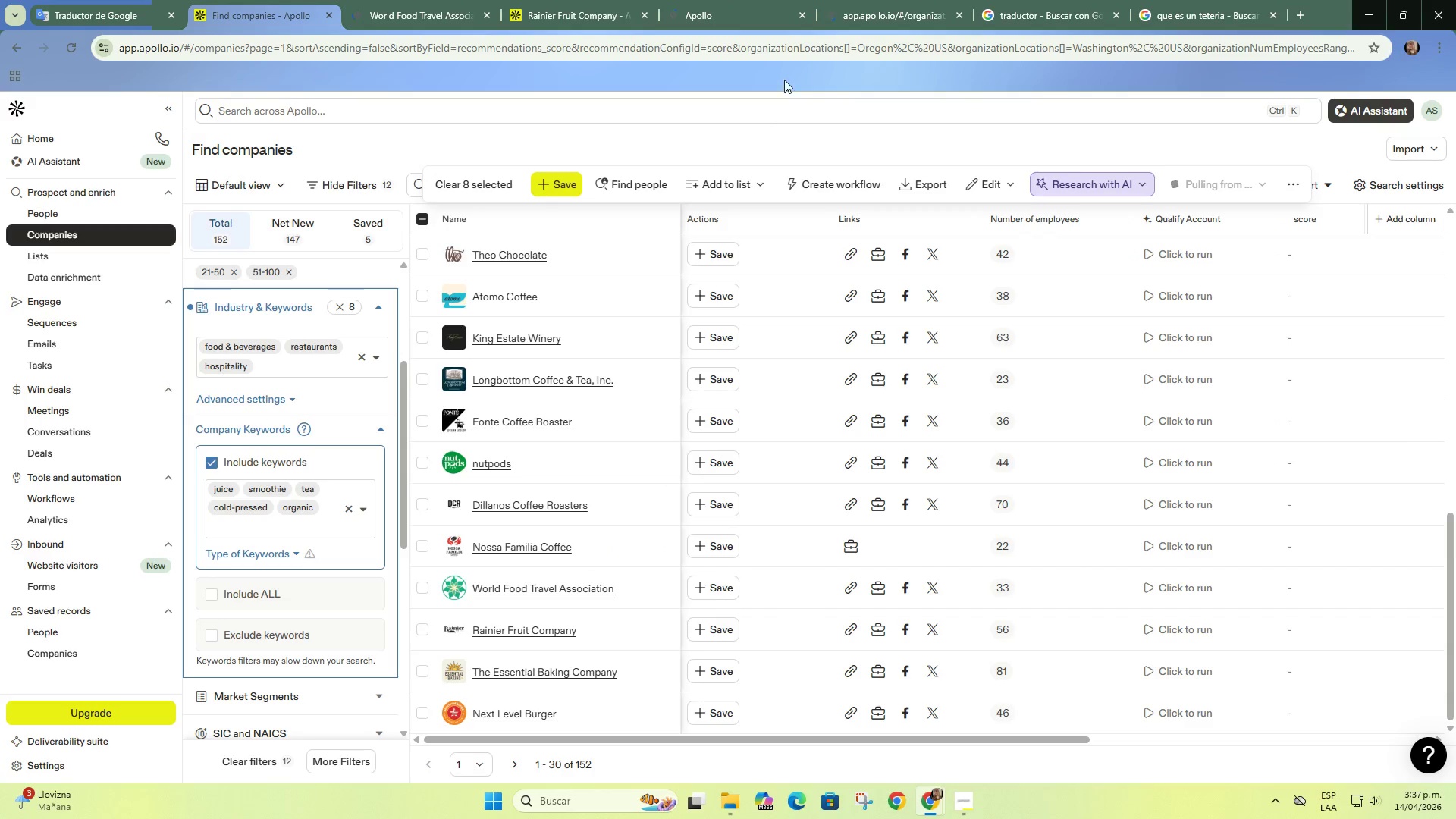 
left_click([849, 1])
 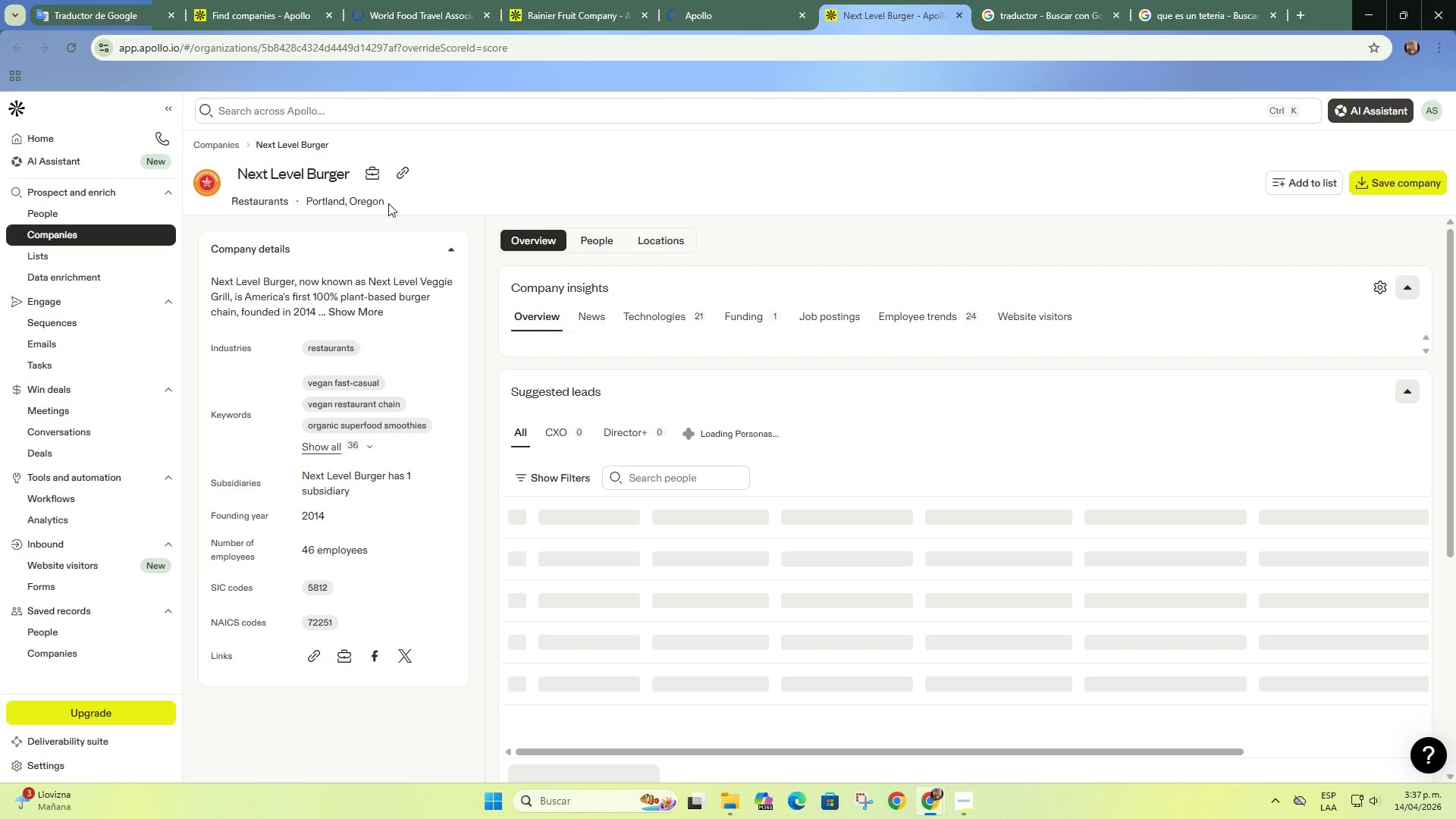 
left_click([366, 316])
 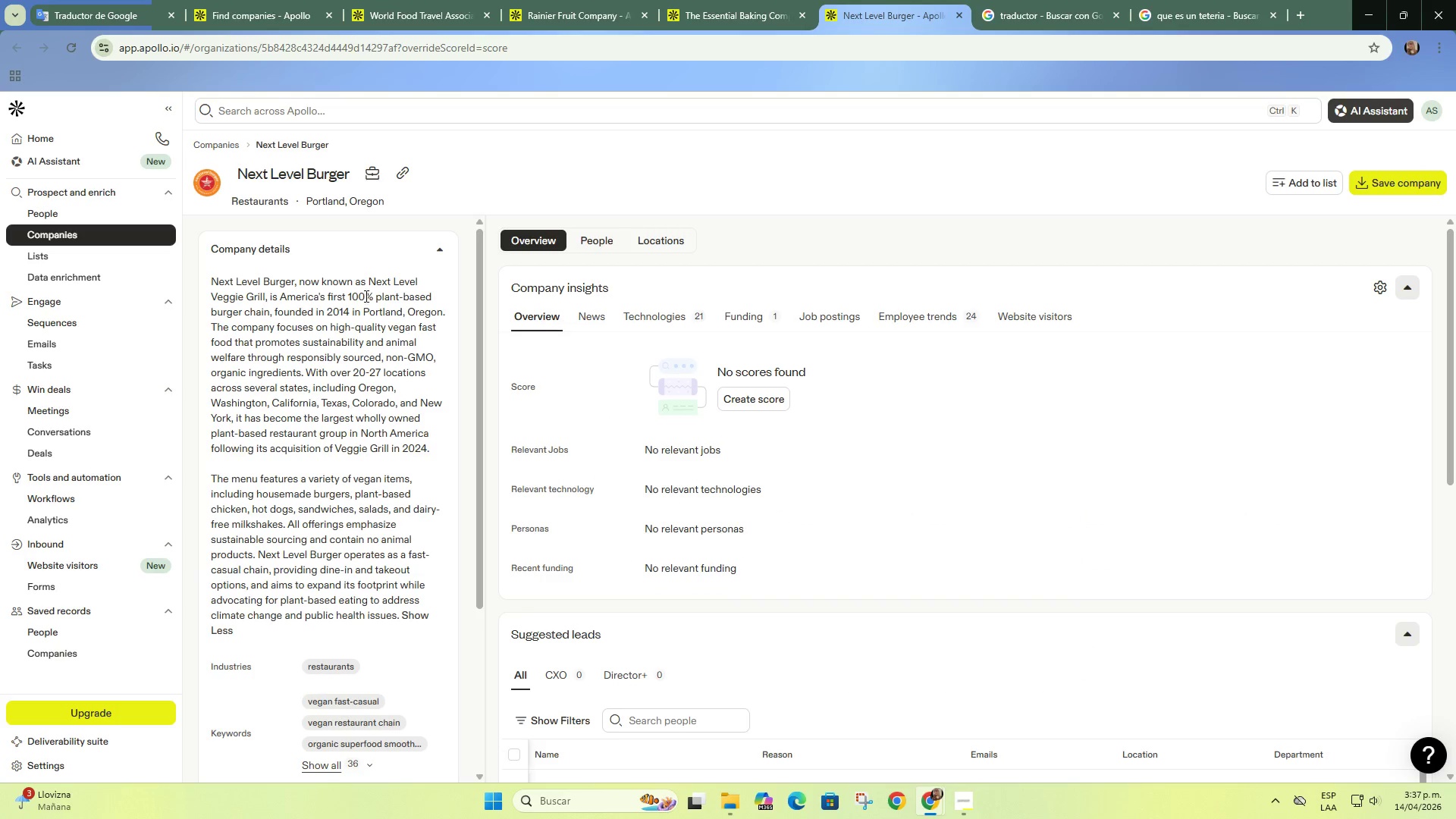 
left_click_drag(start_coordinate=[218, 294], to_coordinate=[272, 297])
 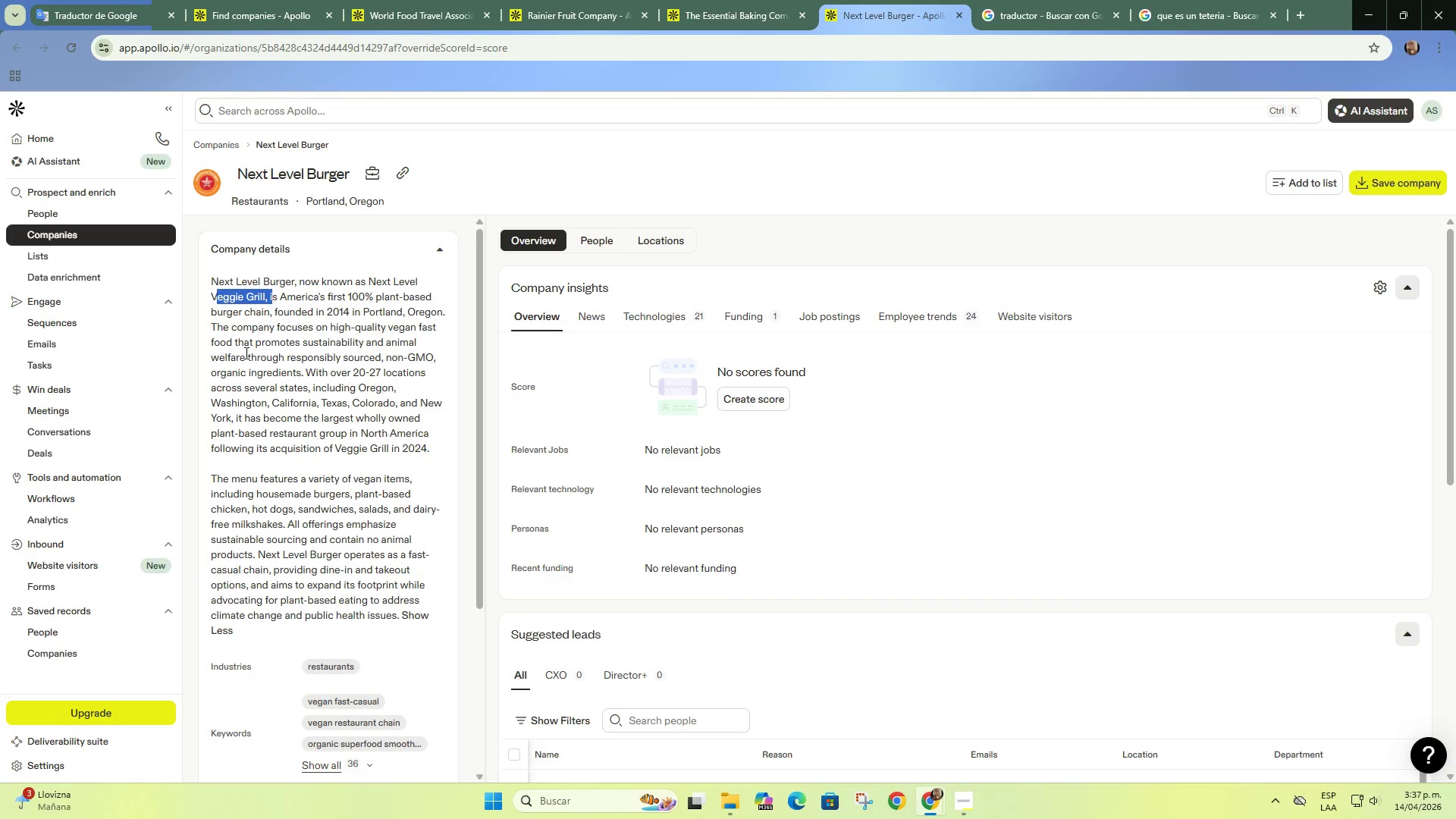 
left_click([231, 347])
 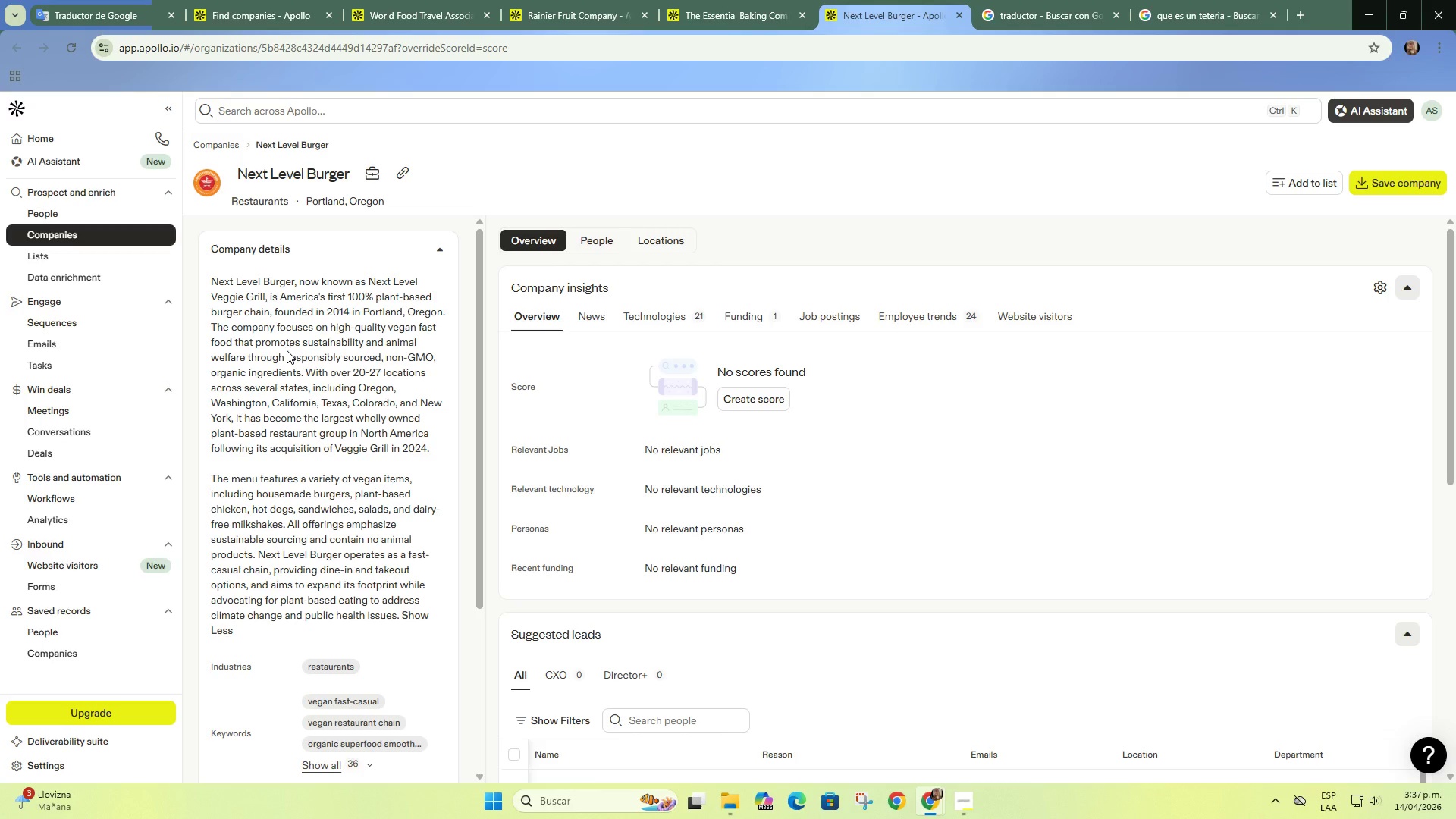 
left_click([965, 18])
 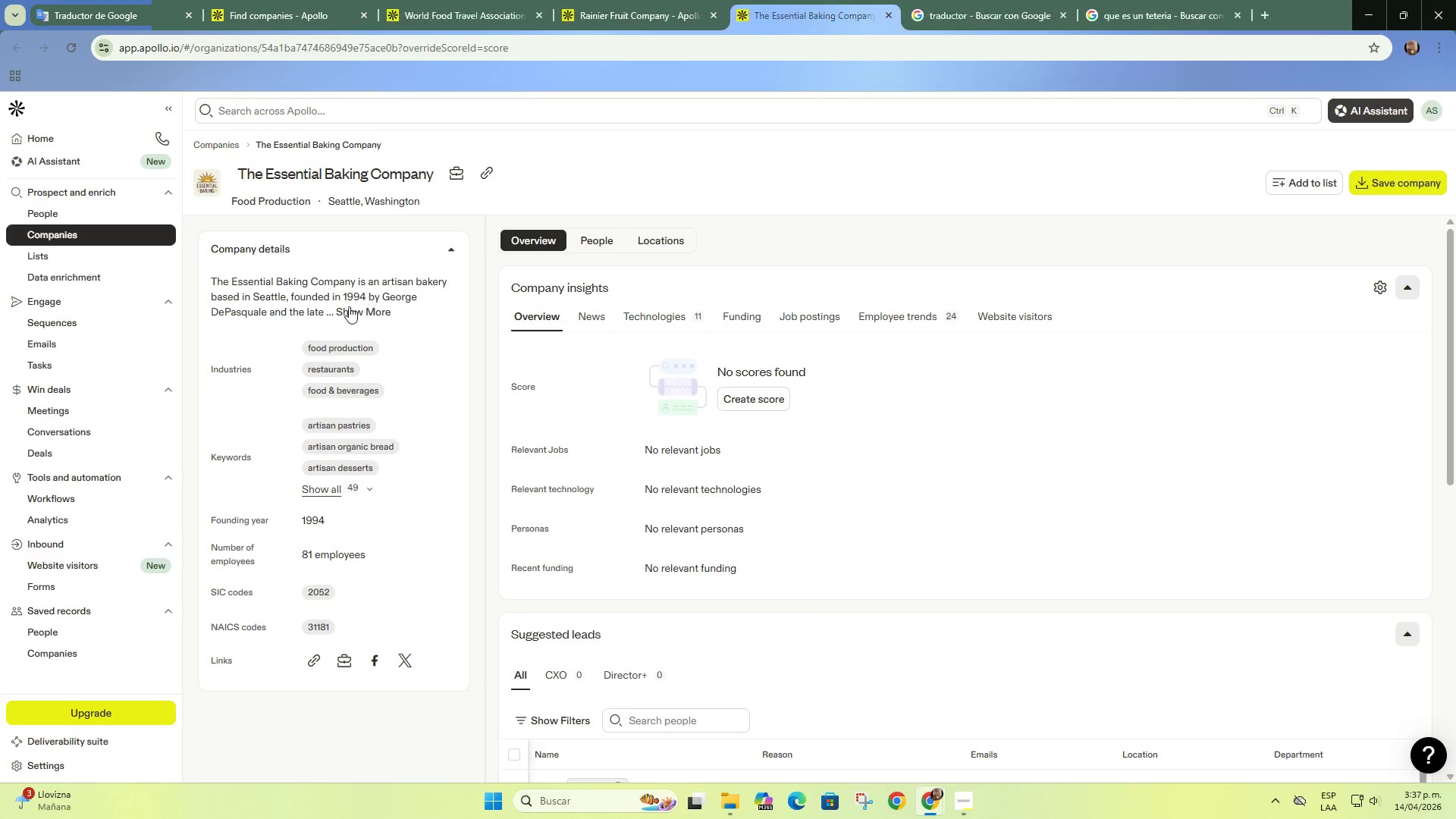 
left_click([362, 312])
 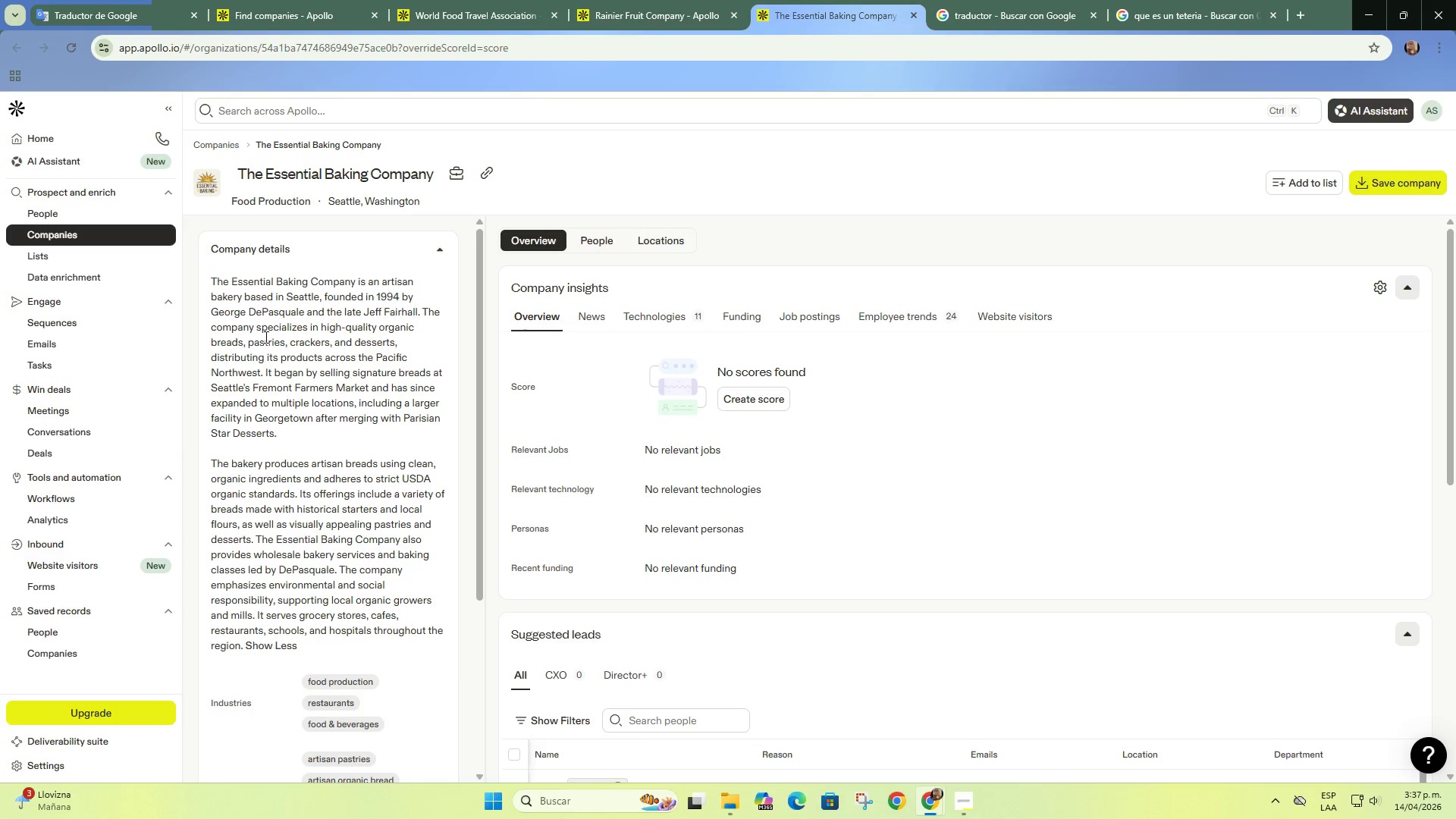 
wait(6.03)
 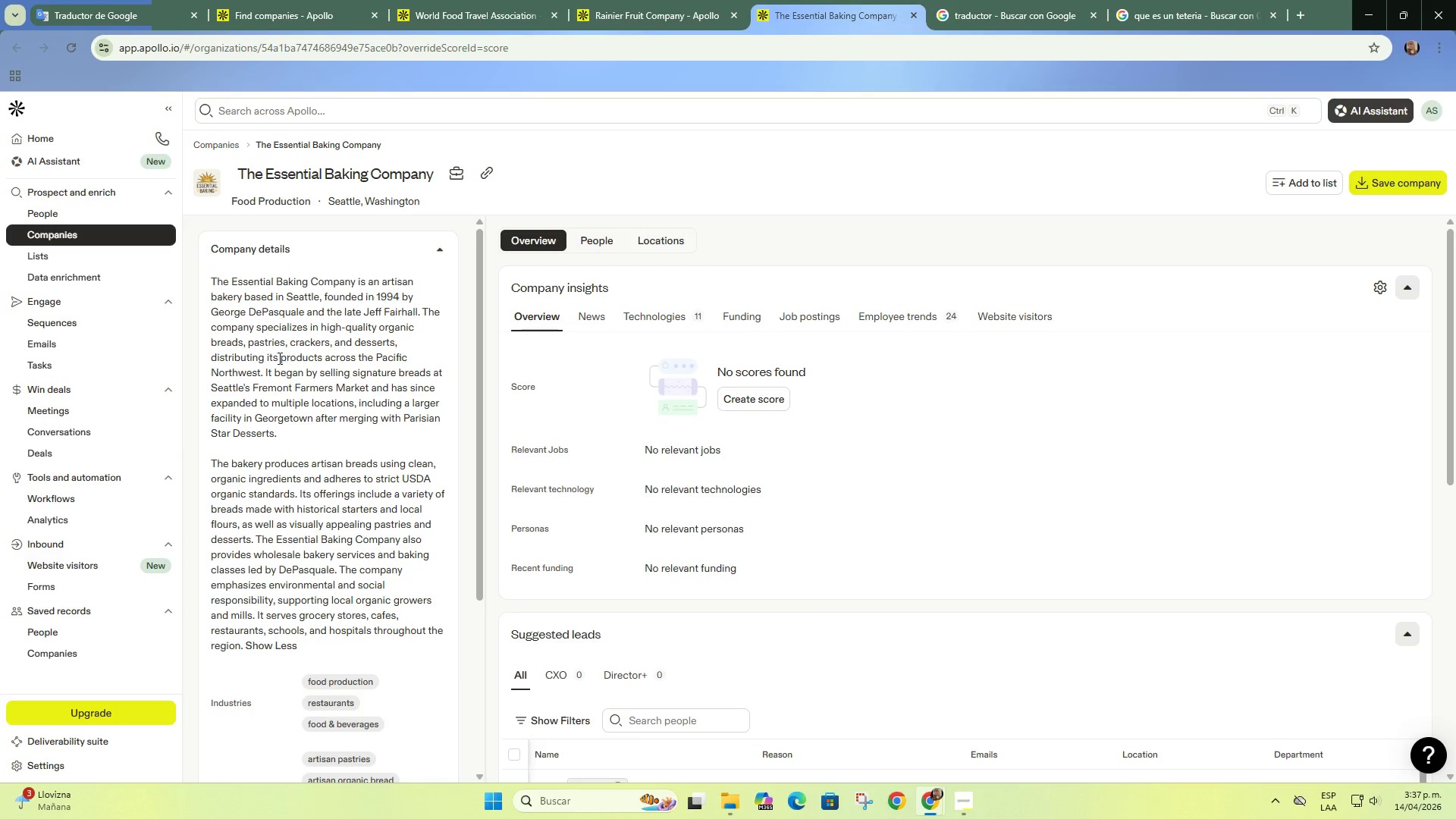 
left_click_drag(start_coordinate=[282, 331], to_coordinate=[419, 362])
 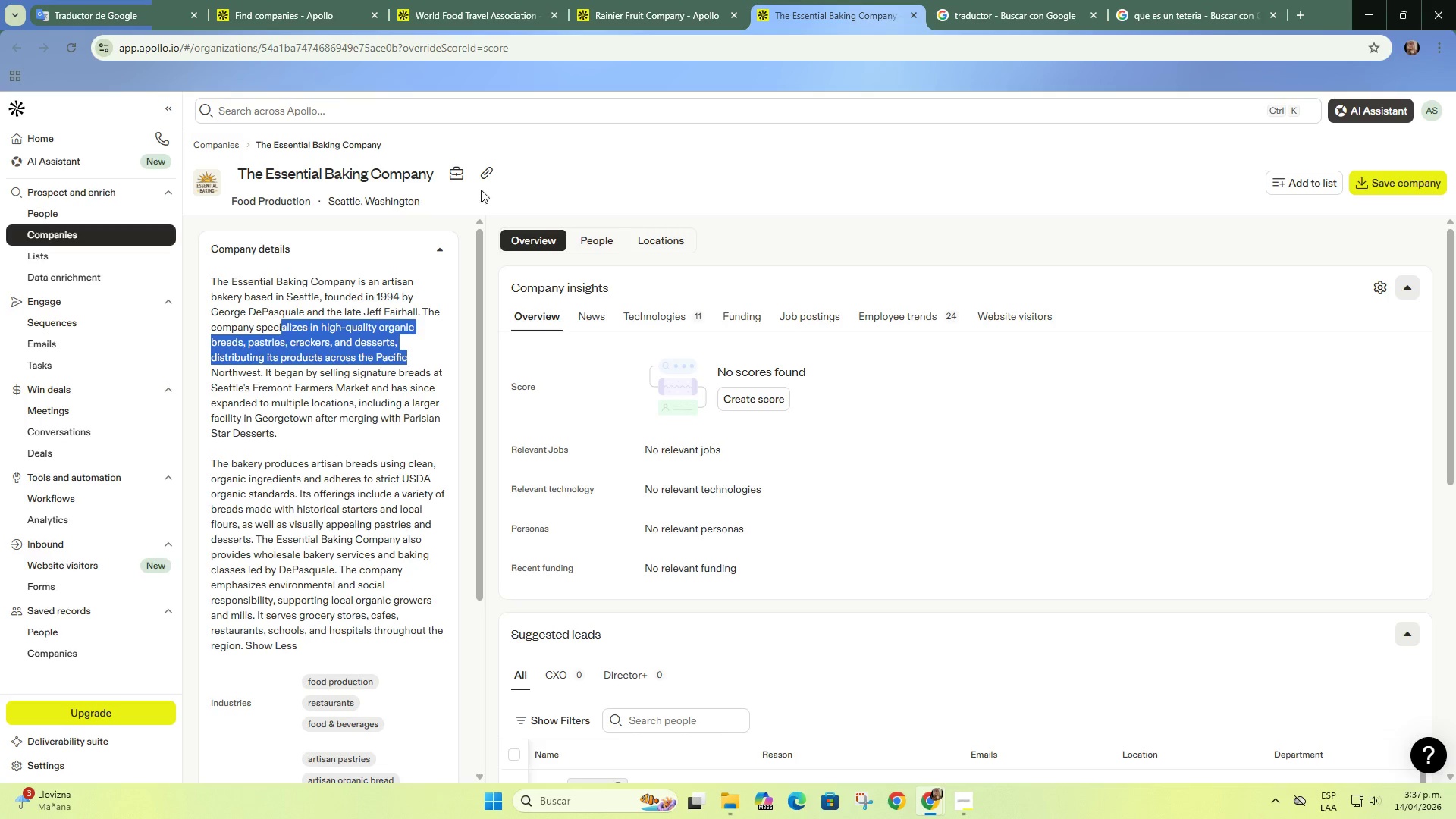 
left_click([488, 173])
 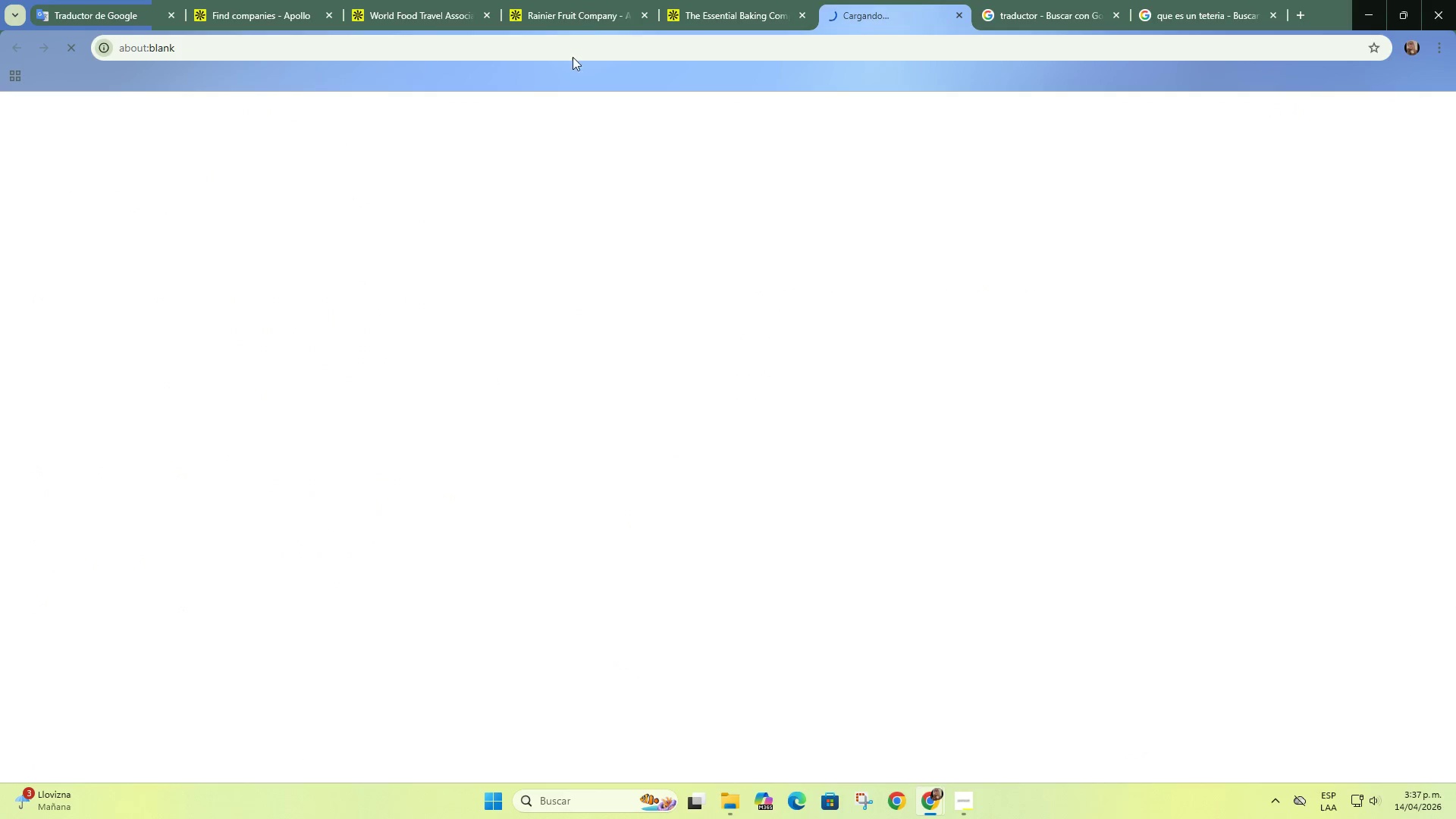 
left_click([600, 0])
 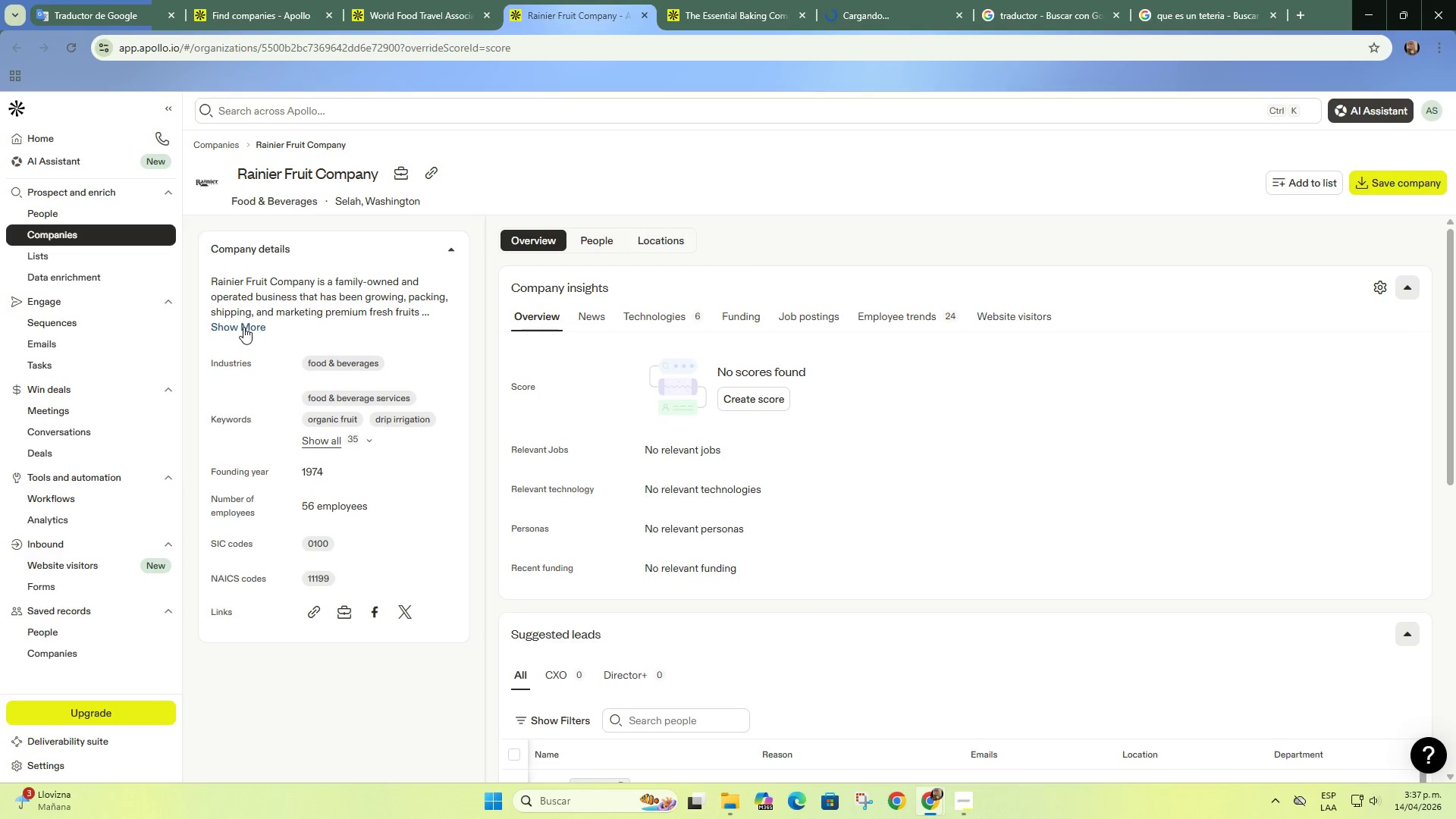 
left_click([243, 325])
 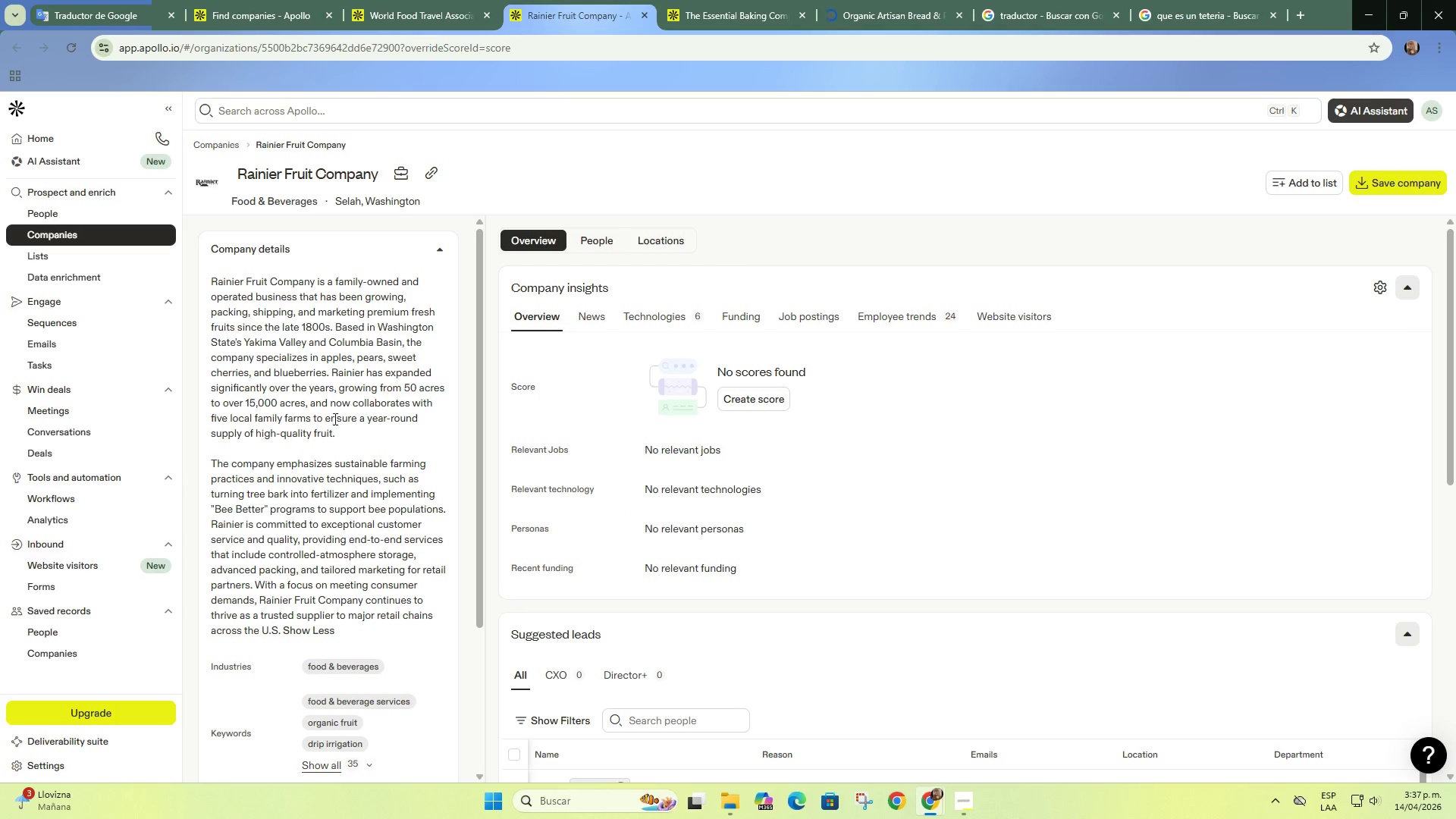 
wait(7.86)
 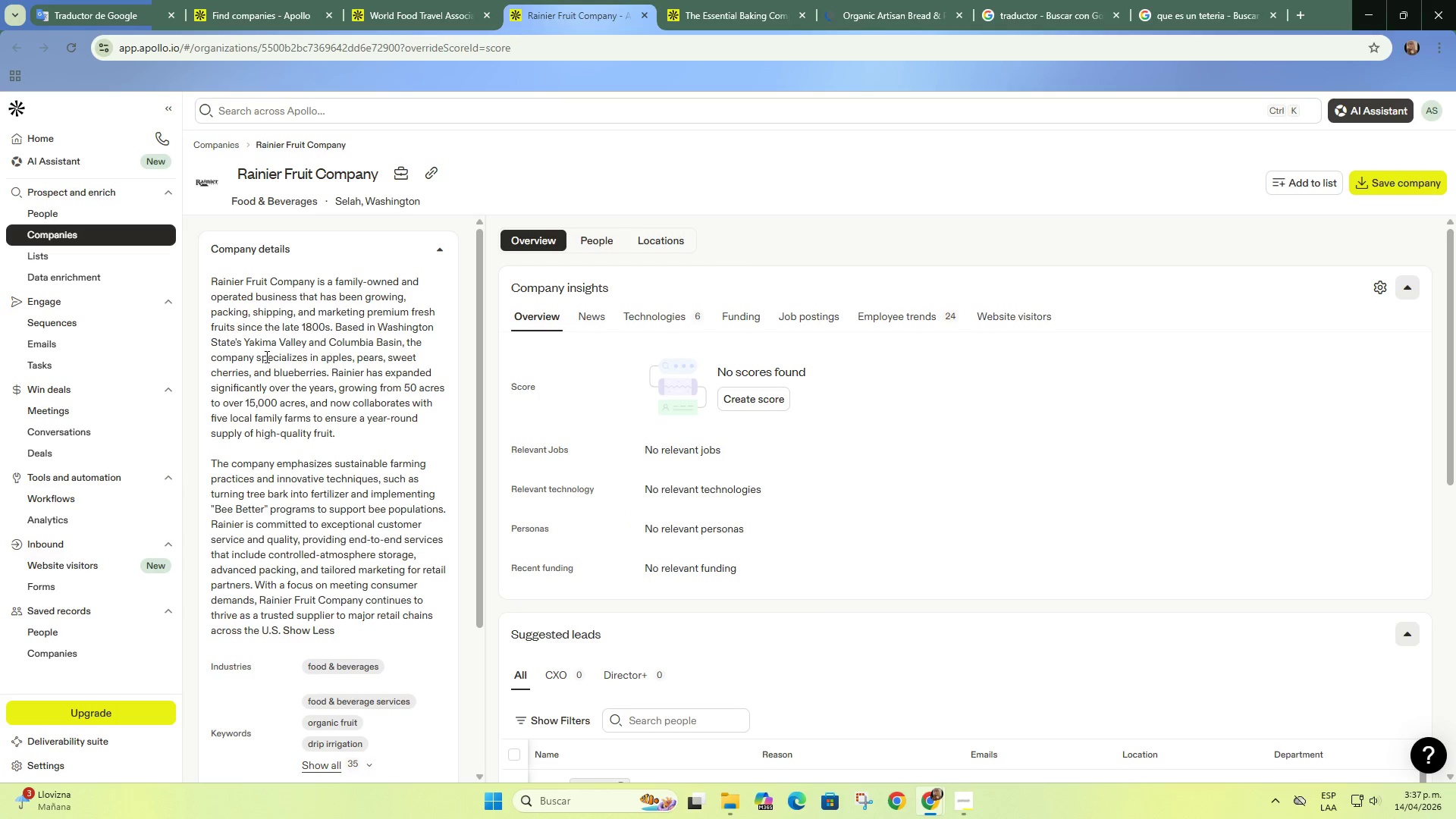 
scroll: coordinate [326, 416], scroll_direction: down, amount: 1.0
 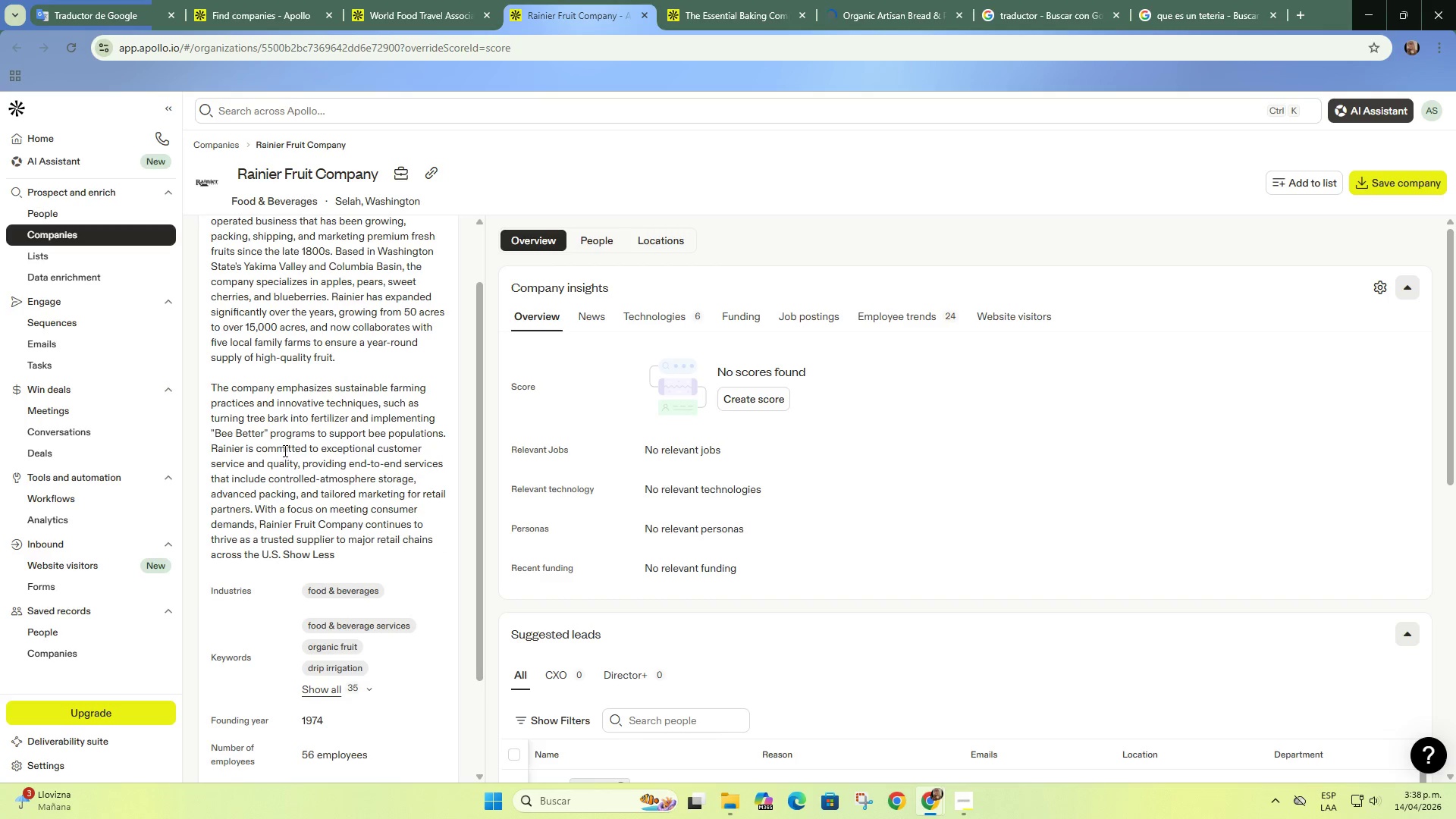 
left_click_drag(start_coordinate=[216, 427], to_coordinate=[290, 426])
 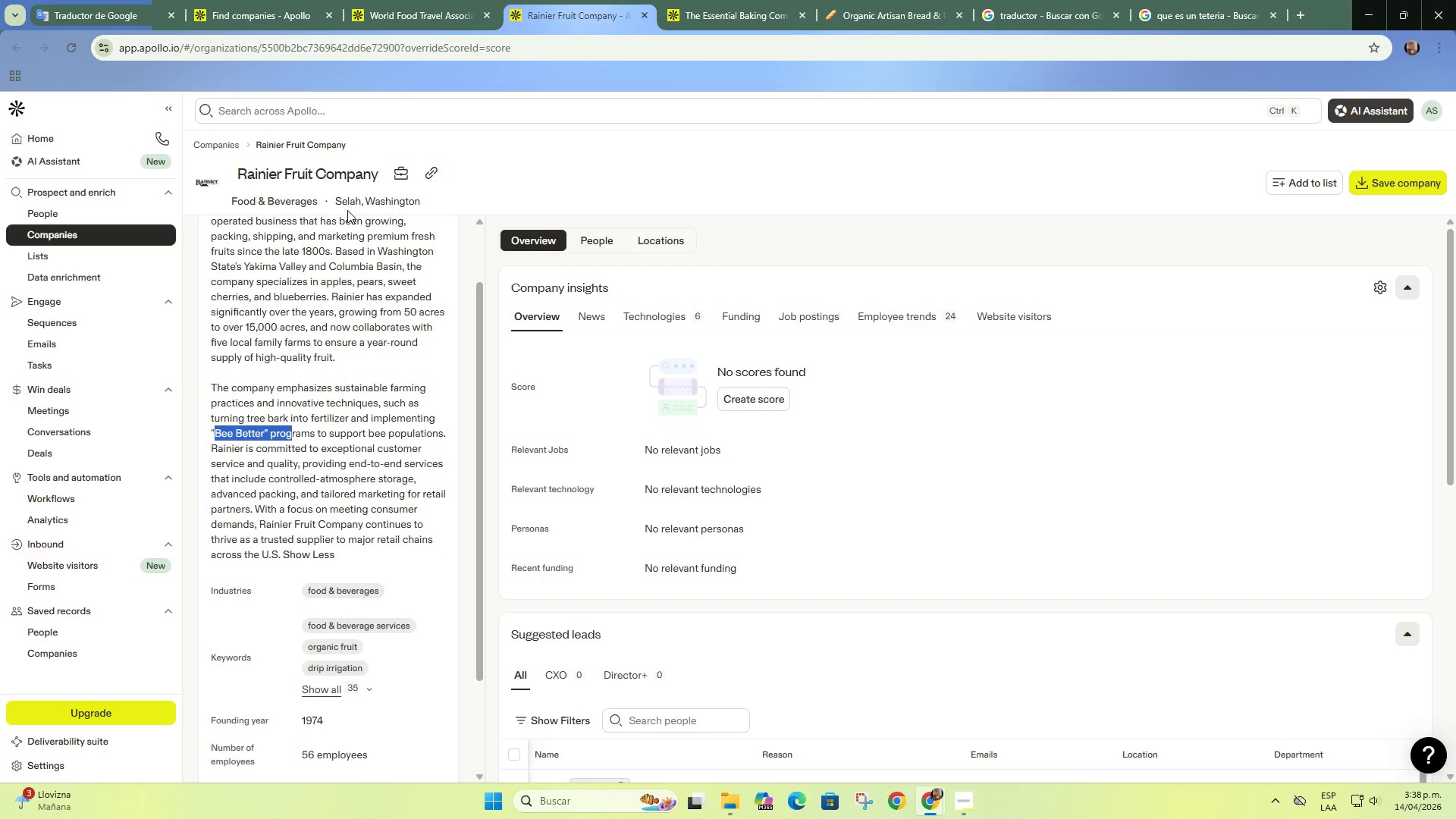 
left_click([423, 179])
 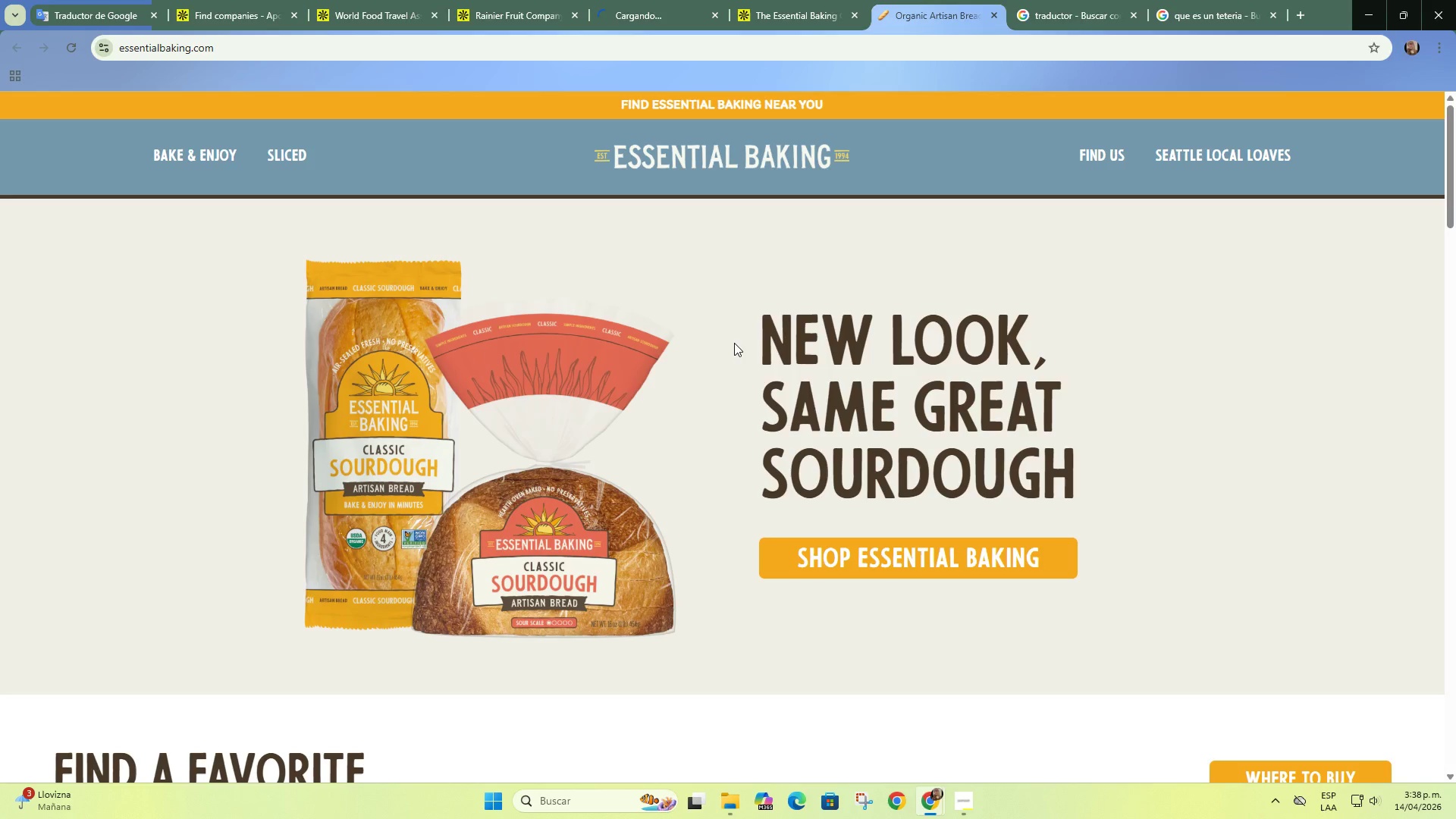 
scroll: coordinate [726, 355], scroll_direction: down, amount: 9.0
 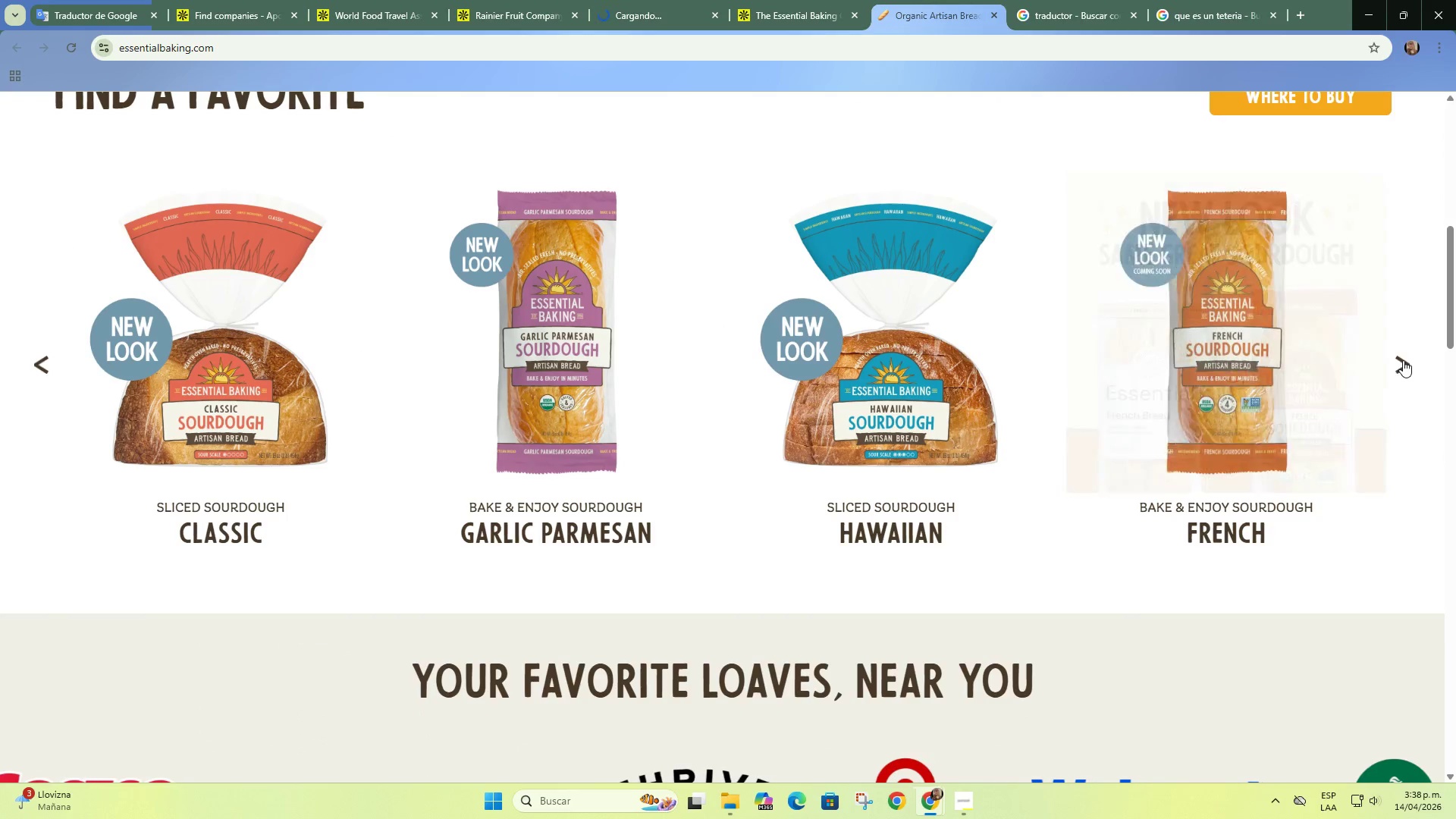 
double_click([1403, 360])
 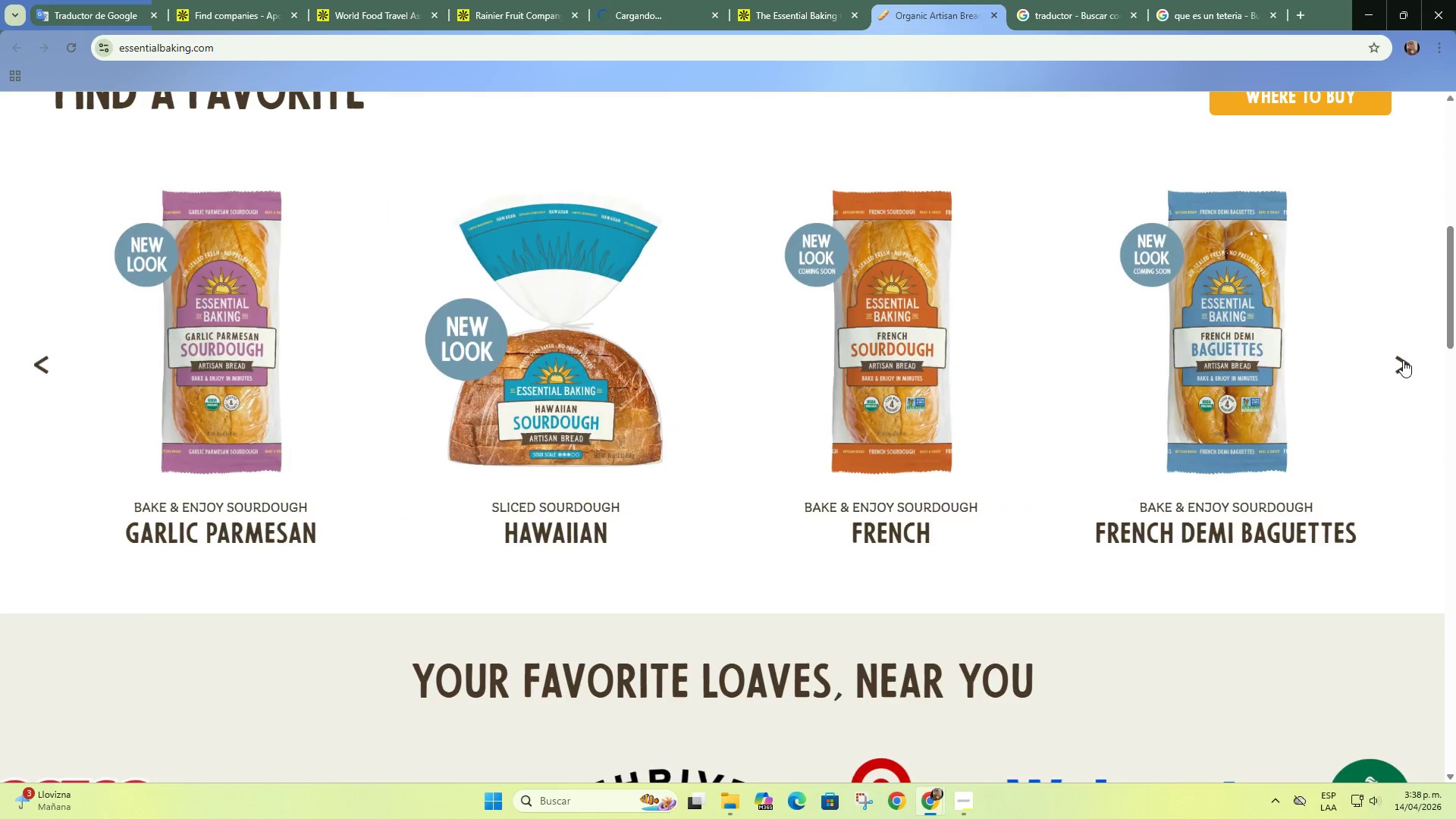 
triple_click([1403, 360])
 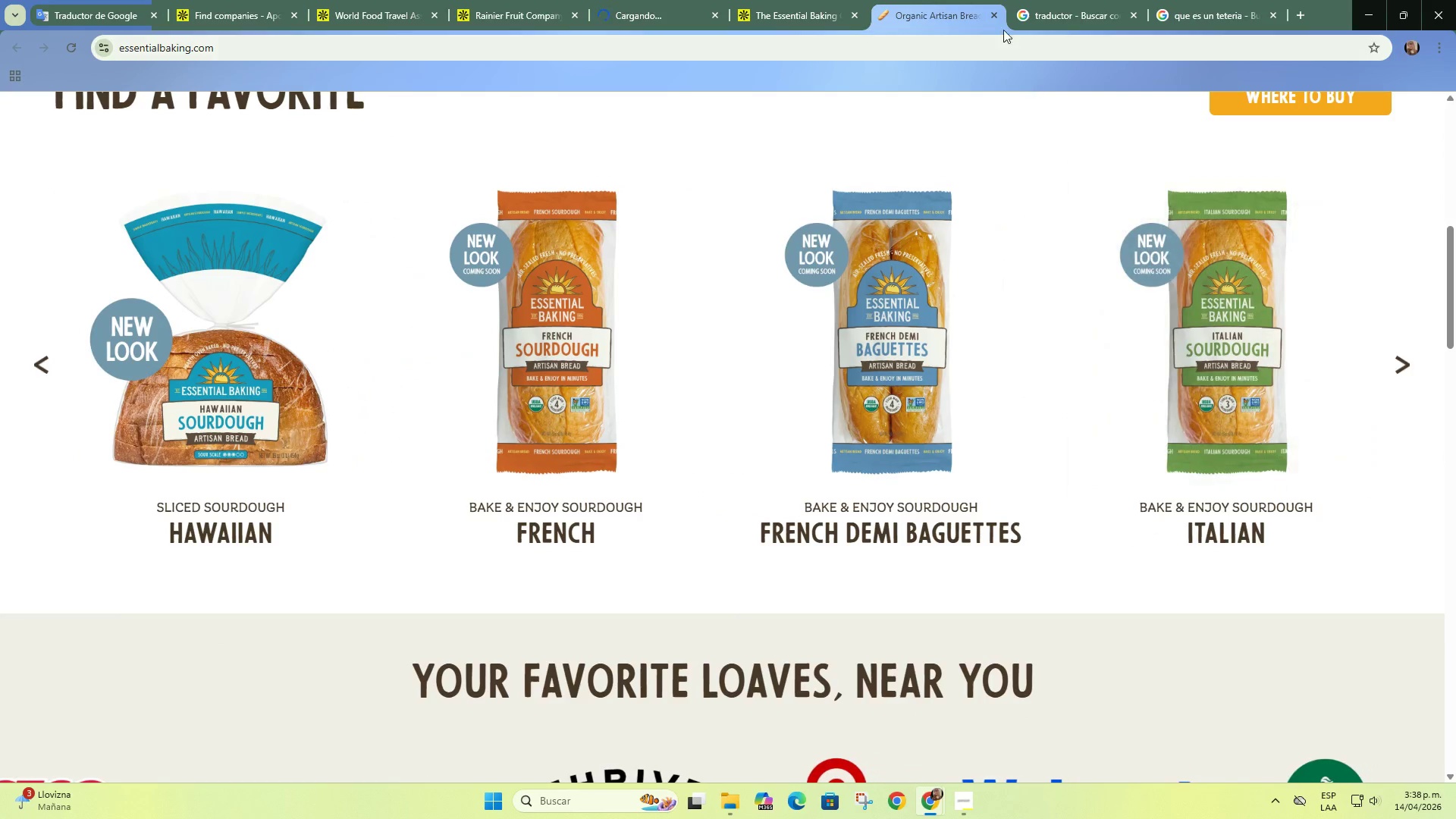 
left_click([999, 15])
 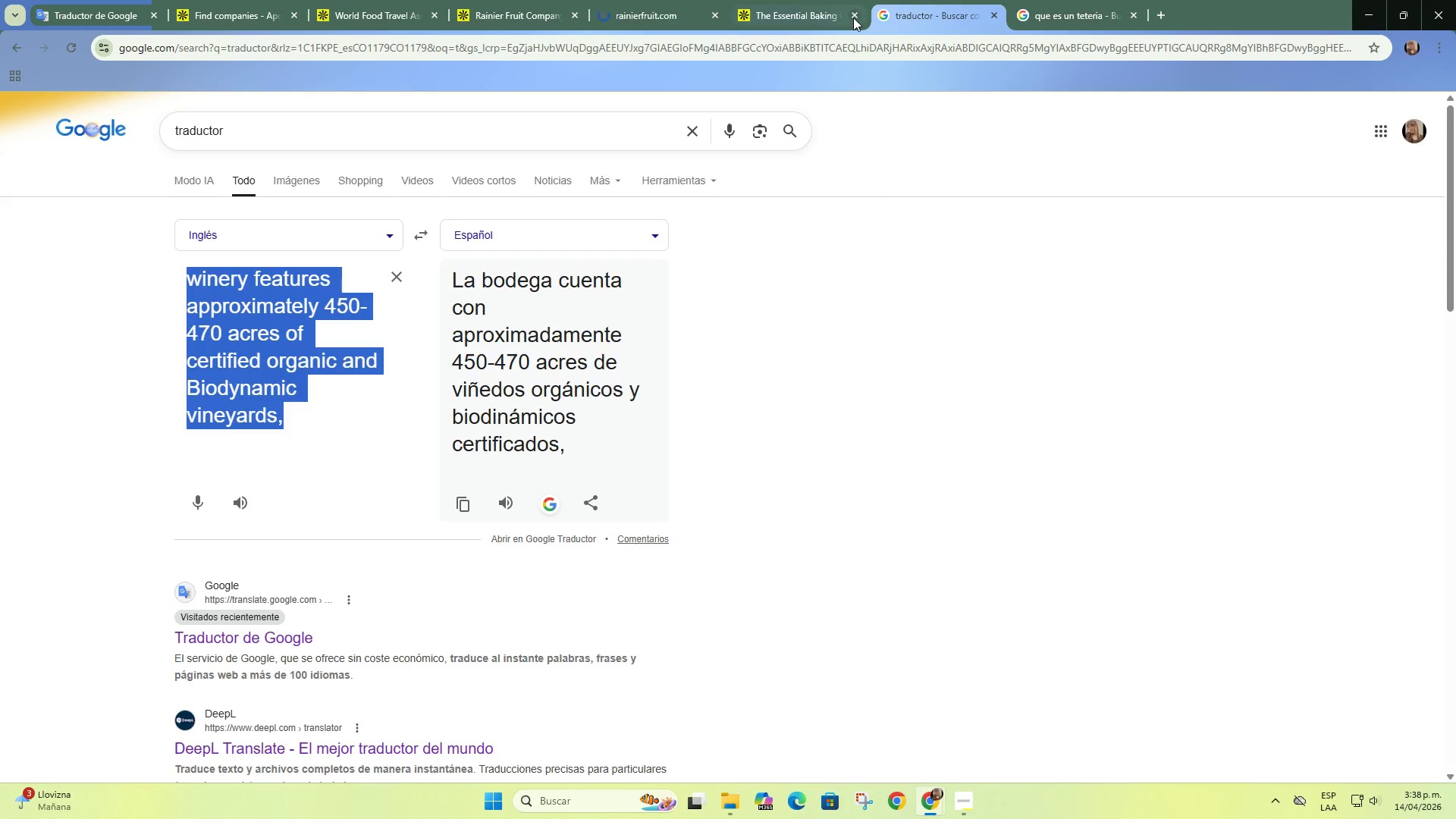 
double_click([634, 0])
 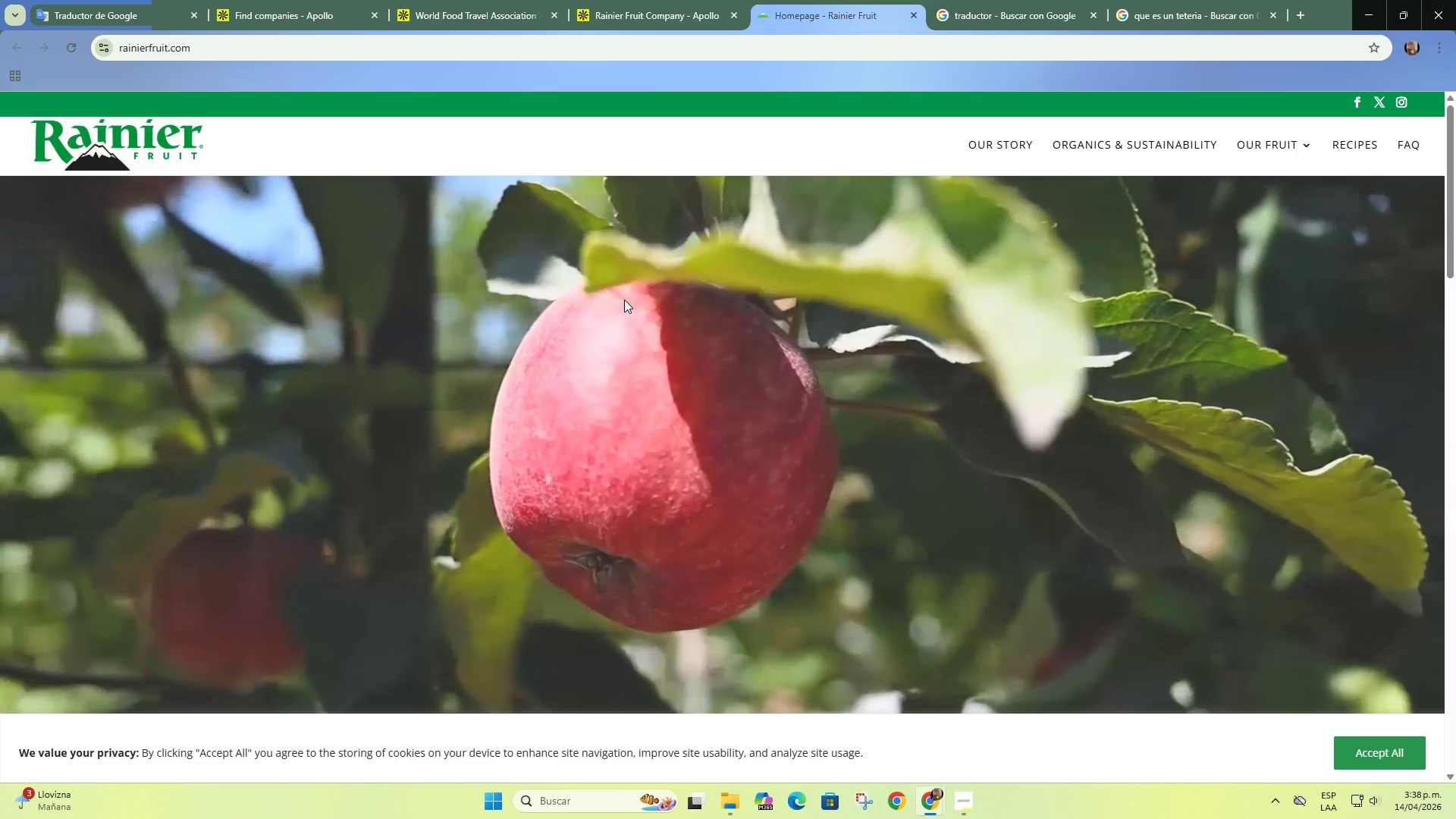 
scroll: coordinate [634, 367], scroll_direction: down, amount: 6.0
 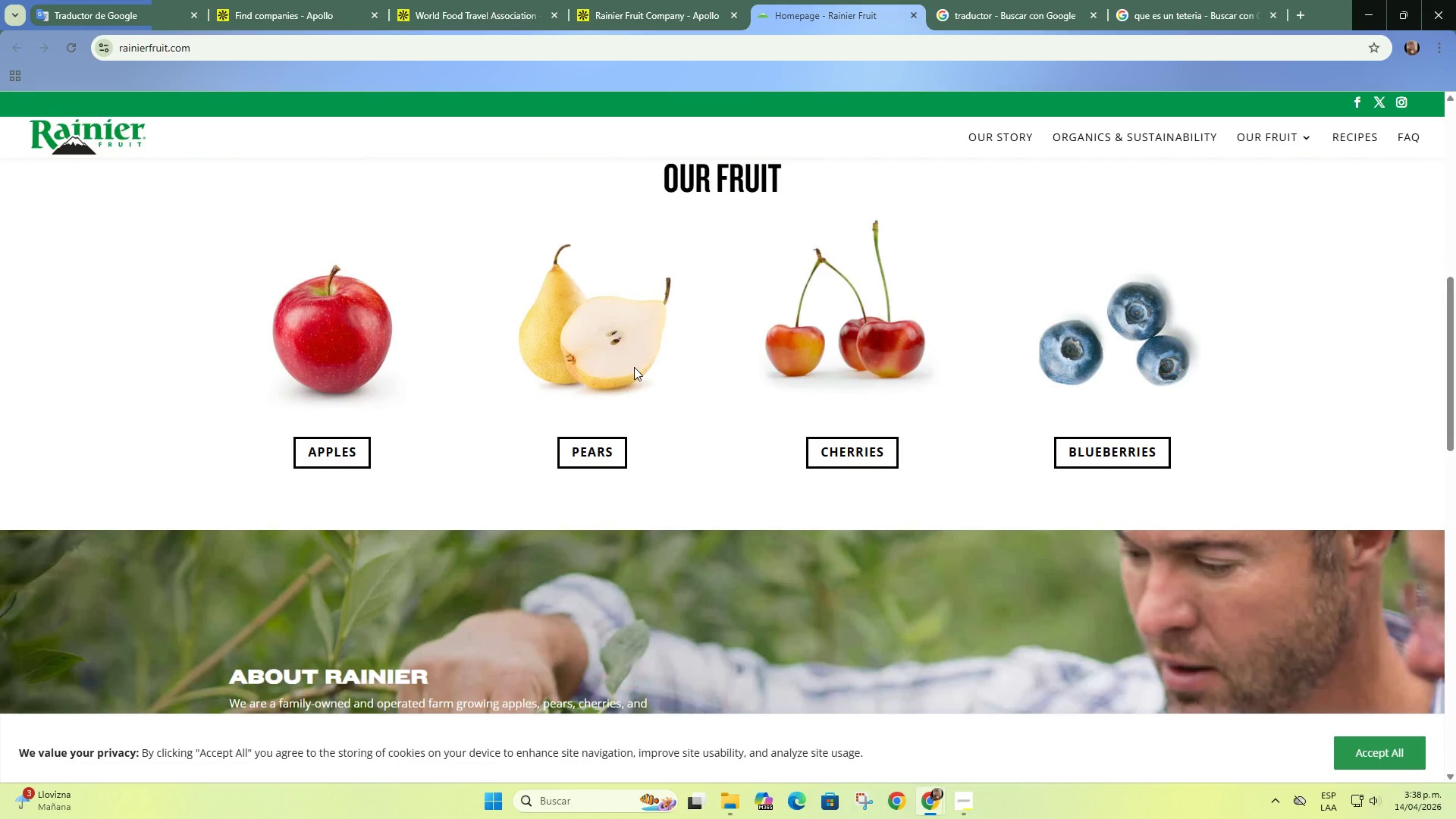 
scroll: coordinate [635, 362], scroll_direction: up, amount: 7.0
 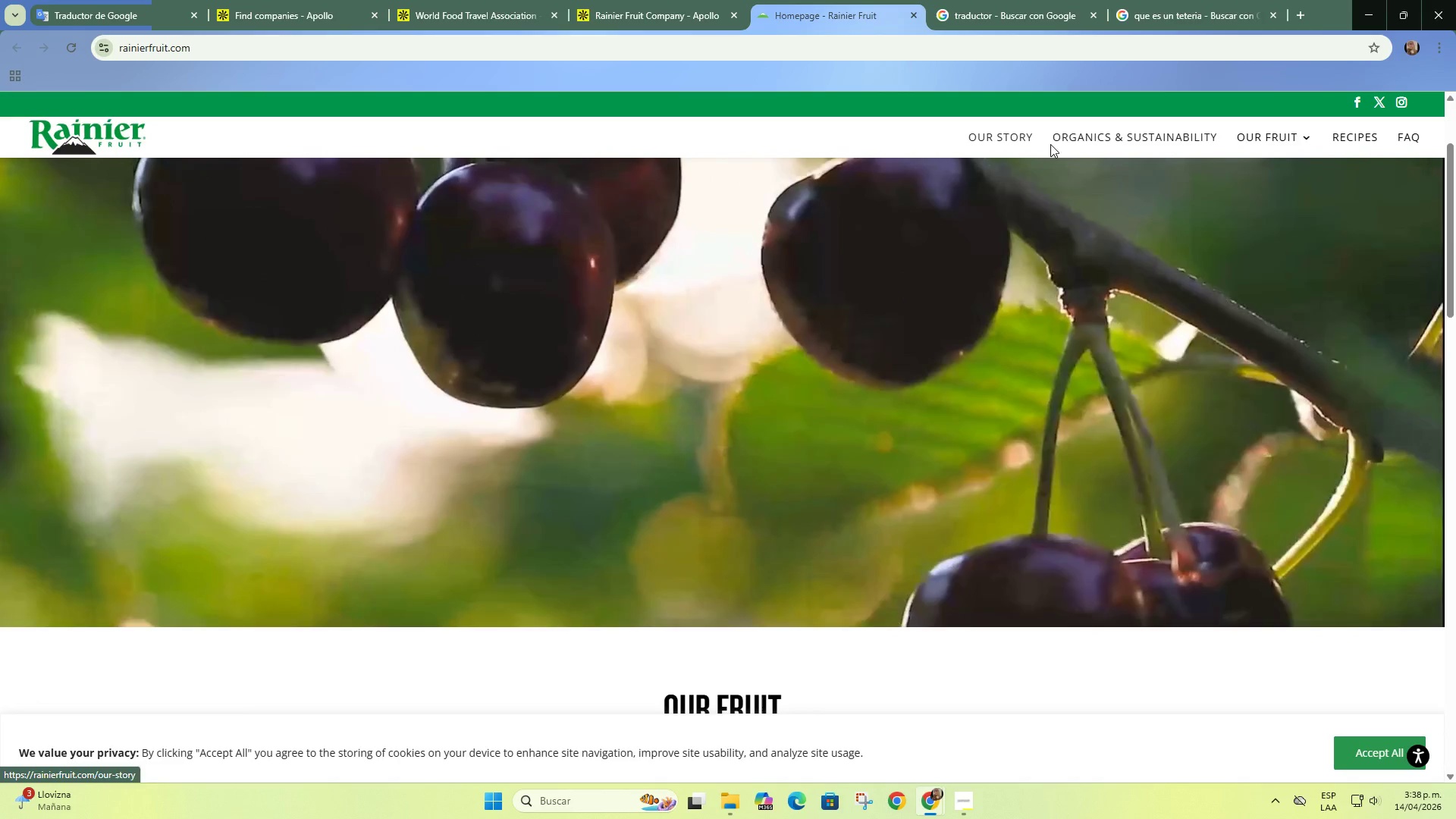 
wait(6.15)
 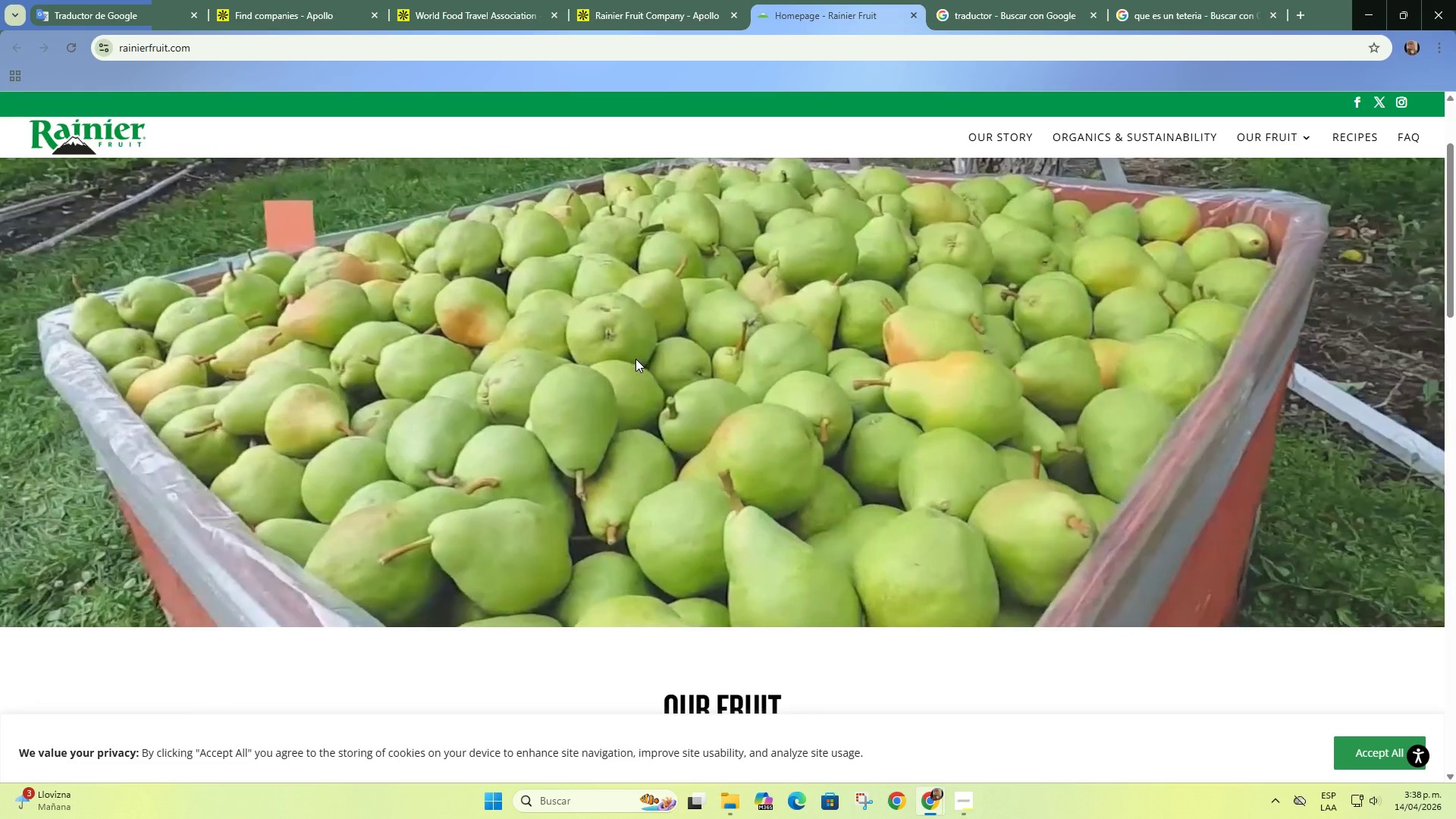 
scroll: coordinate [154, 345], scroll_direction: down, amount: 11.0
 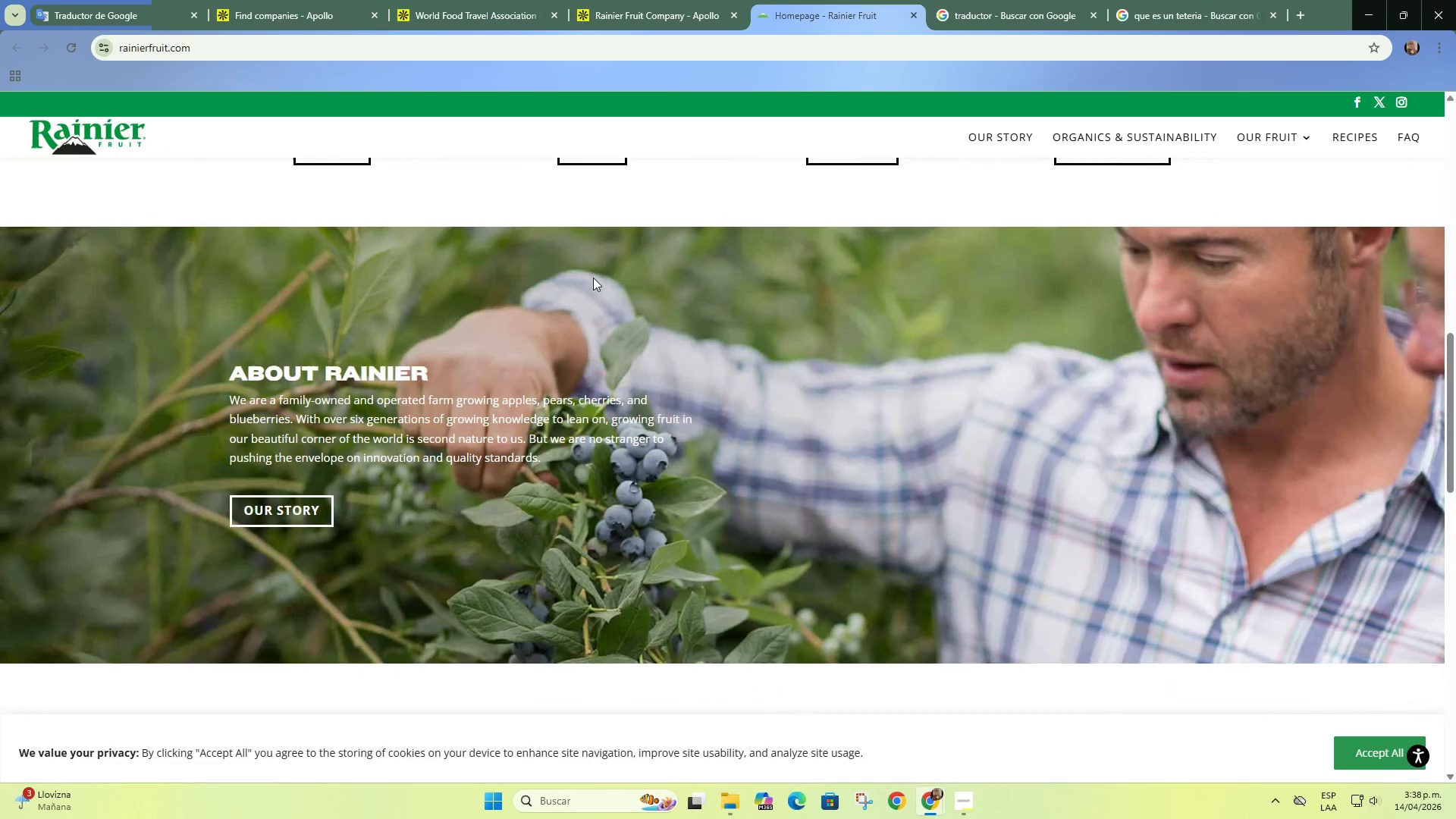 
left_click([590, 234])
 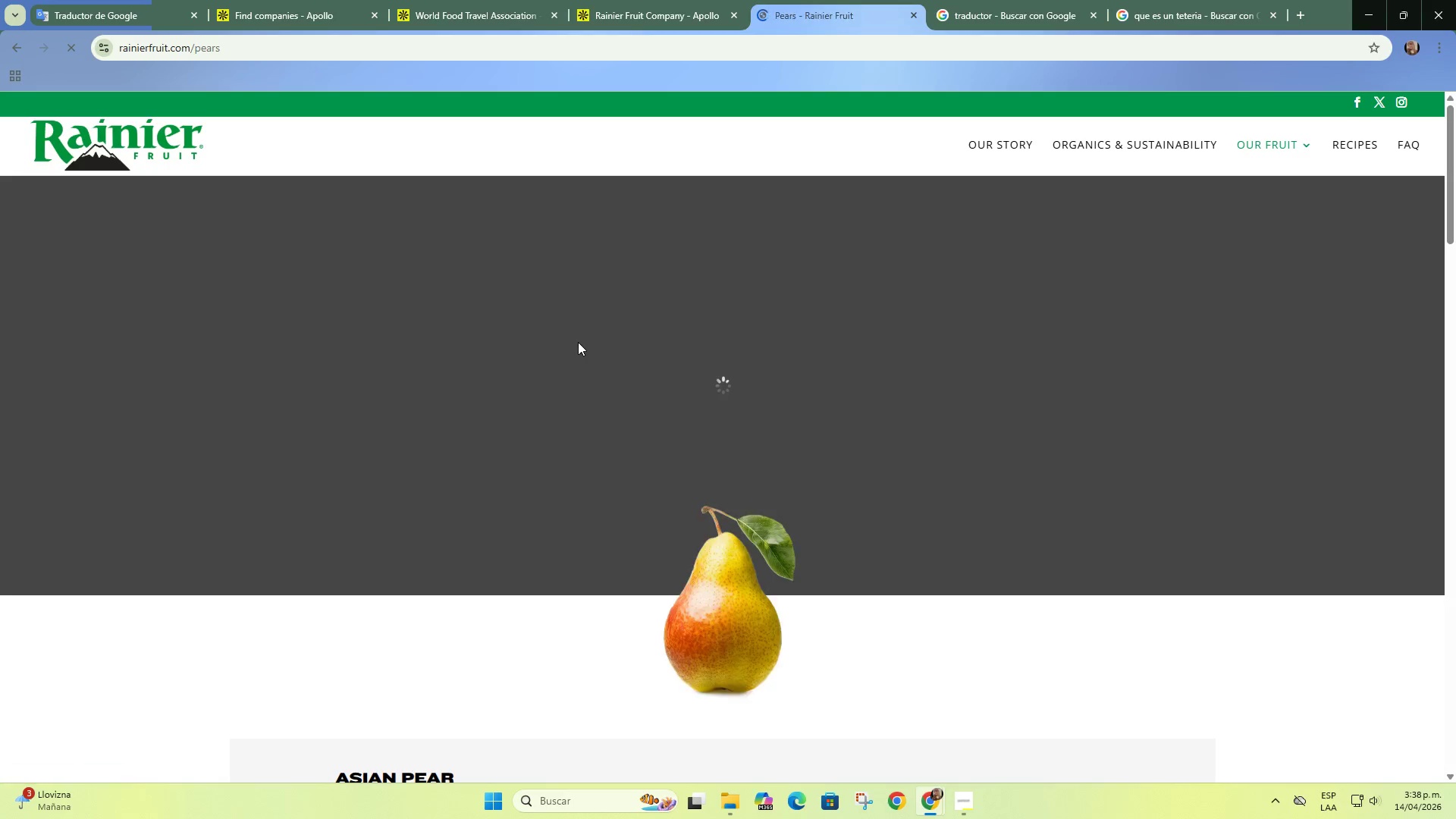 
scroll: coordinate [581, 321], scroll_direction: up, amount: 1.0
 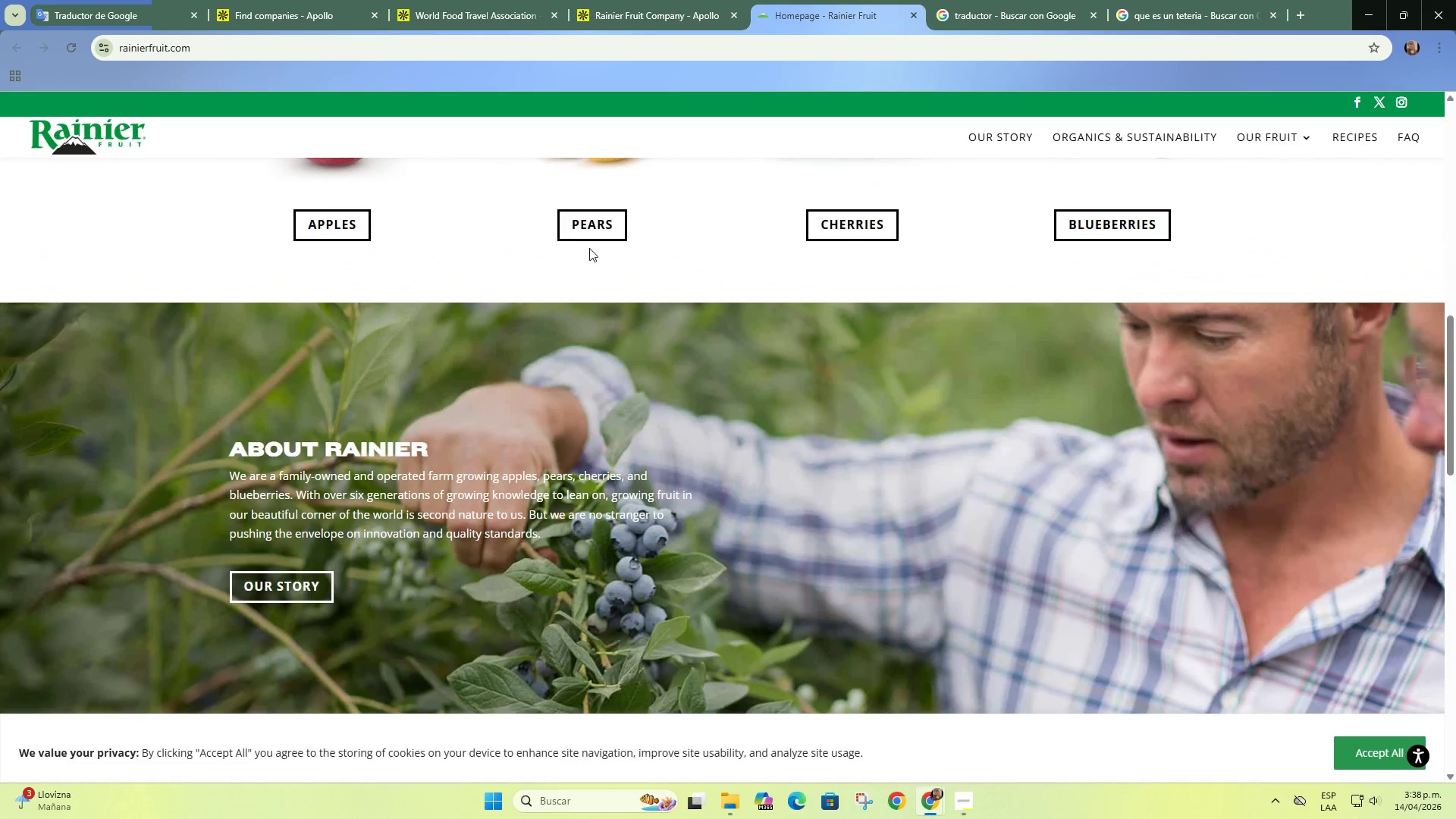 
scroll: coordinate [578, 342], scroll_direction: down, amount: 6.0
 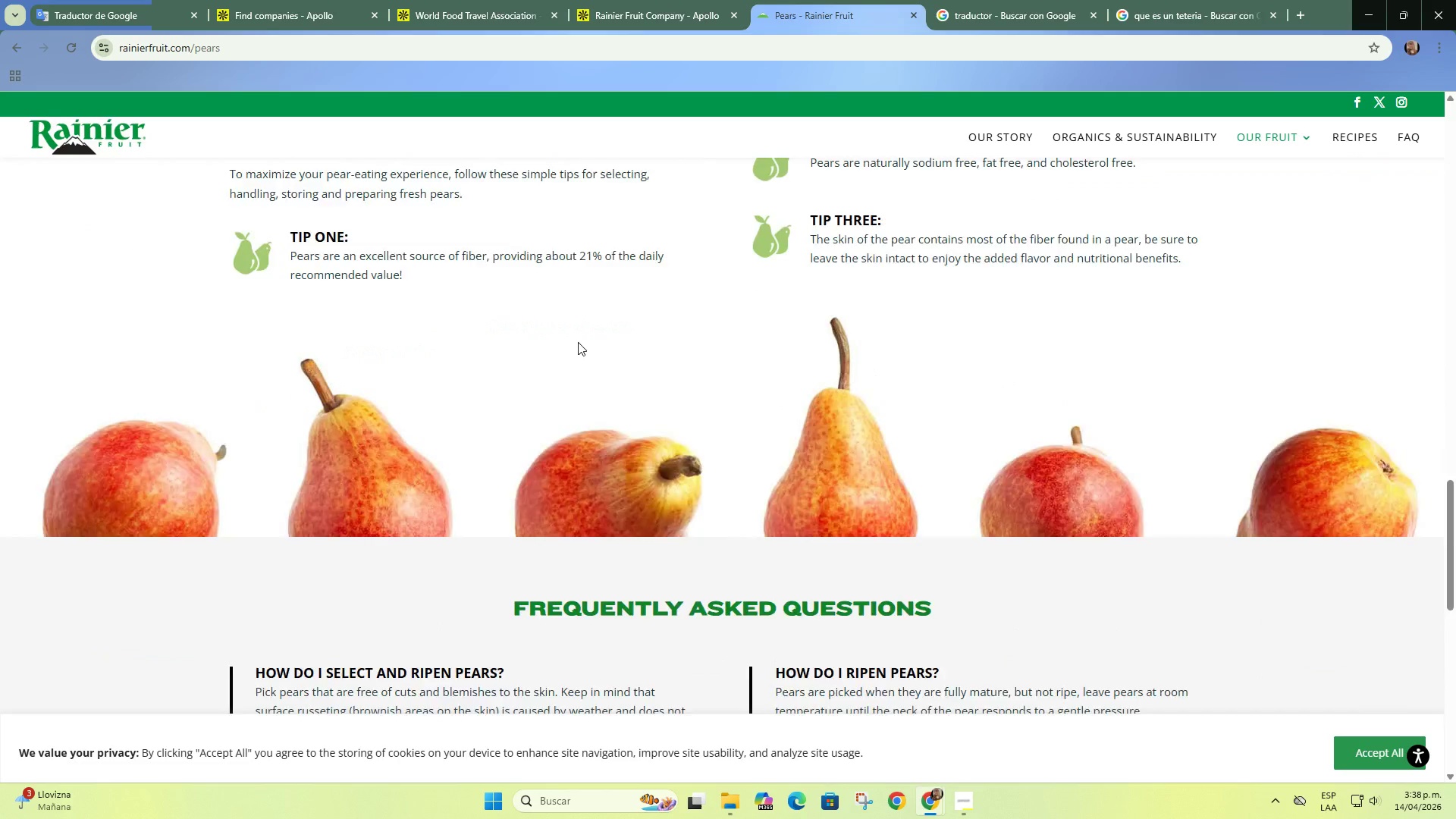 
left_click([645, 0])
 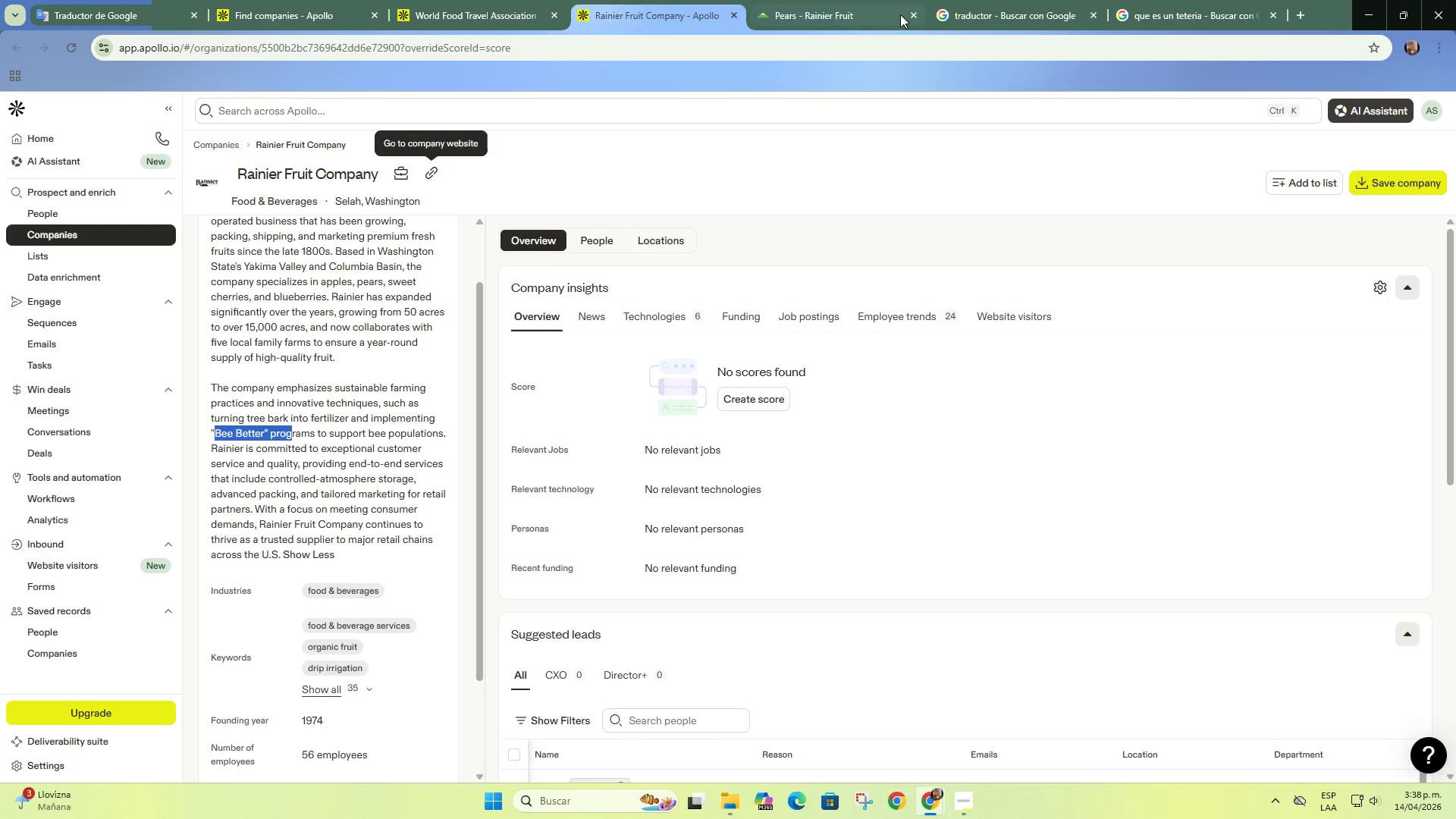 
left_click([911, 14])
 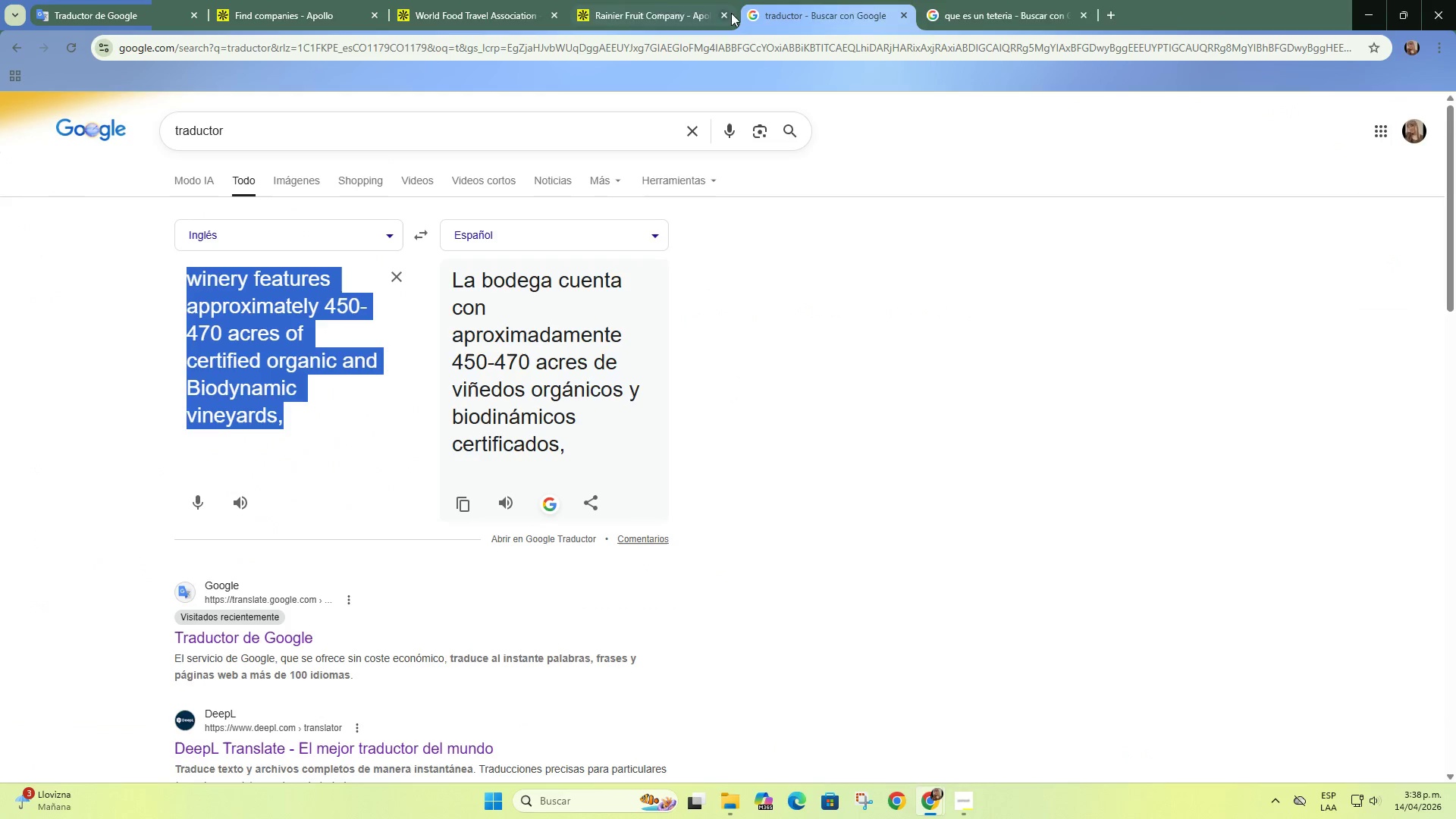 
double_click([437, 0])
 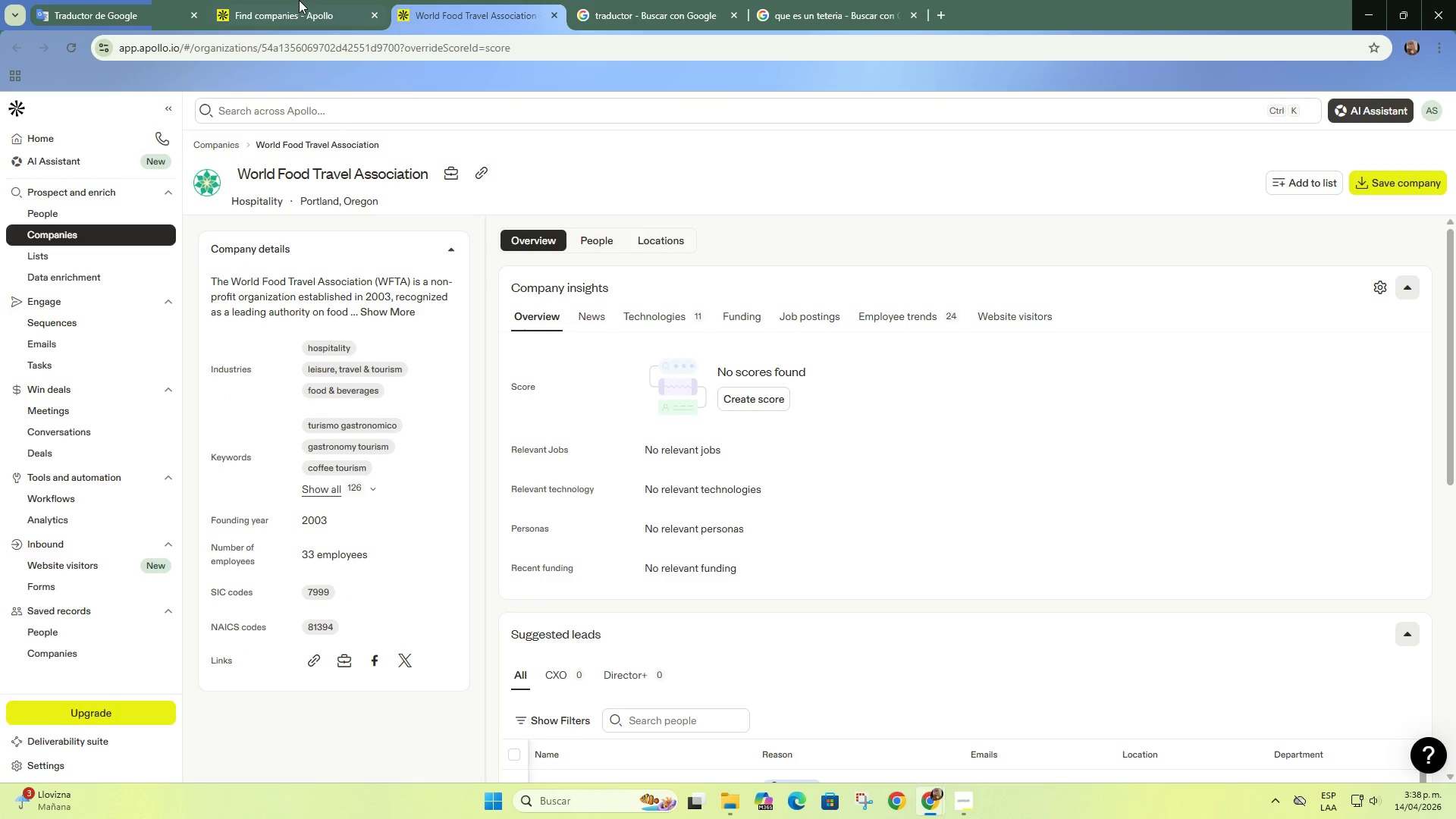 
left_click([299, 0])
 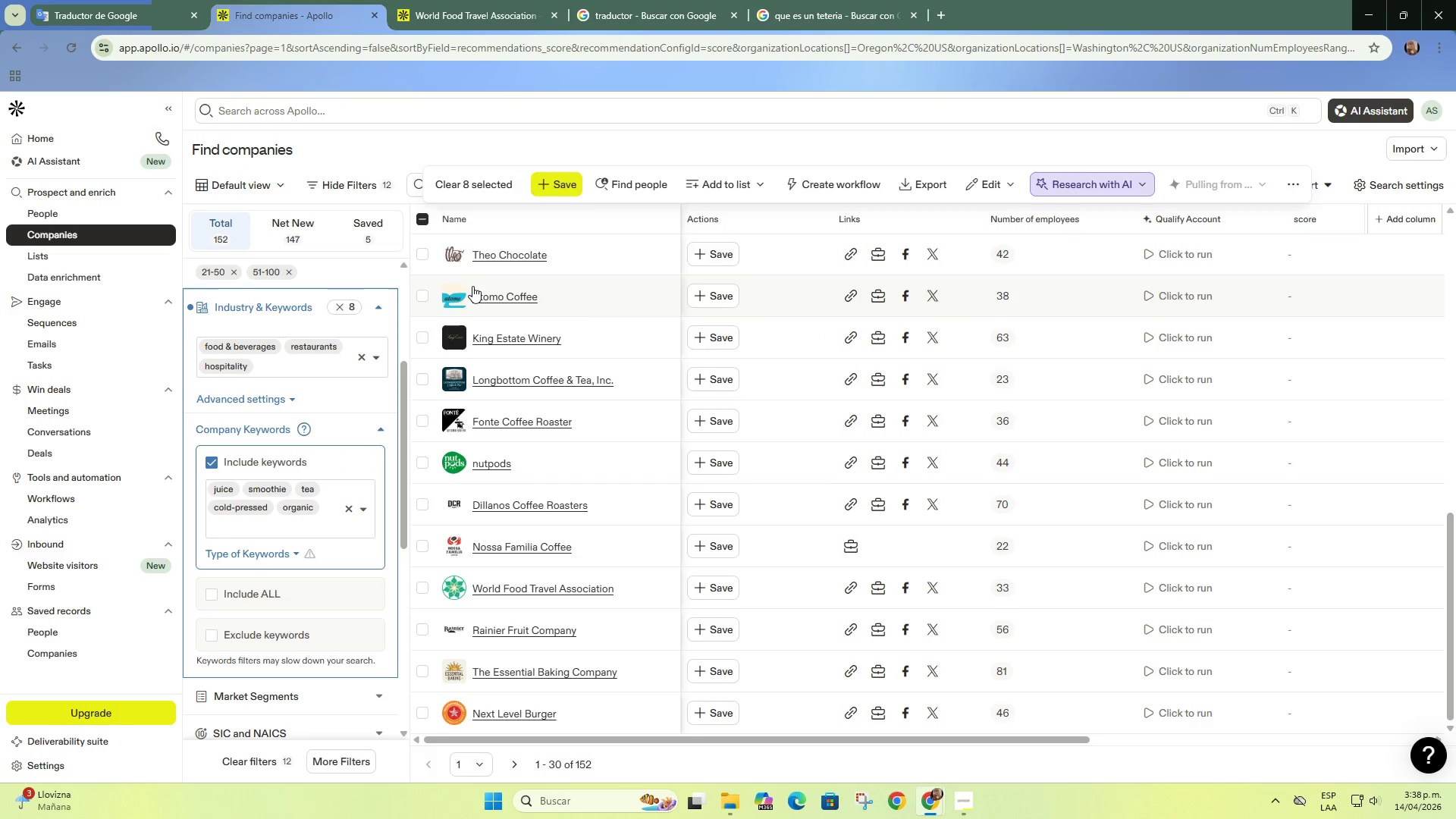 
scroll: coordinate [473, 287], scroll_direction: down, amount: 2.0
 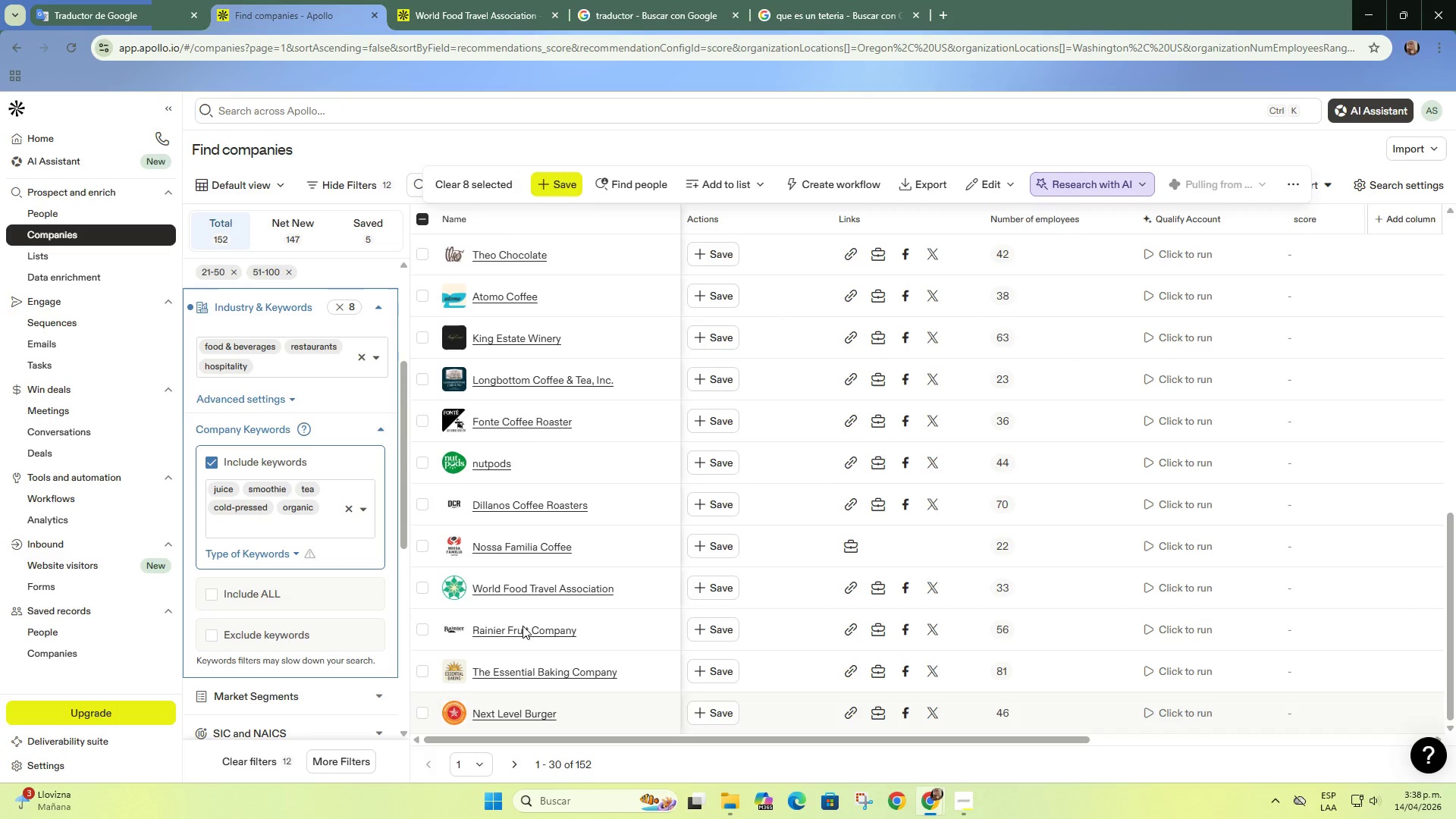 
left_click([475, 0])
 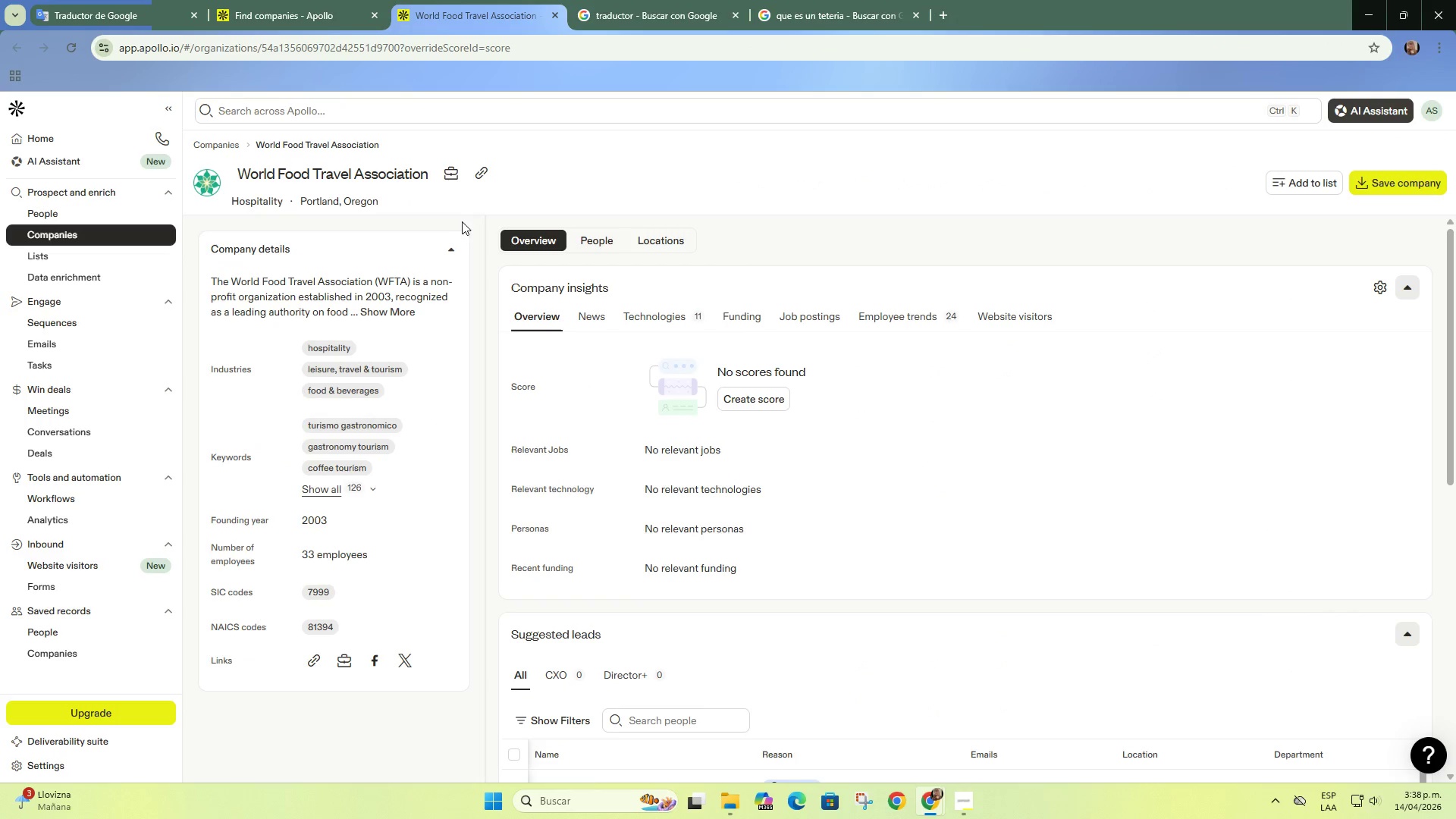 
left_click([479, 168])
 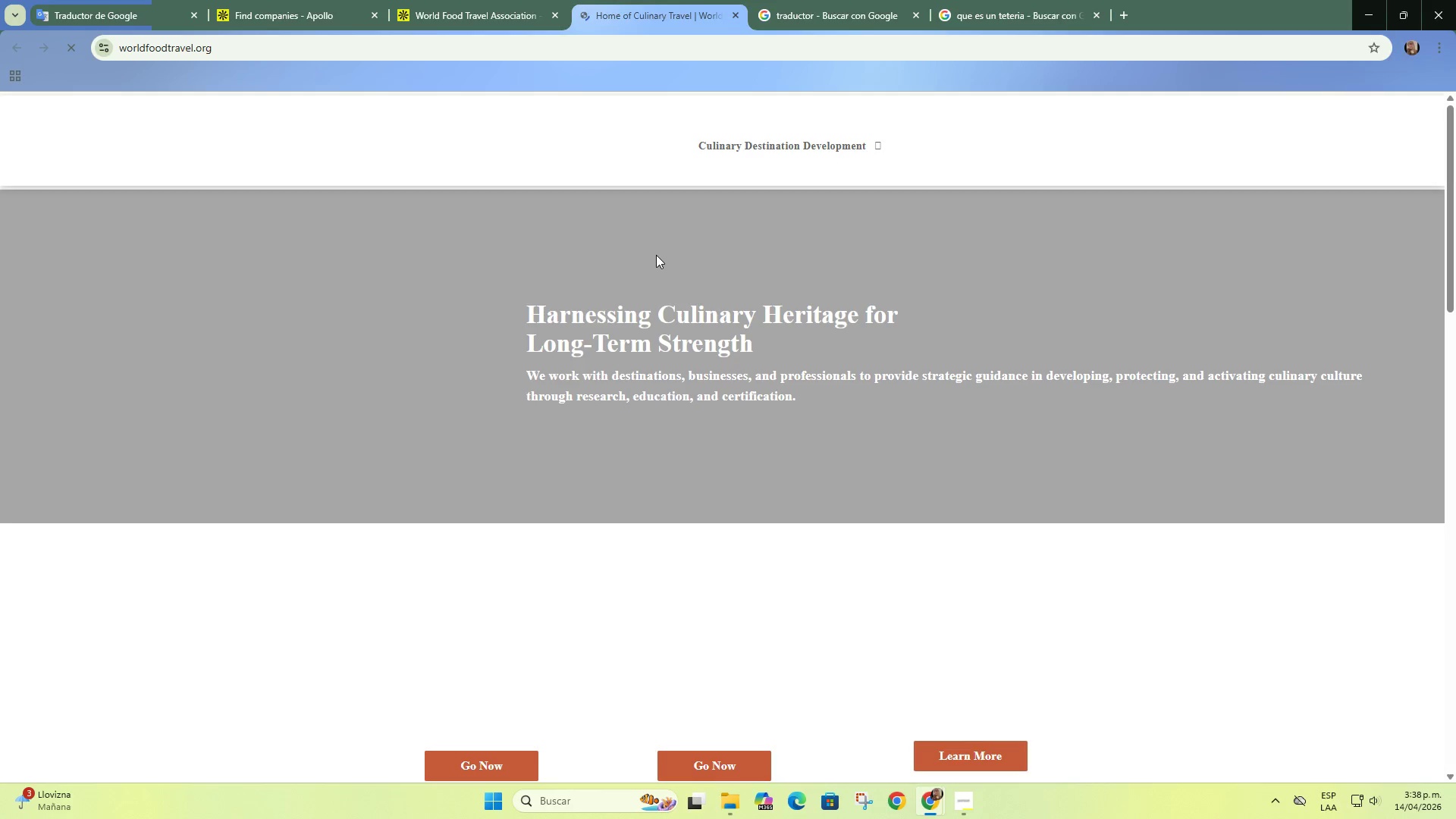 
scroll: coordinate [656, 255], scroll_direction: down, amount: 7.0
 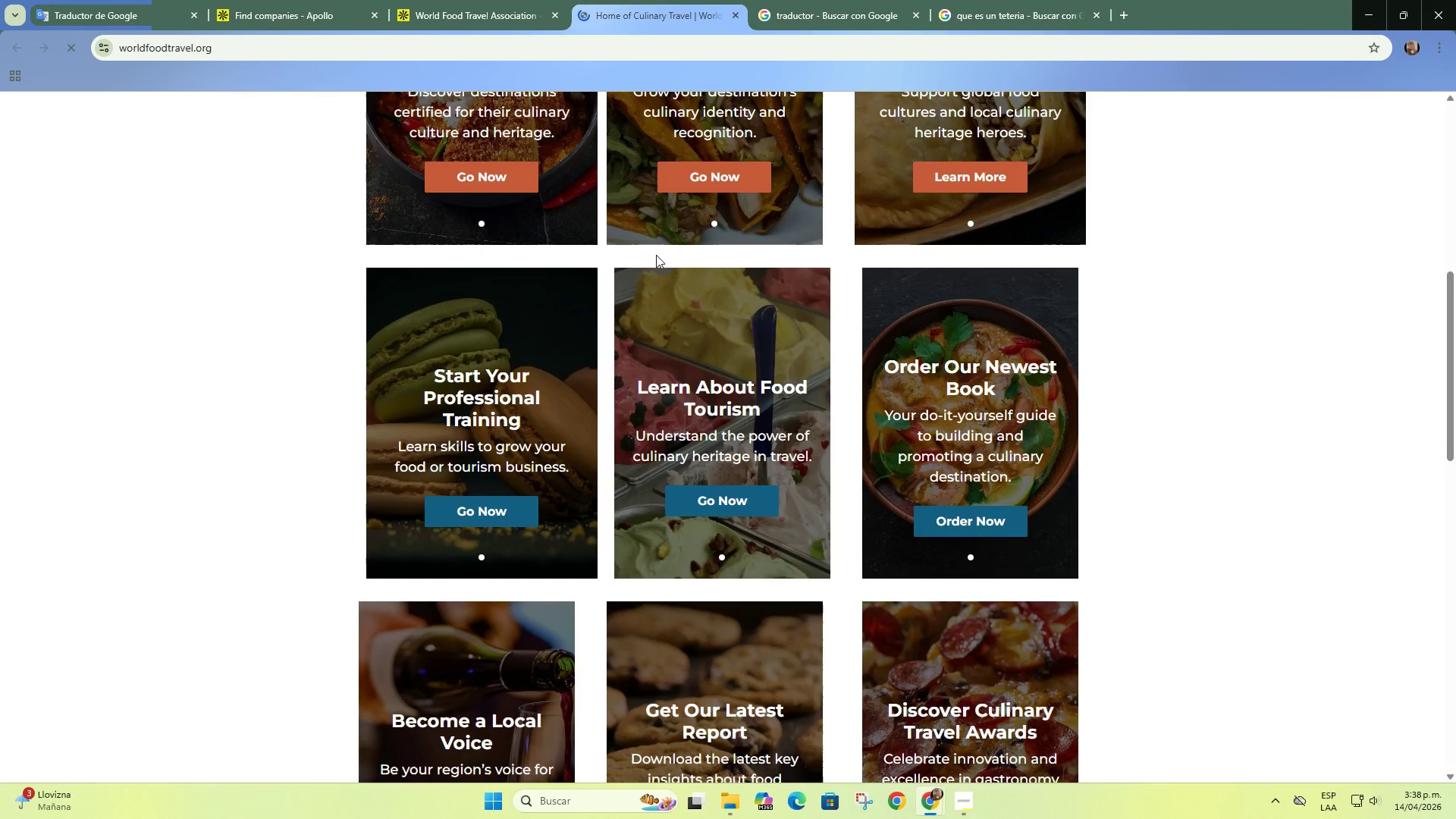 
scroll: coordinate [656, 255], scroll_direction: up, amount: 3.0
 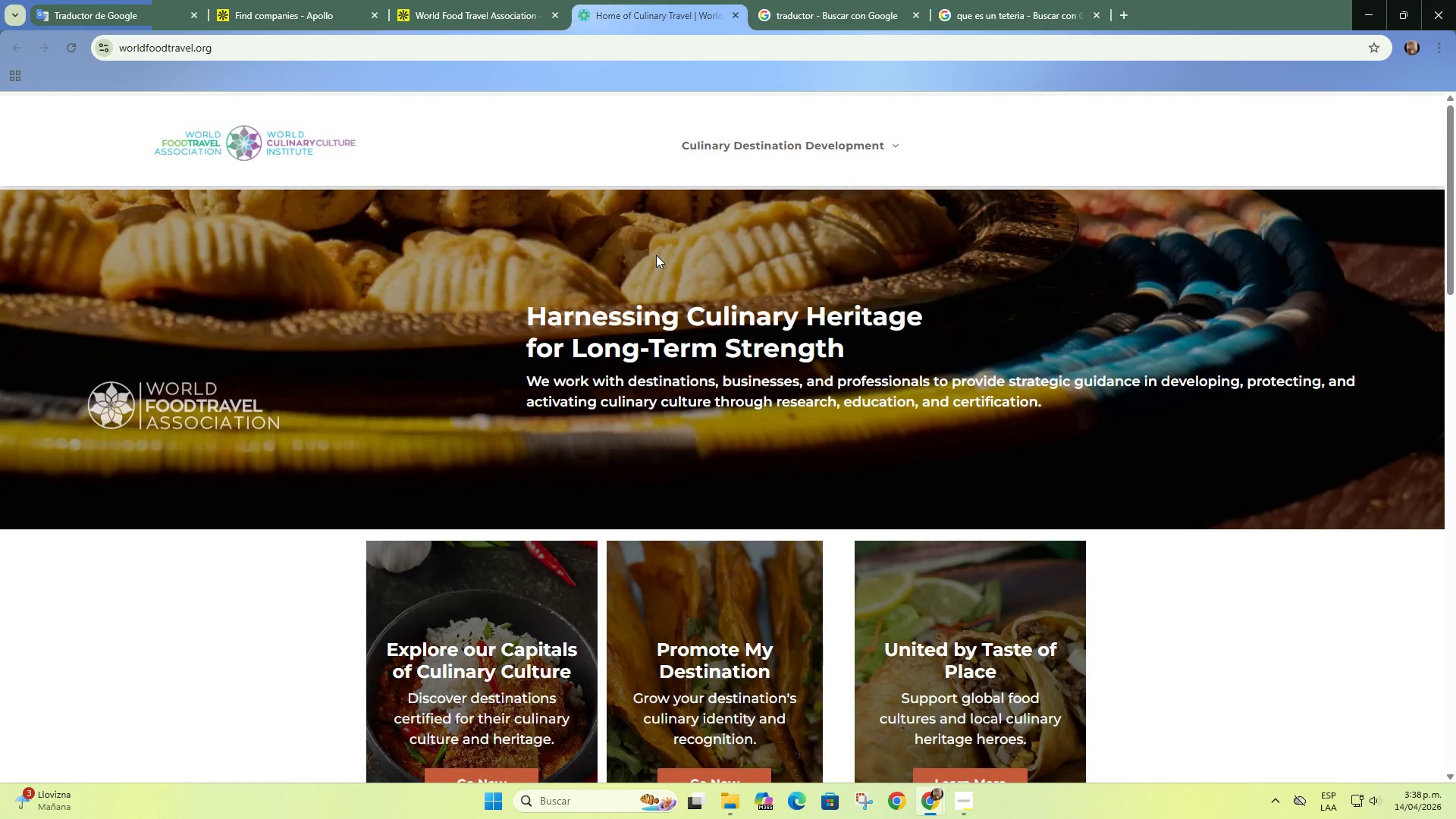 
left_click([480, 0])
 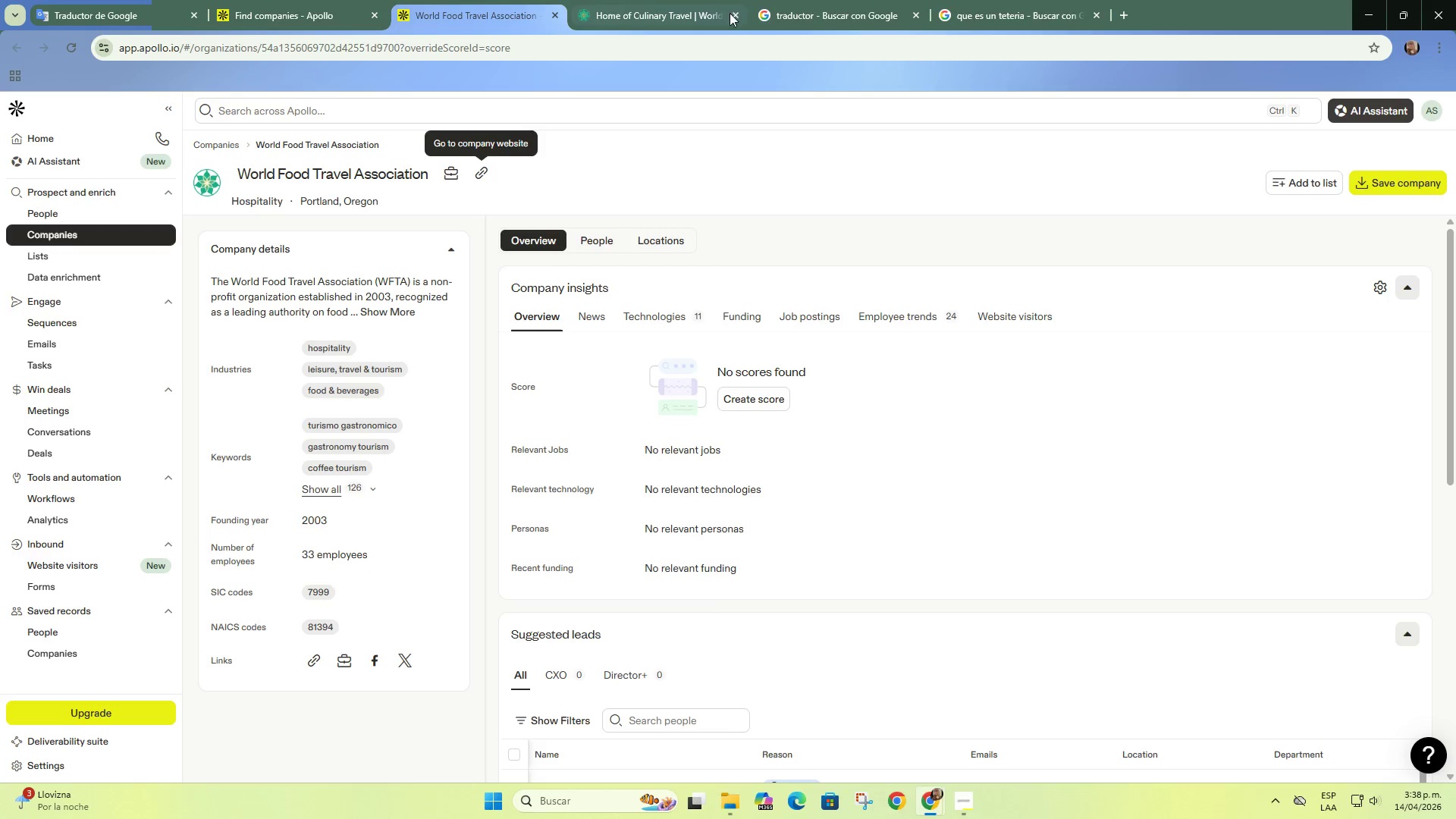 
scroll: coordinate [648, 243], scroll_direction: down, amount: 11.0
 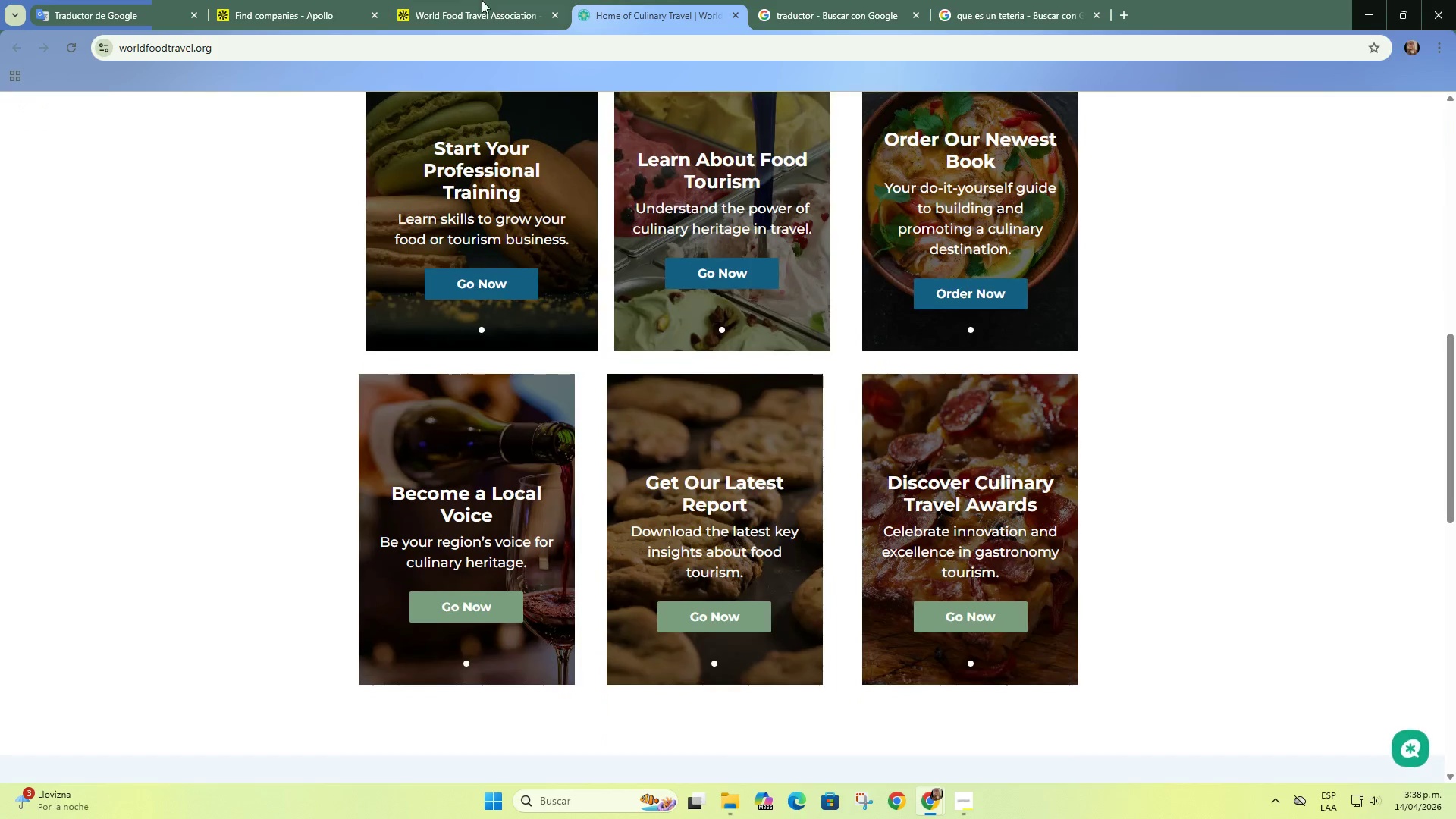 
left_click([734, 13])
 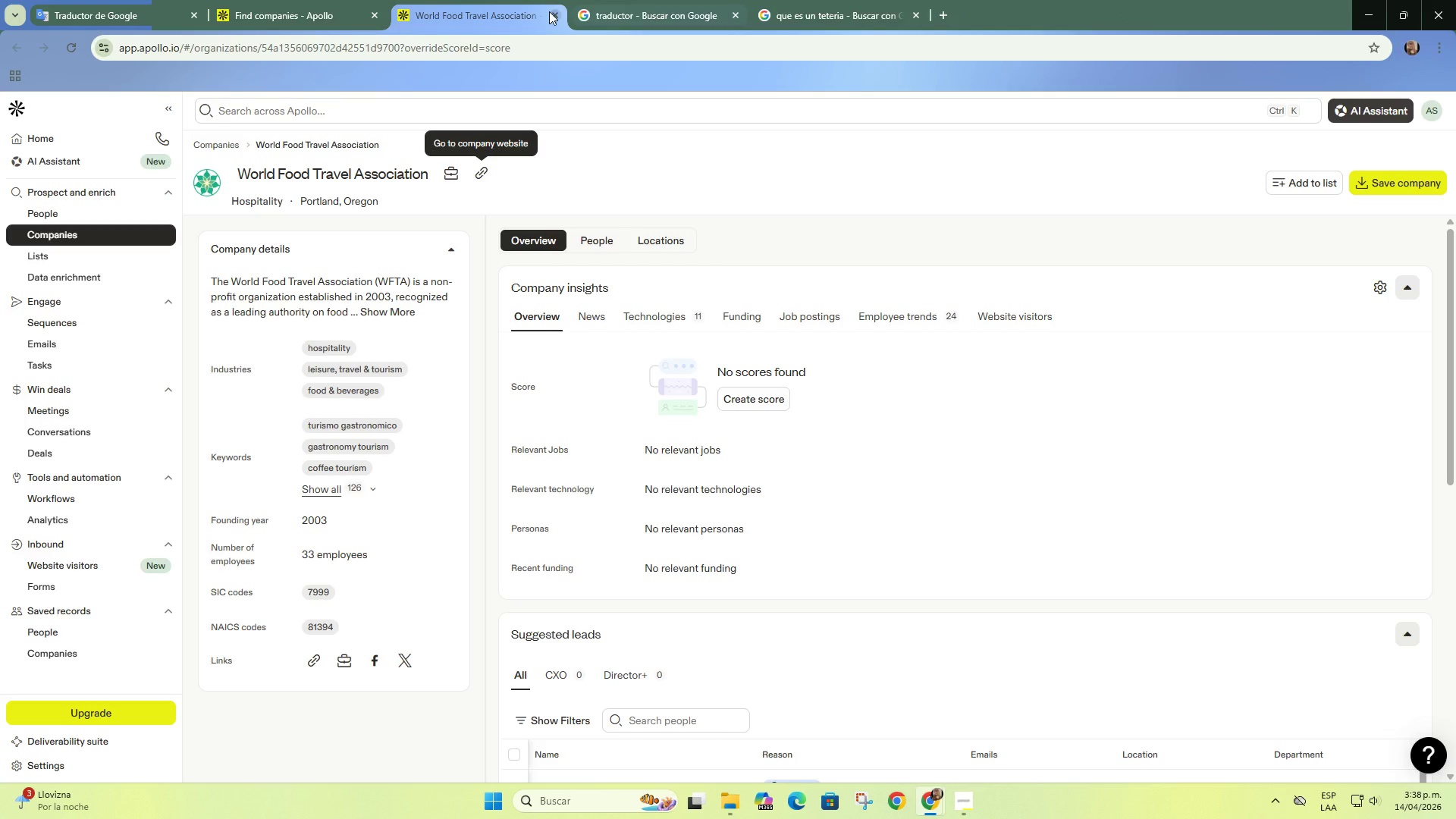 
left_click([556, 12])
 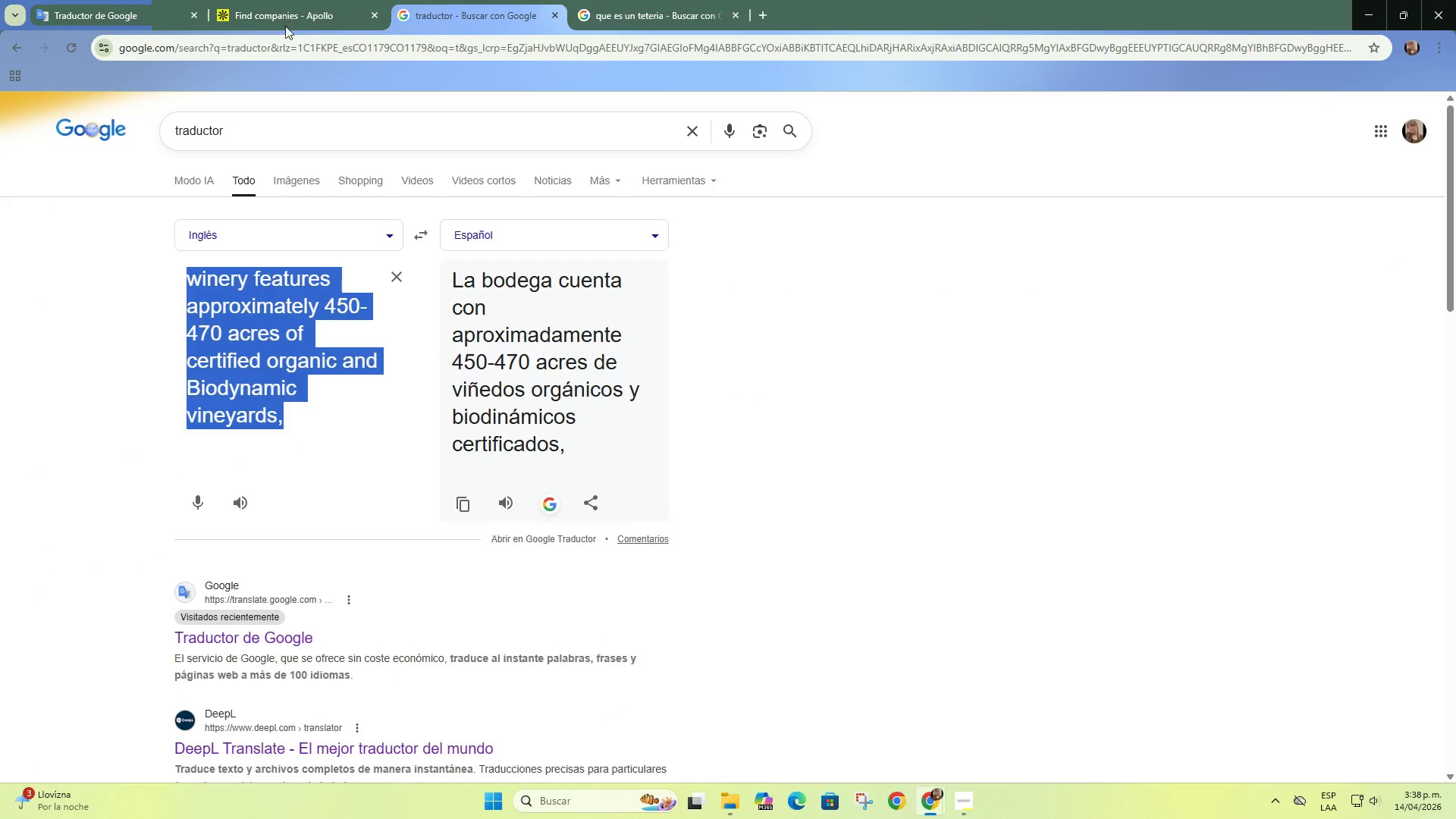 
left_click([283, 0])
 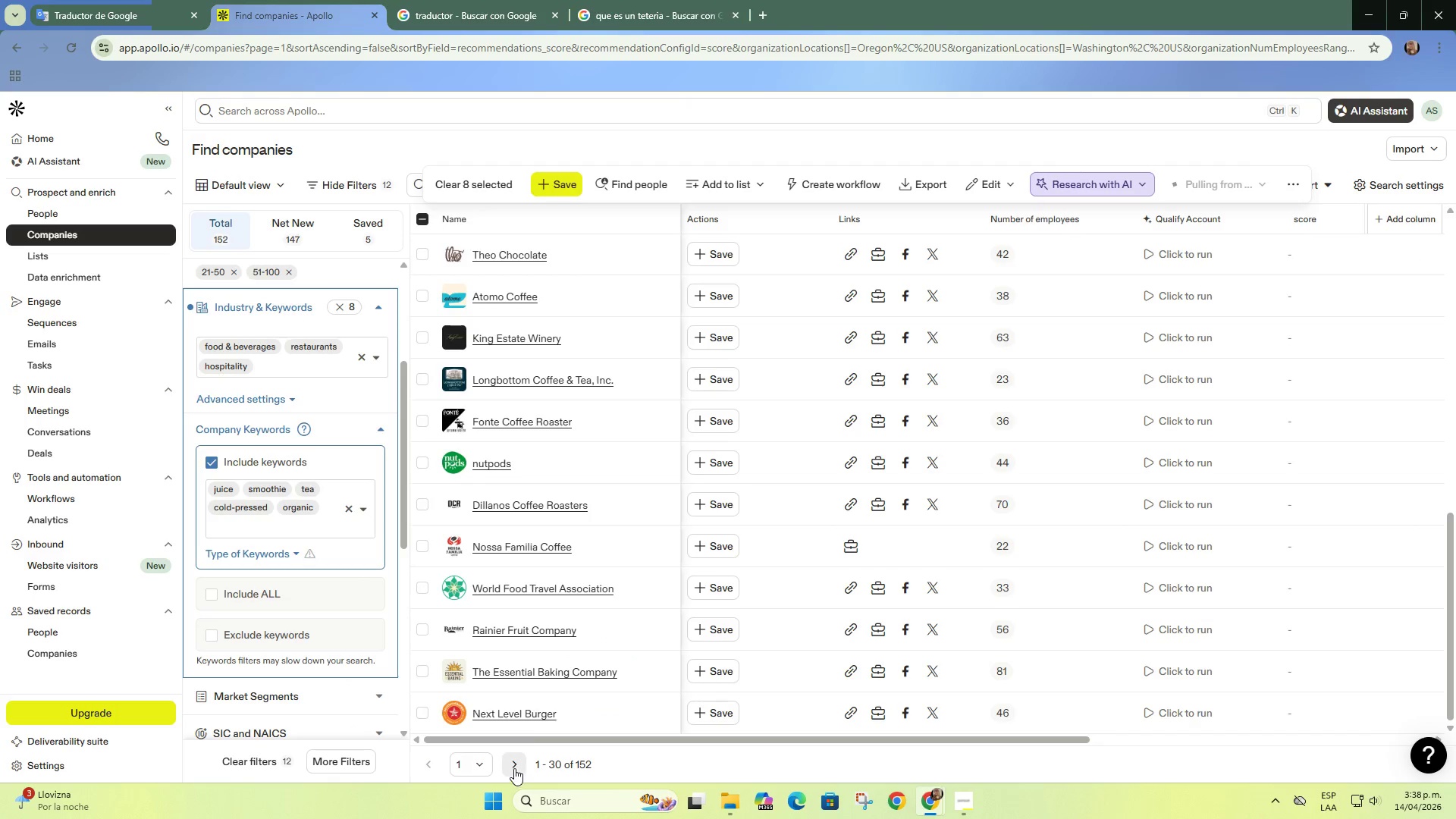 
left_click([514, 767])
 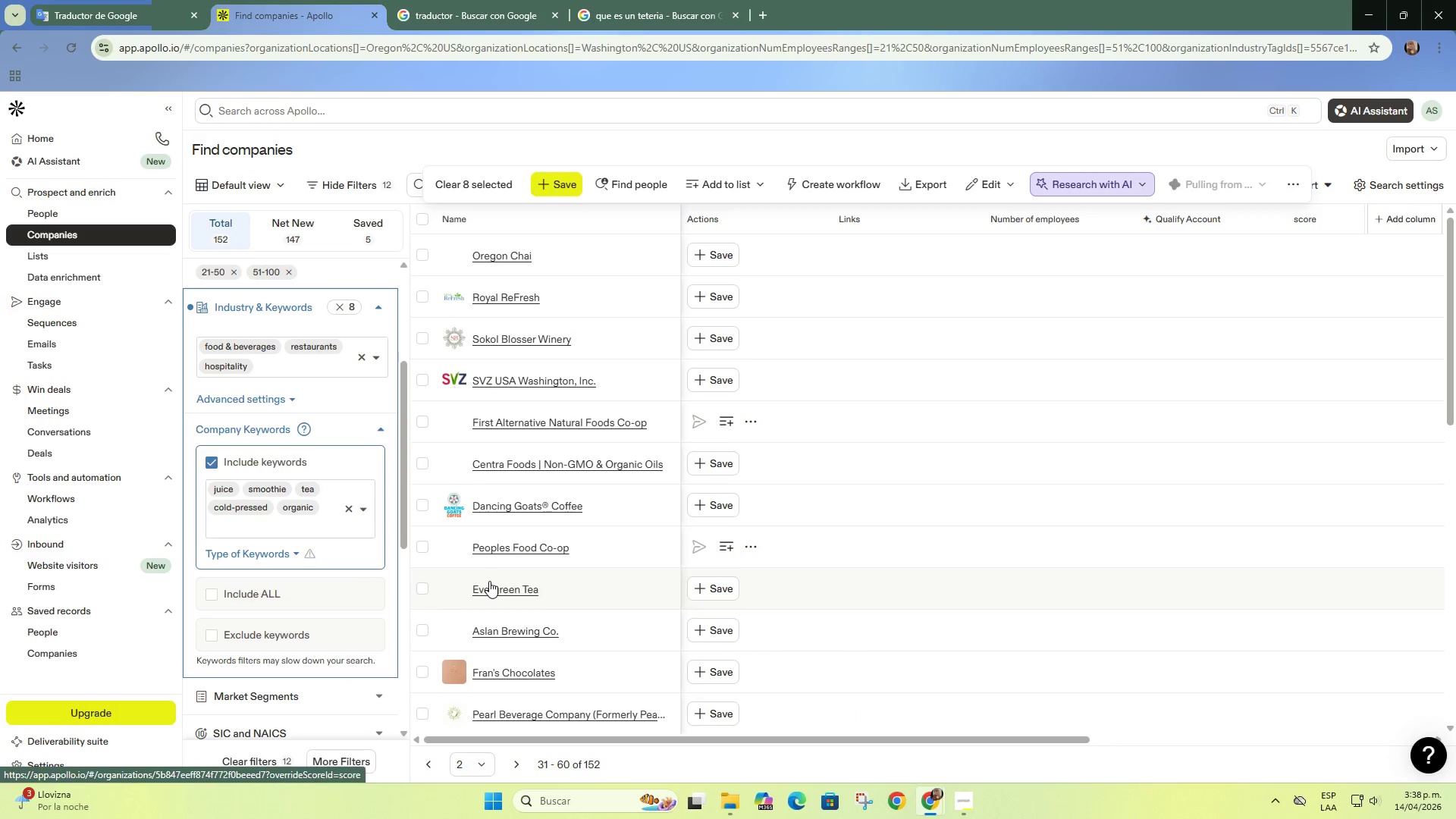 
scroll: coordinate [494, 570], scroll_direction: up, amount: 3.0
 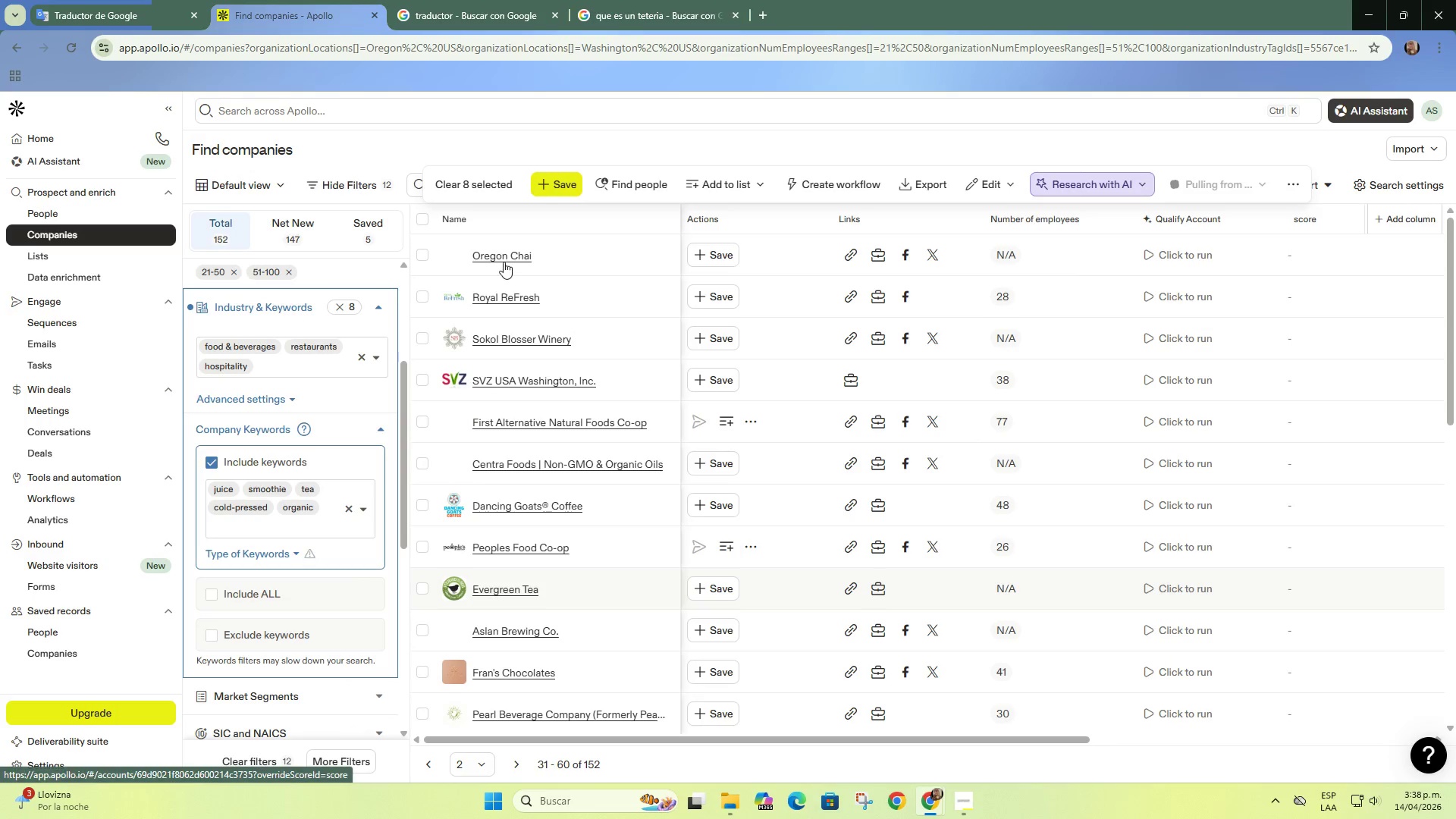 
right_click([508, 256])
 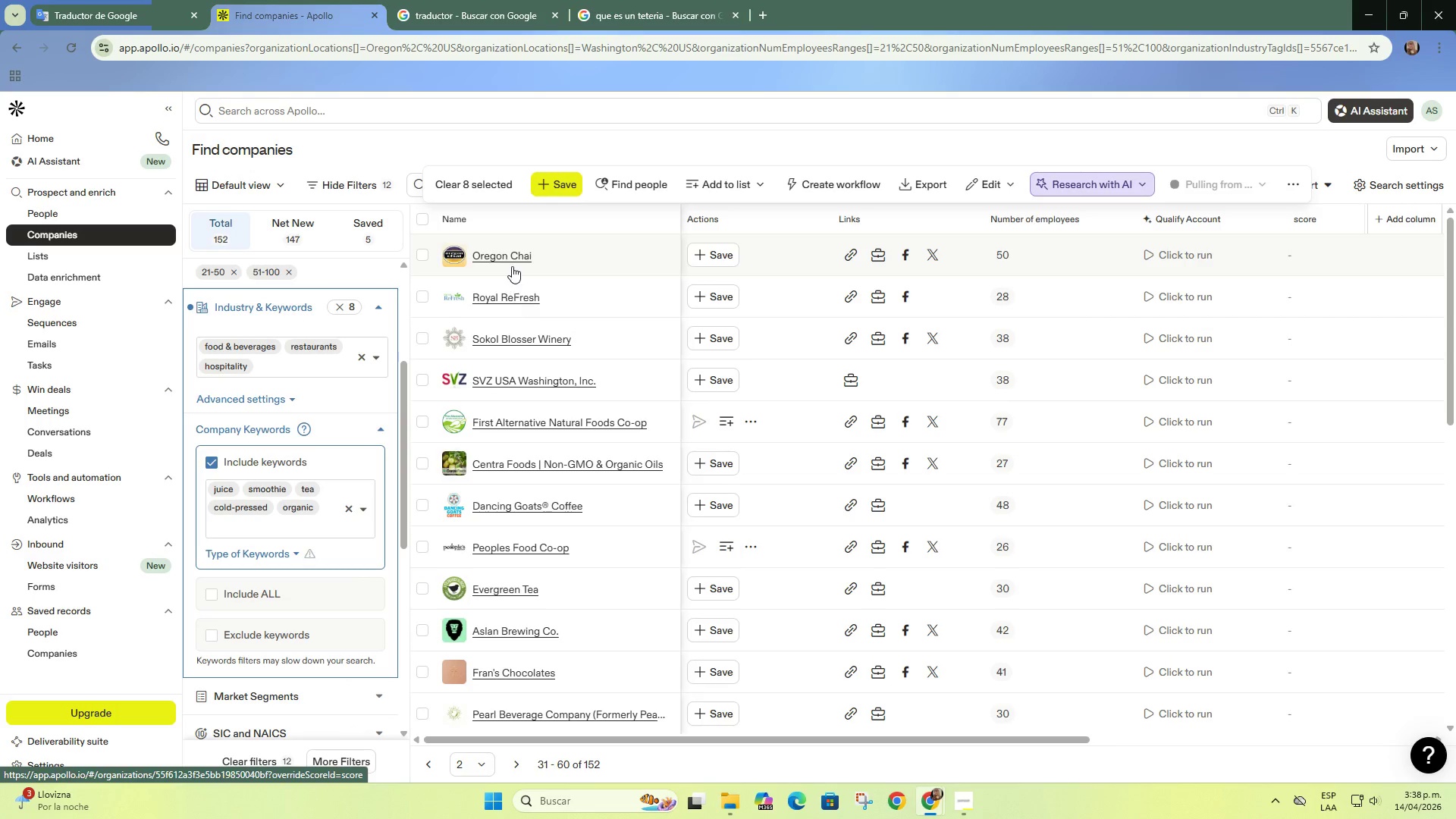 
right_click([512, 259])
 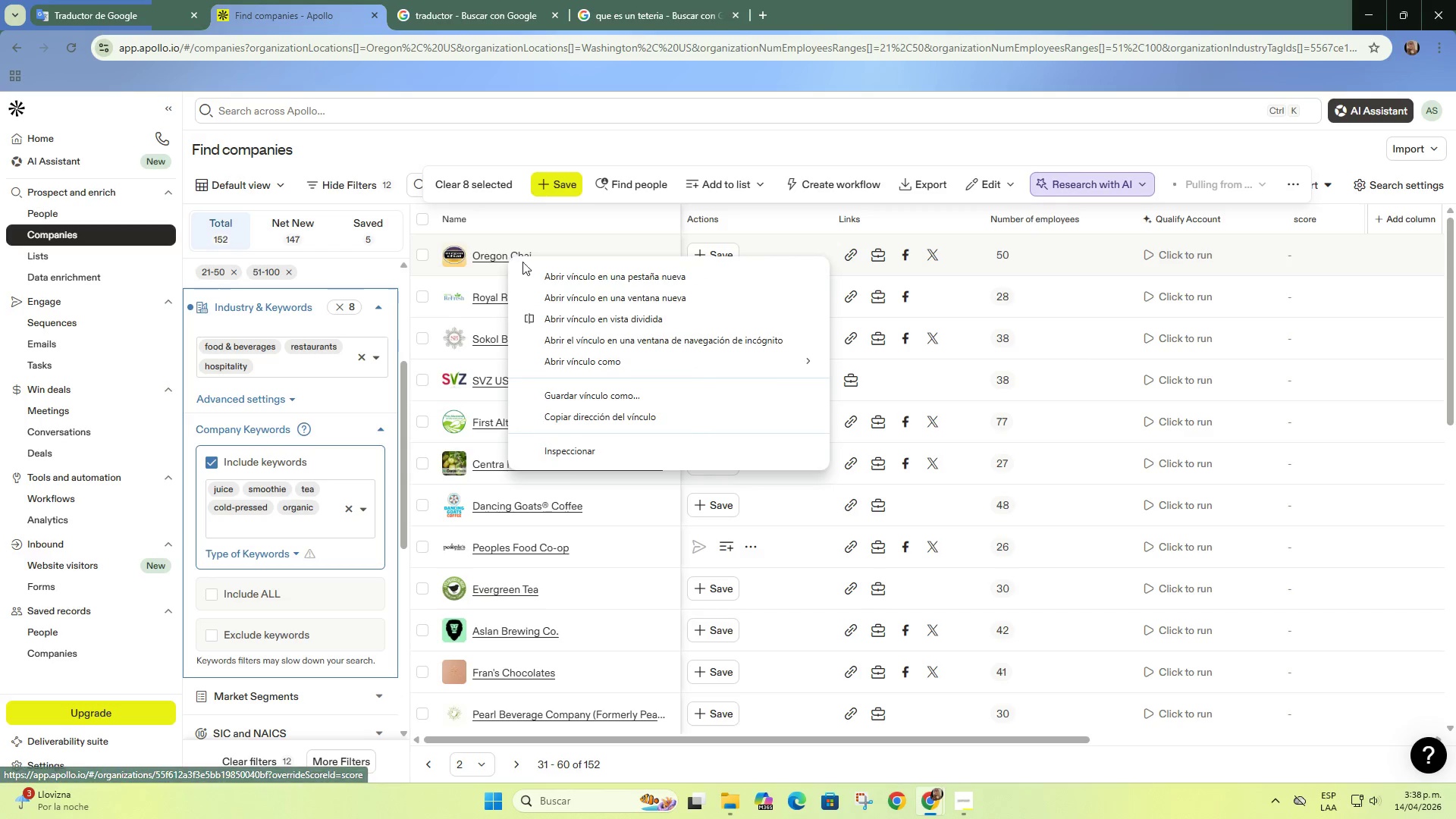 
left_click([542, 268])
 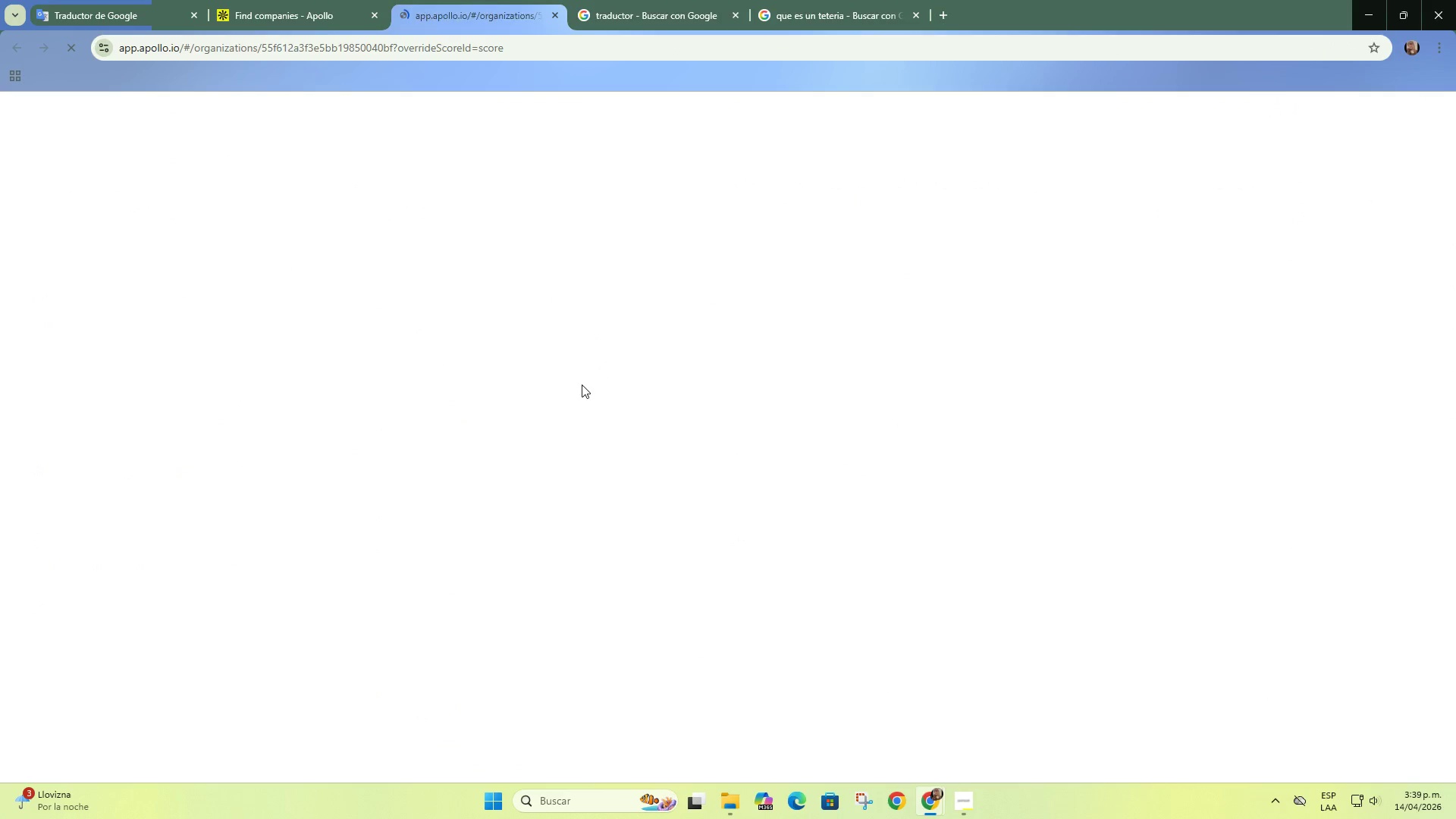 
left_click([311, 15])
 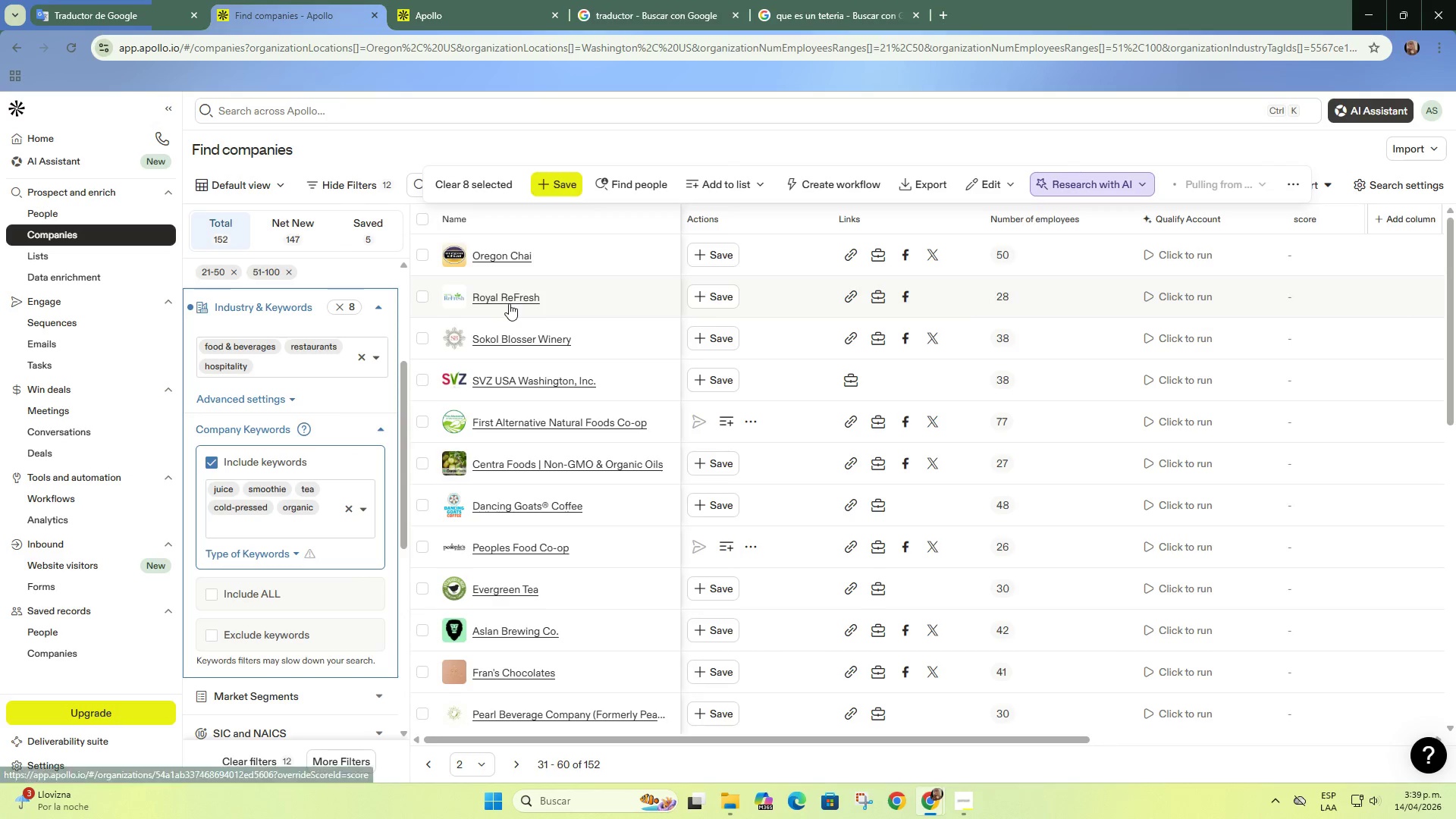 
right_click([510, 299])
 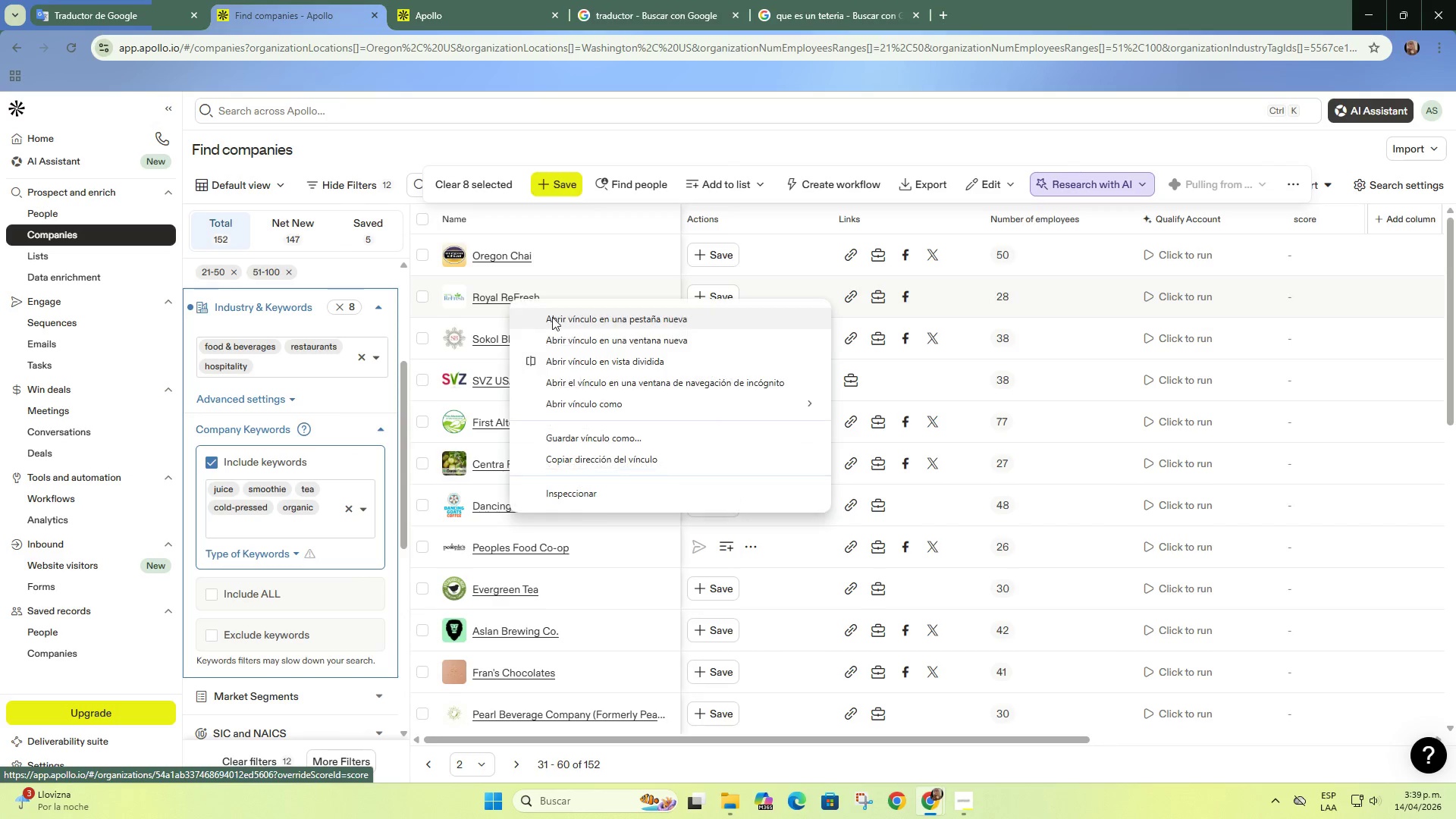 
left_click([559, 318])
 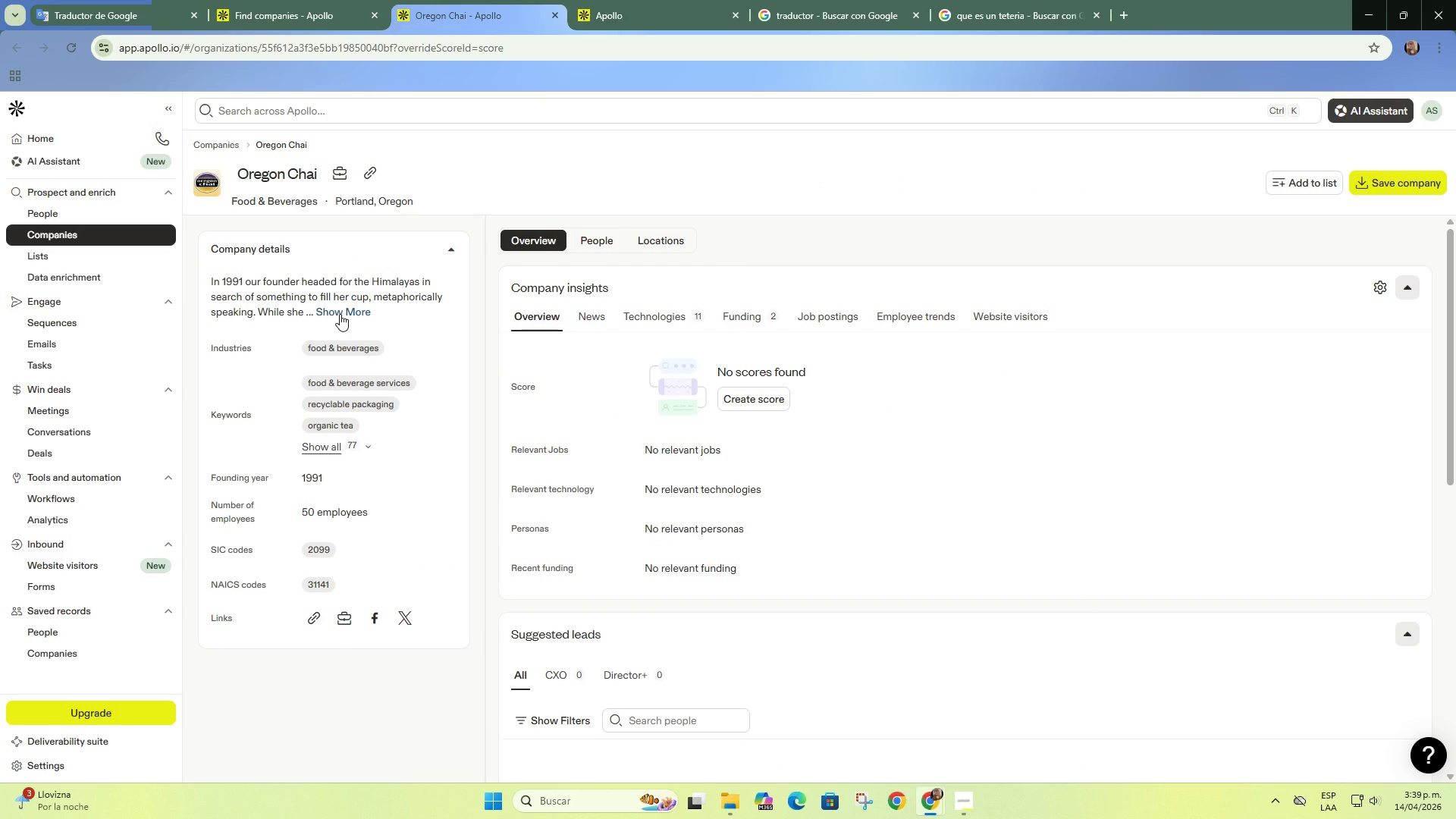 
left_click([343, 307])
 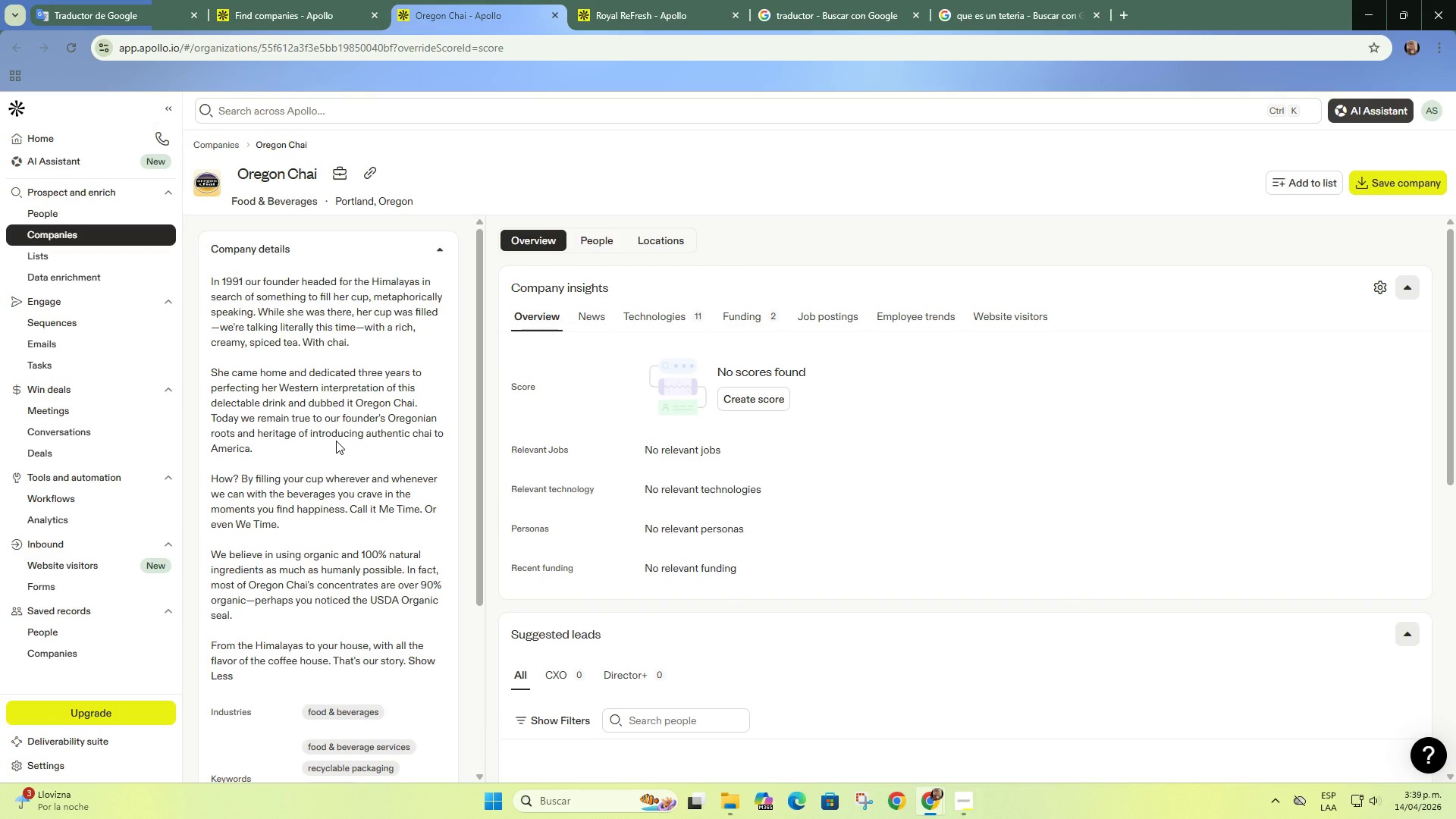 
left_click_drag(start_coordinate=[259, 344], to_coordinate=[312, 341])
 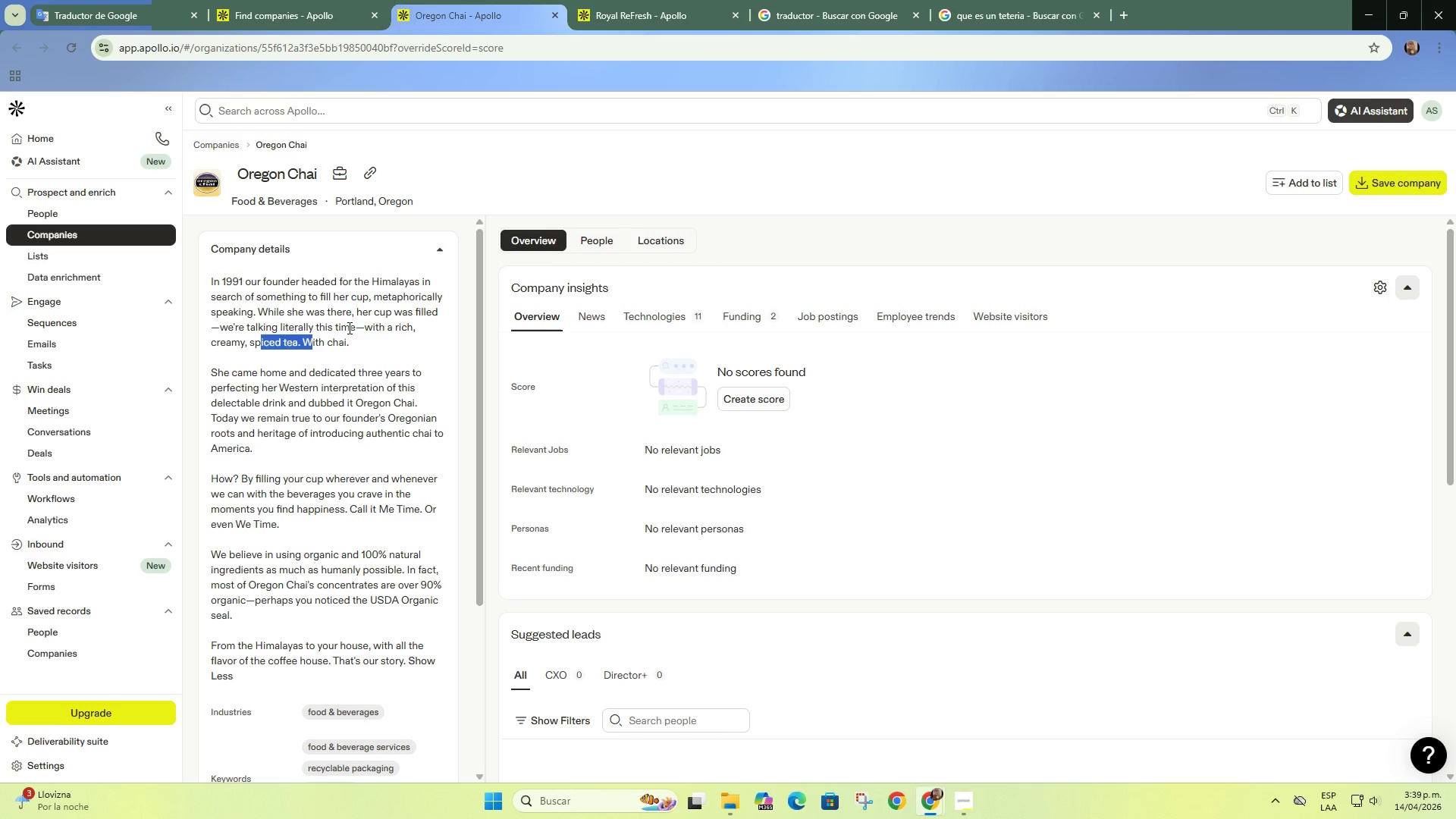 
left_click([353, 325])
 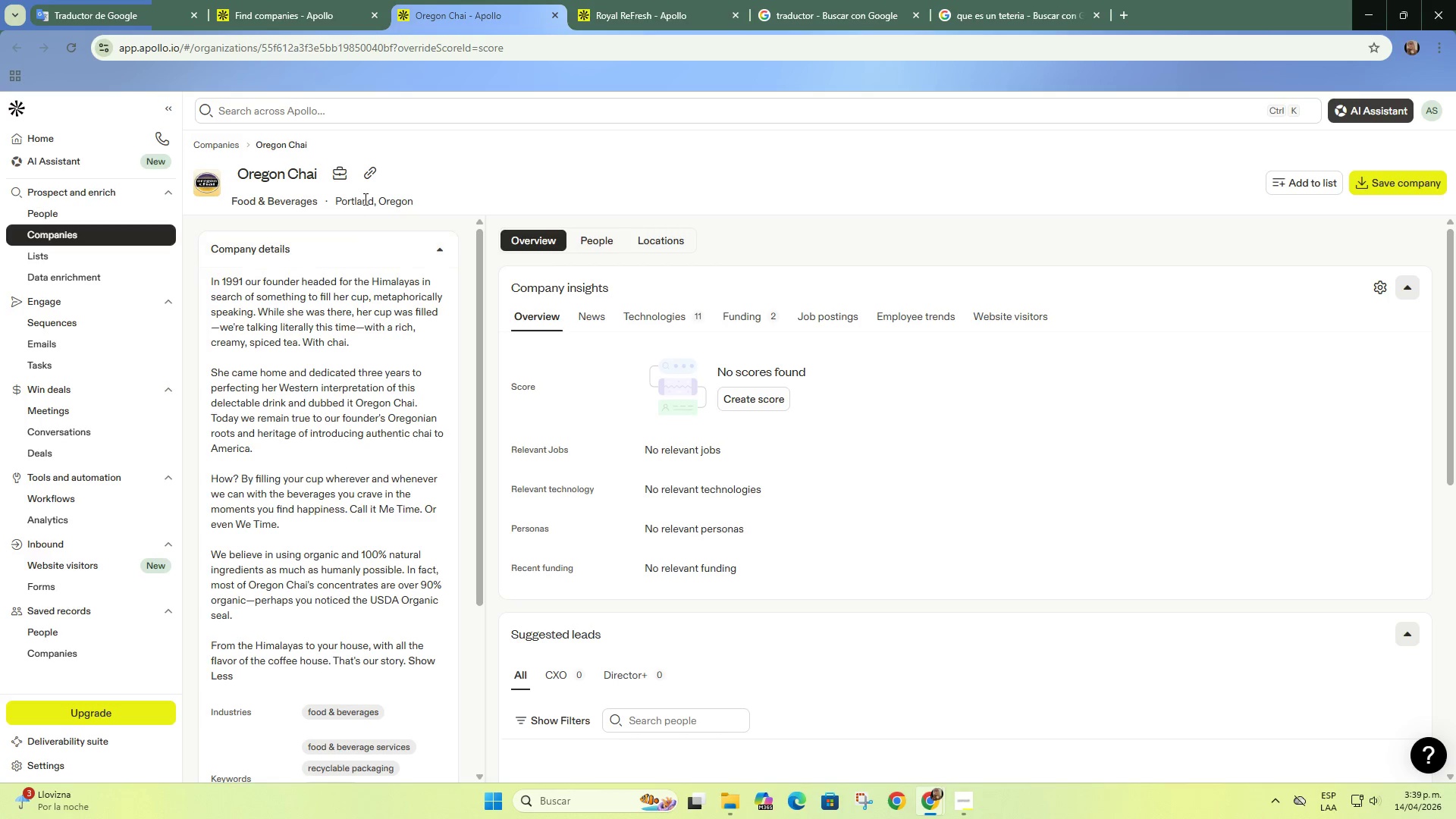 
left_click([369, 180])
 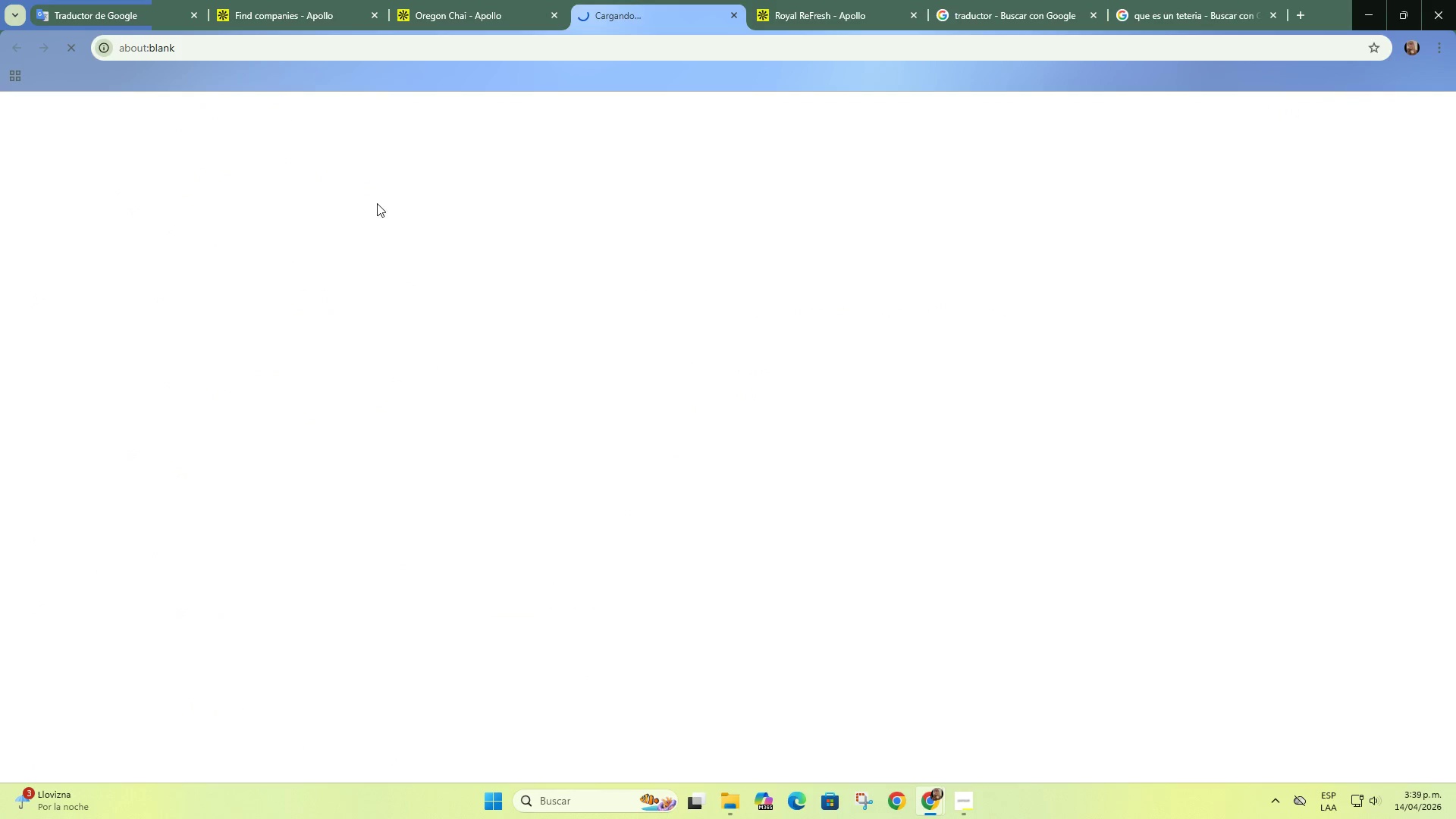 
left_click([494, 0])
 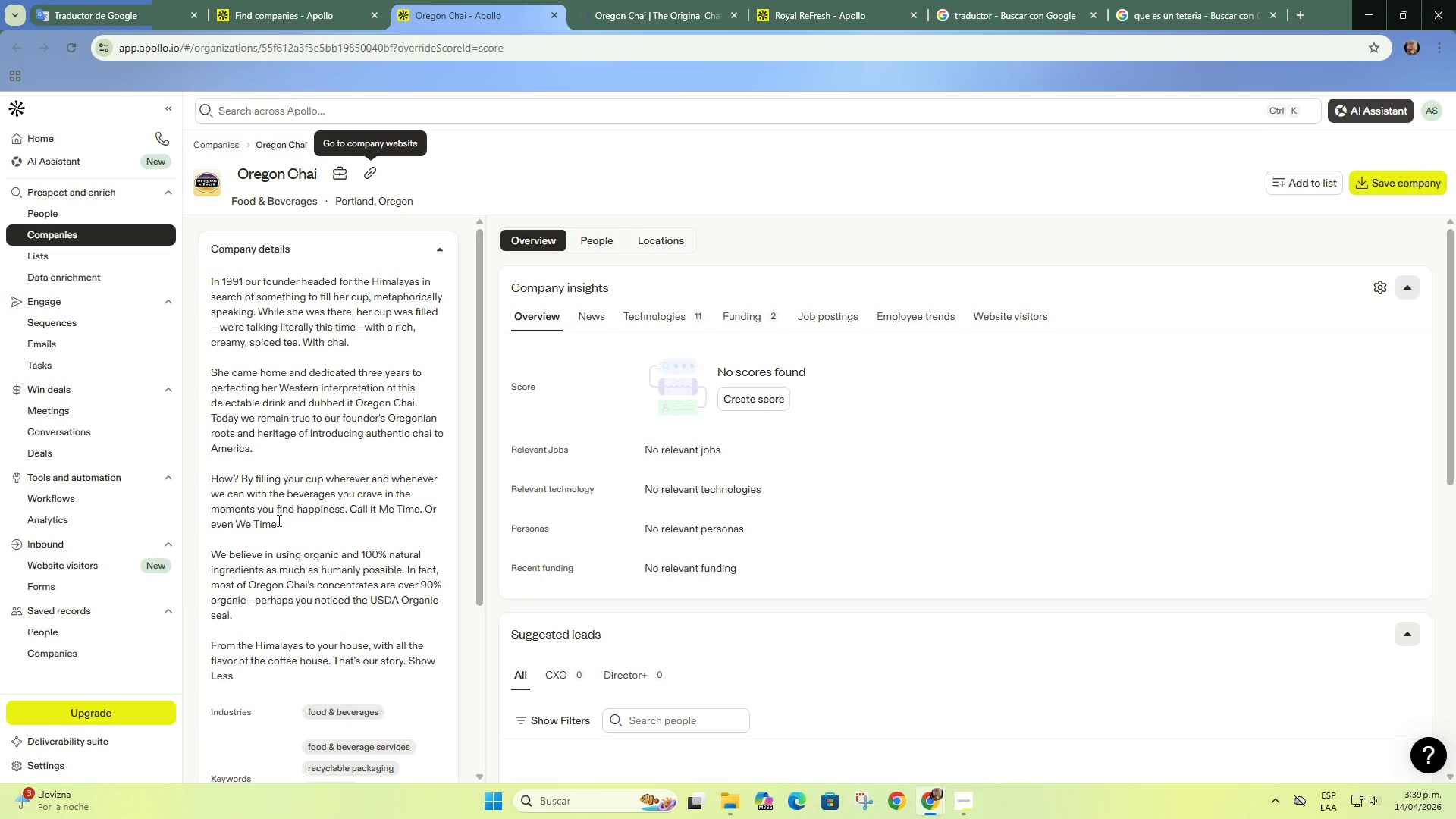 
wait(6.28)
 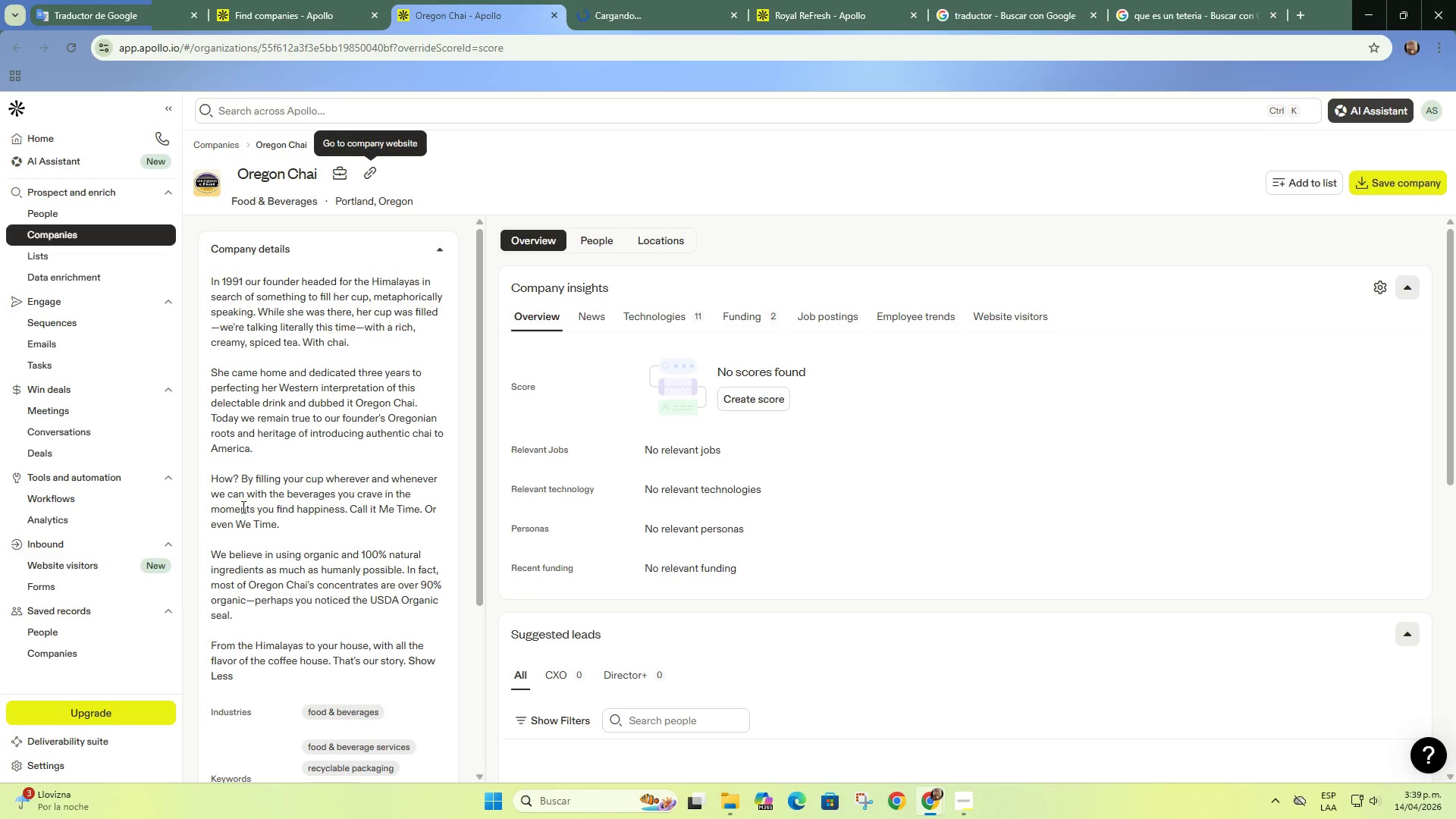 
left_click_drag(start_coordinate=[276, 556], to_coordinate=[334, 574])
 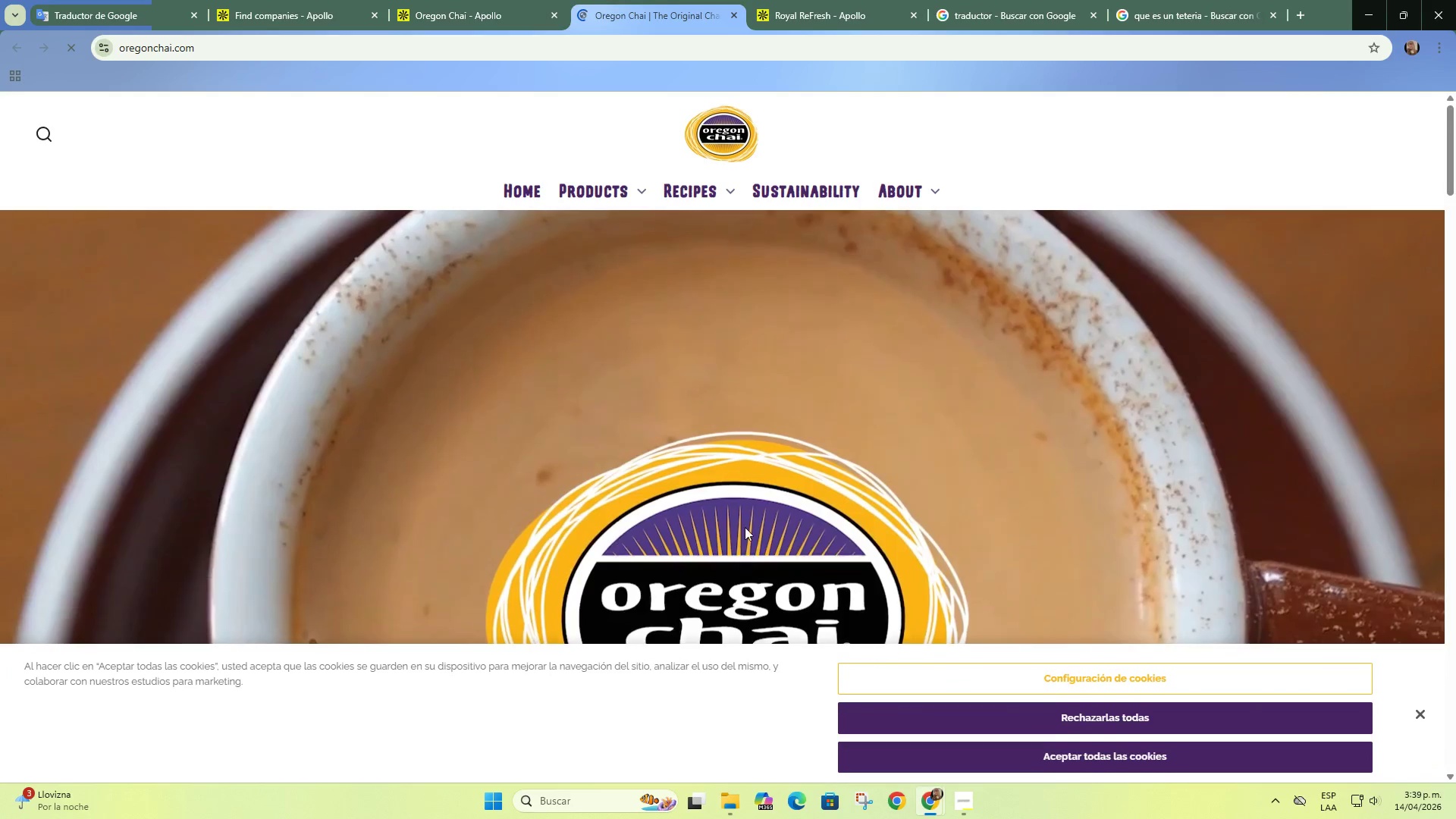 
scroll: coordinate [749, 506], scroll_direction: down, amount: 8.0
 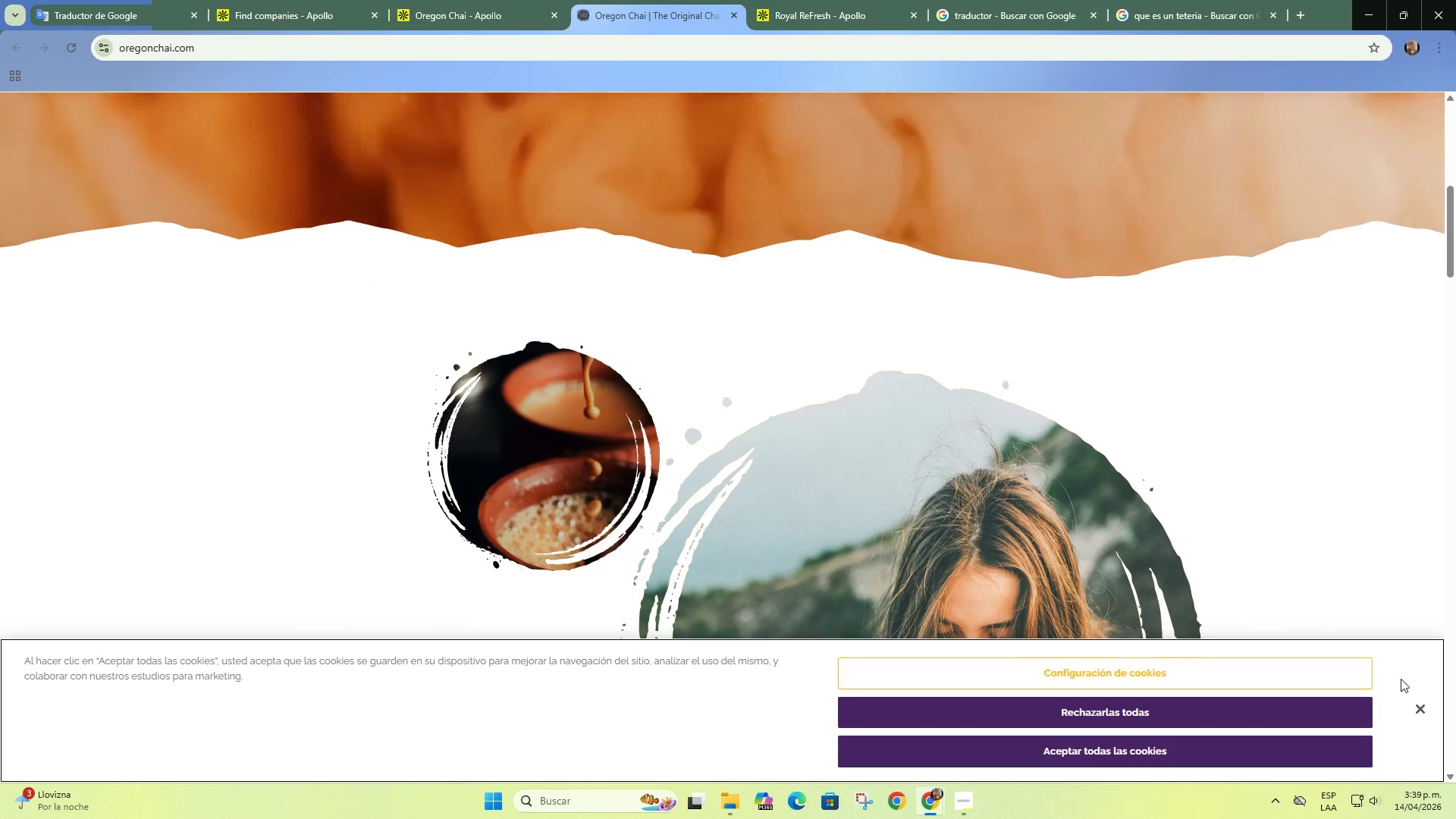 
left_click([1422, 700])
 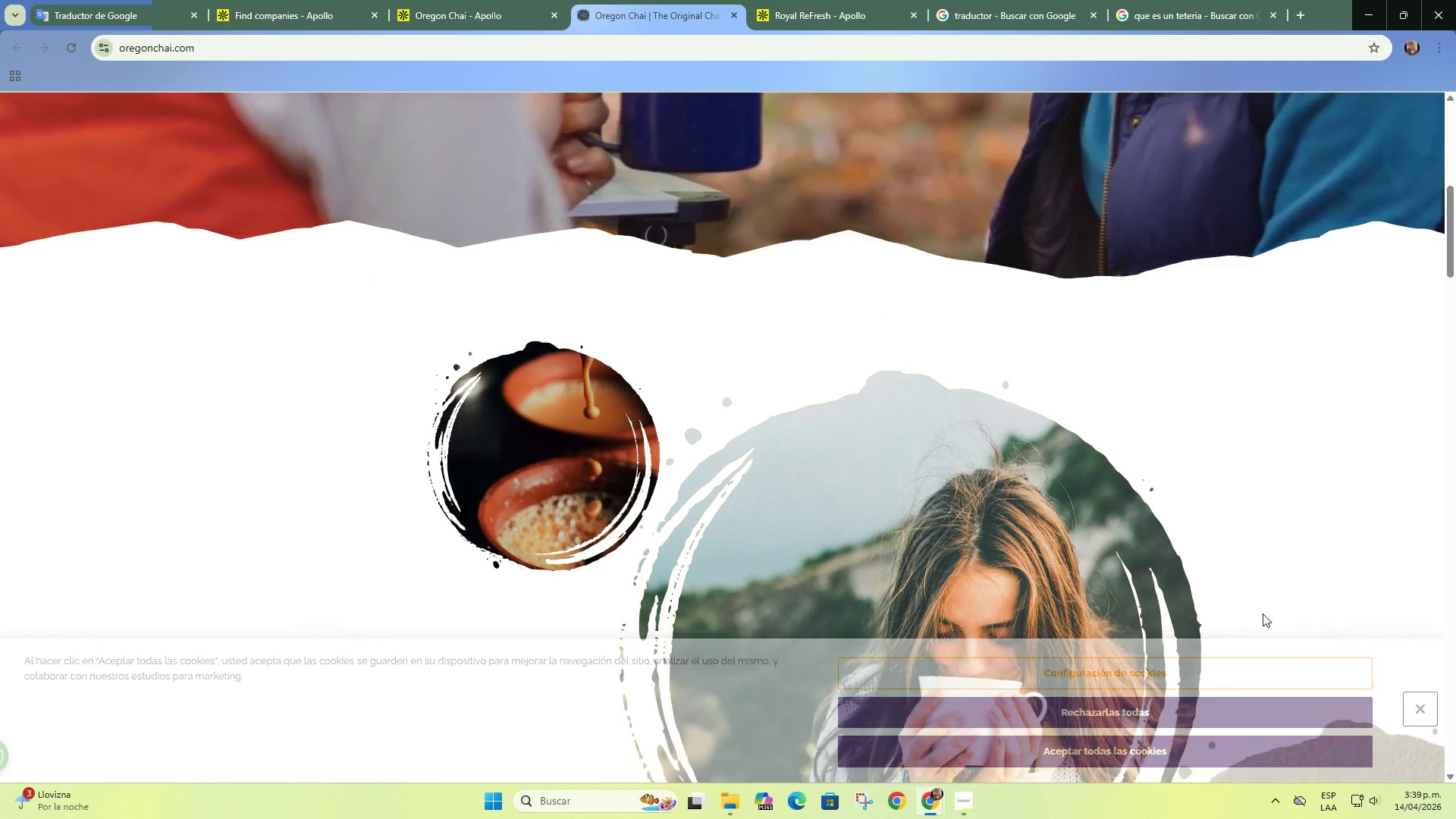 
scroll: coordinate [1255, 609], scroll_direction: down, amount: 18.0
 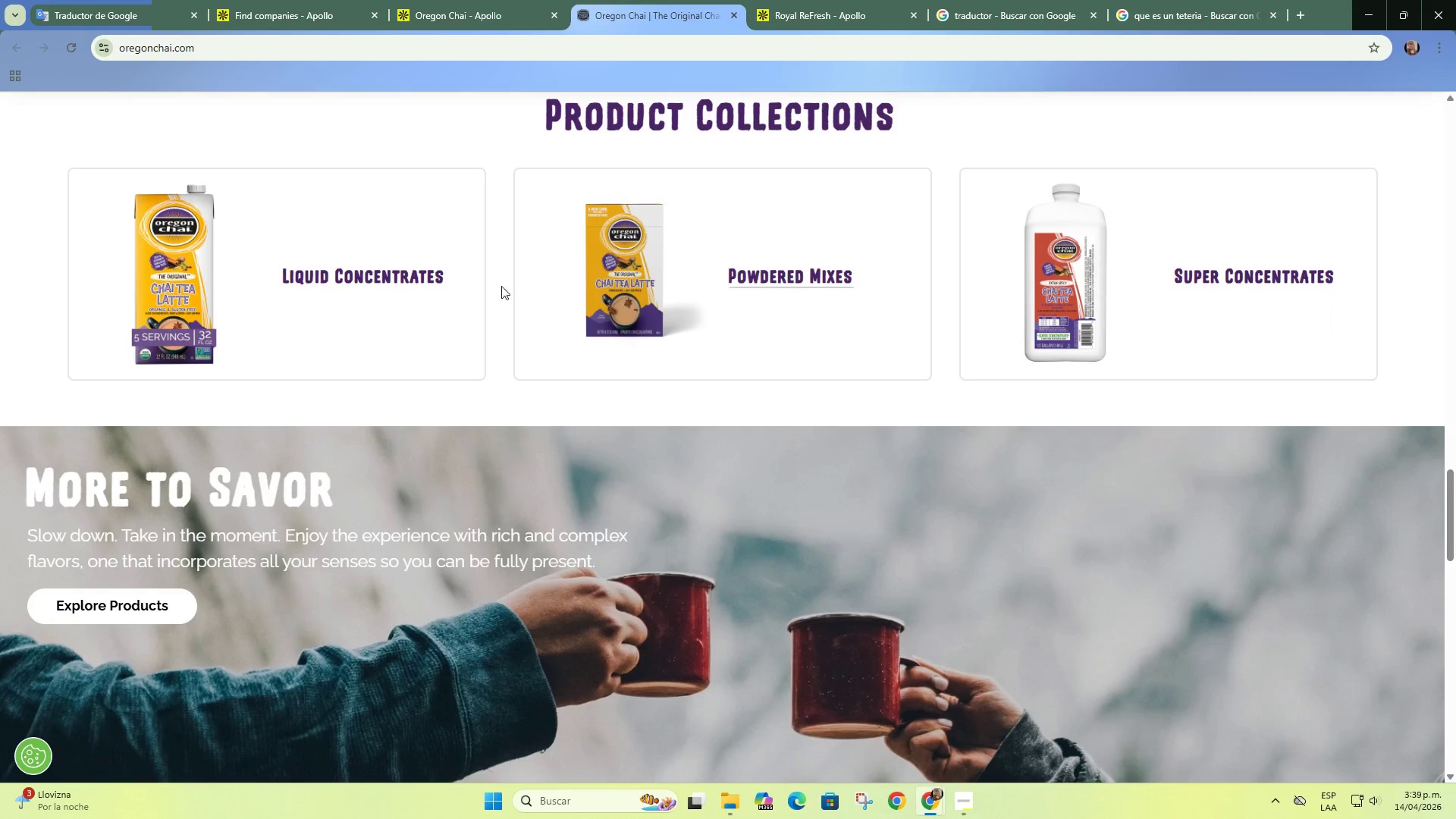 
left_click([337, 278])
 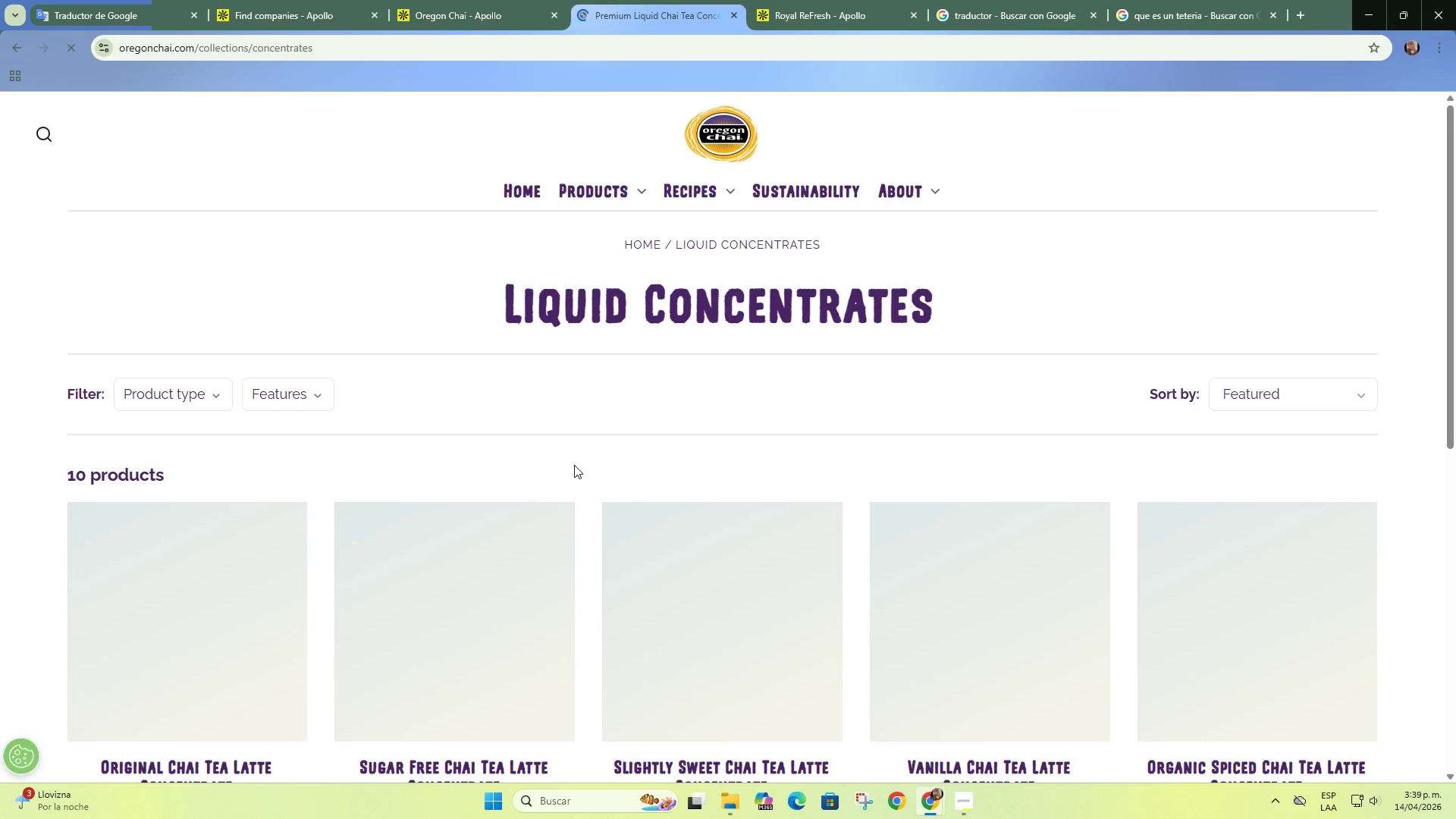 
scroll: coordinate [574, 465], scroll_direction: down, amount: 2.0
 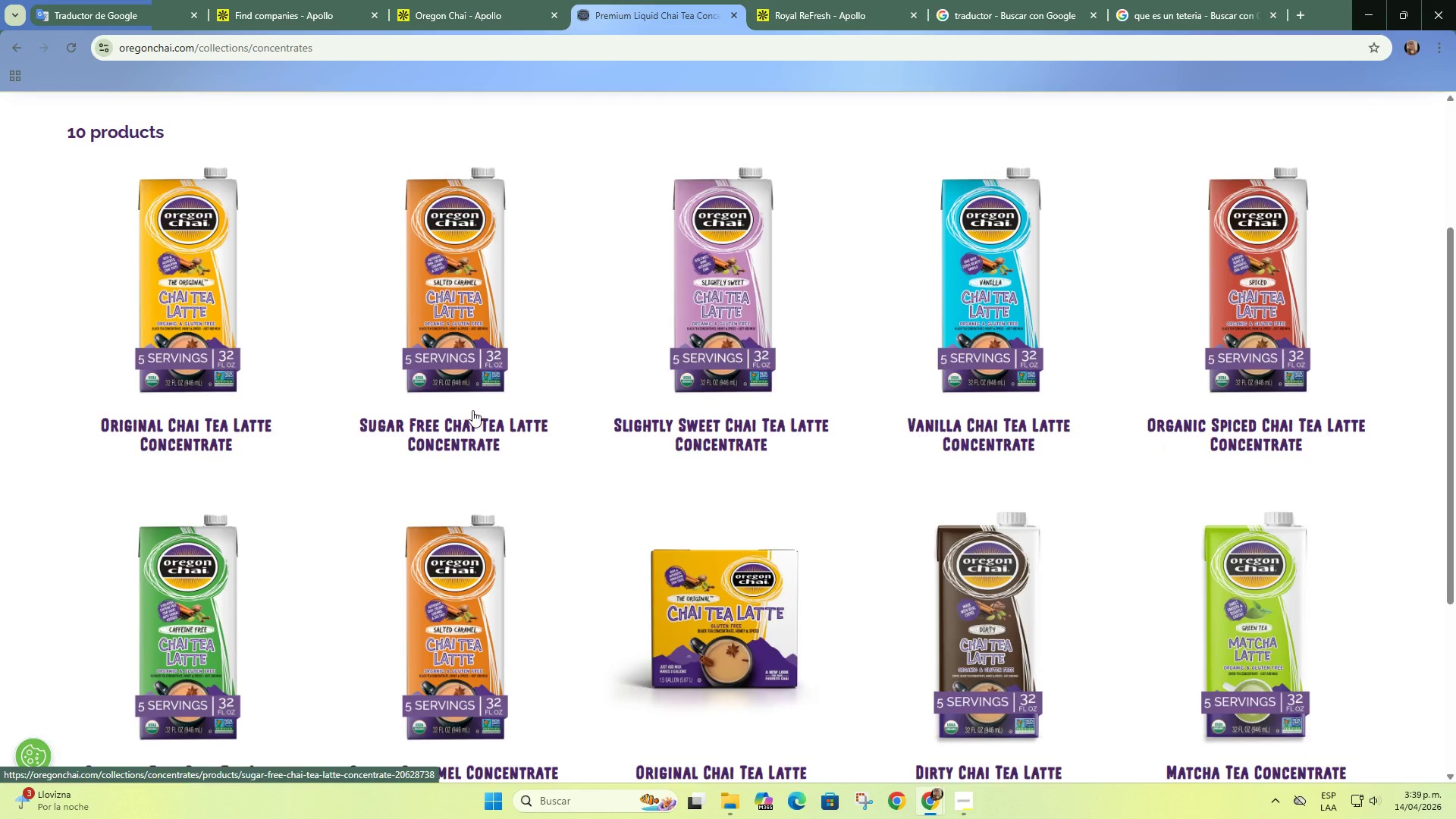 
left_click([183, 259])
 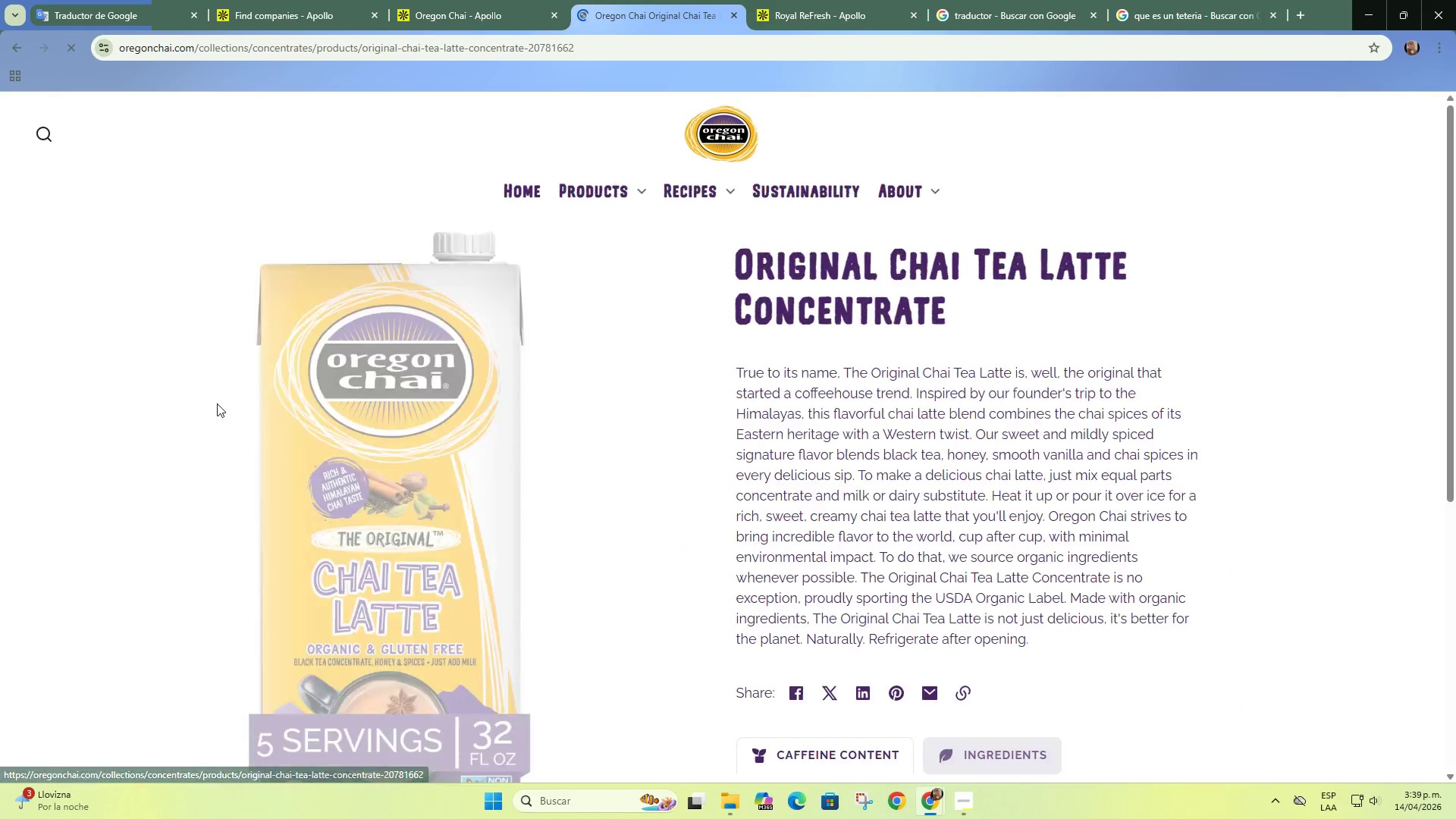 
scroll: coordinate [795, 523], scroll_direction: down, amount: 8.0
 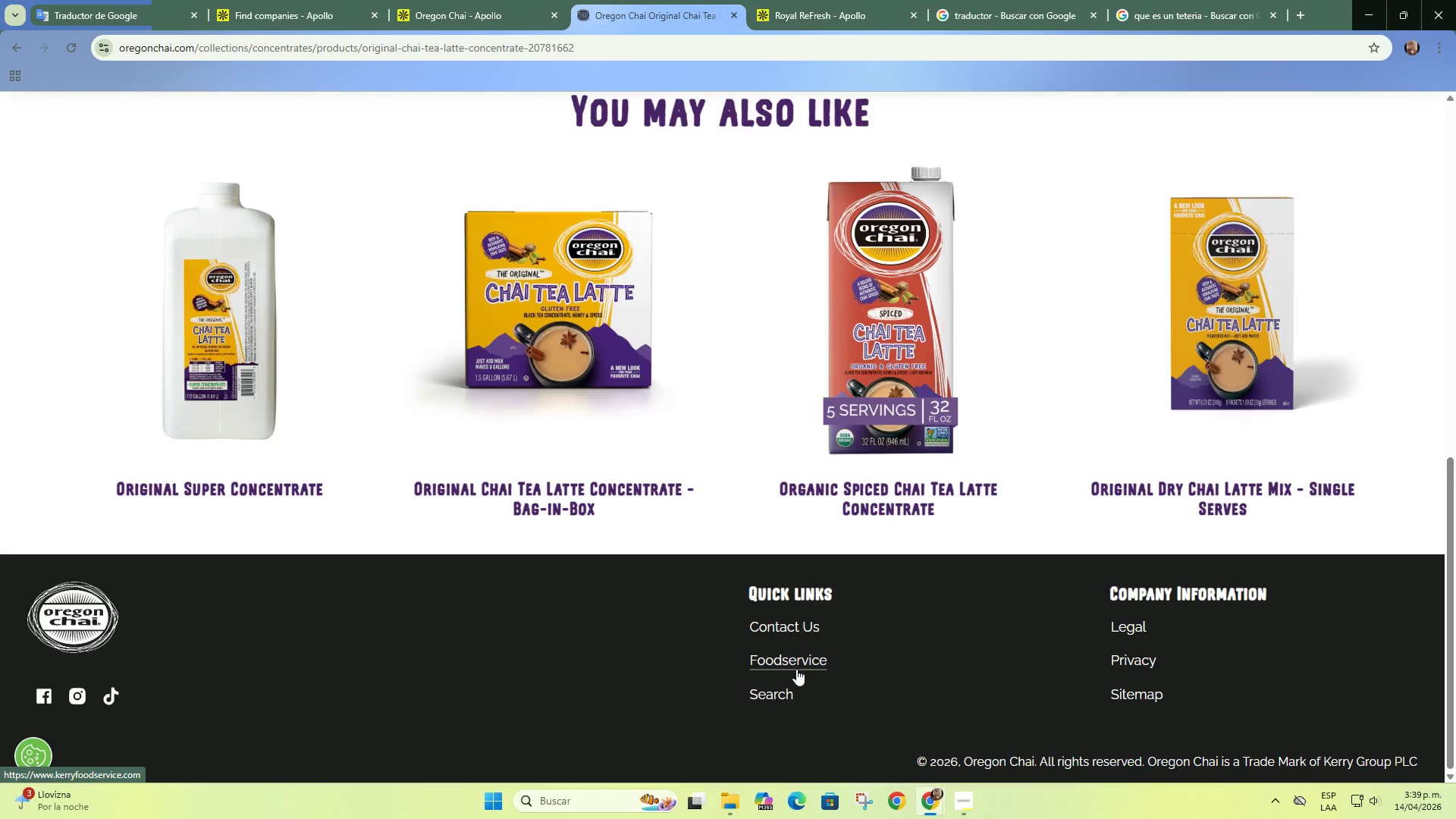 
left_click([796, 664])
 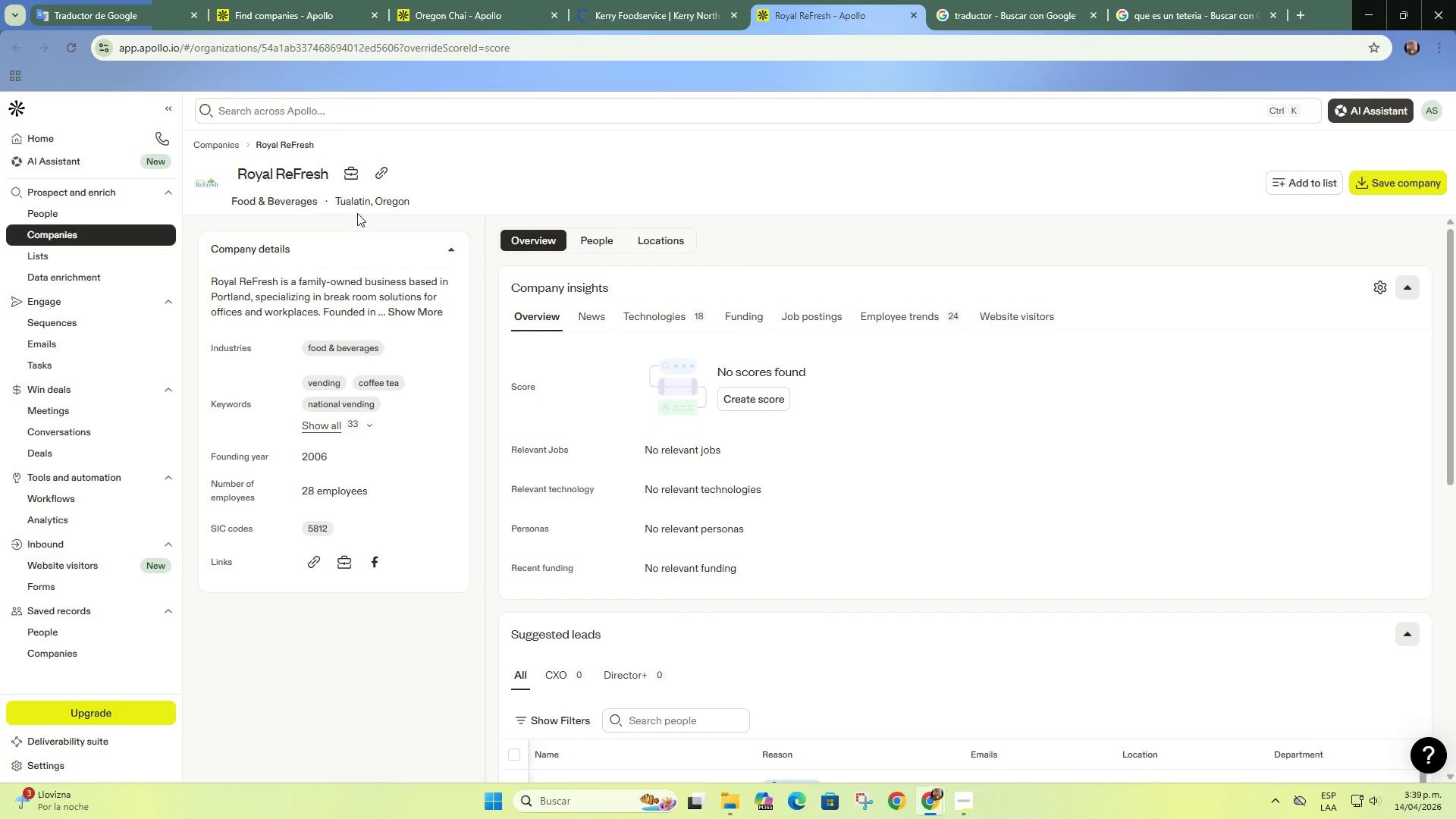 
double_click([413, 316])
 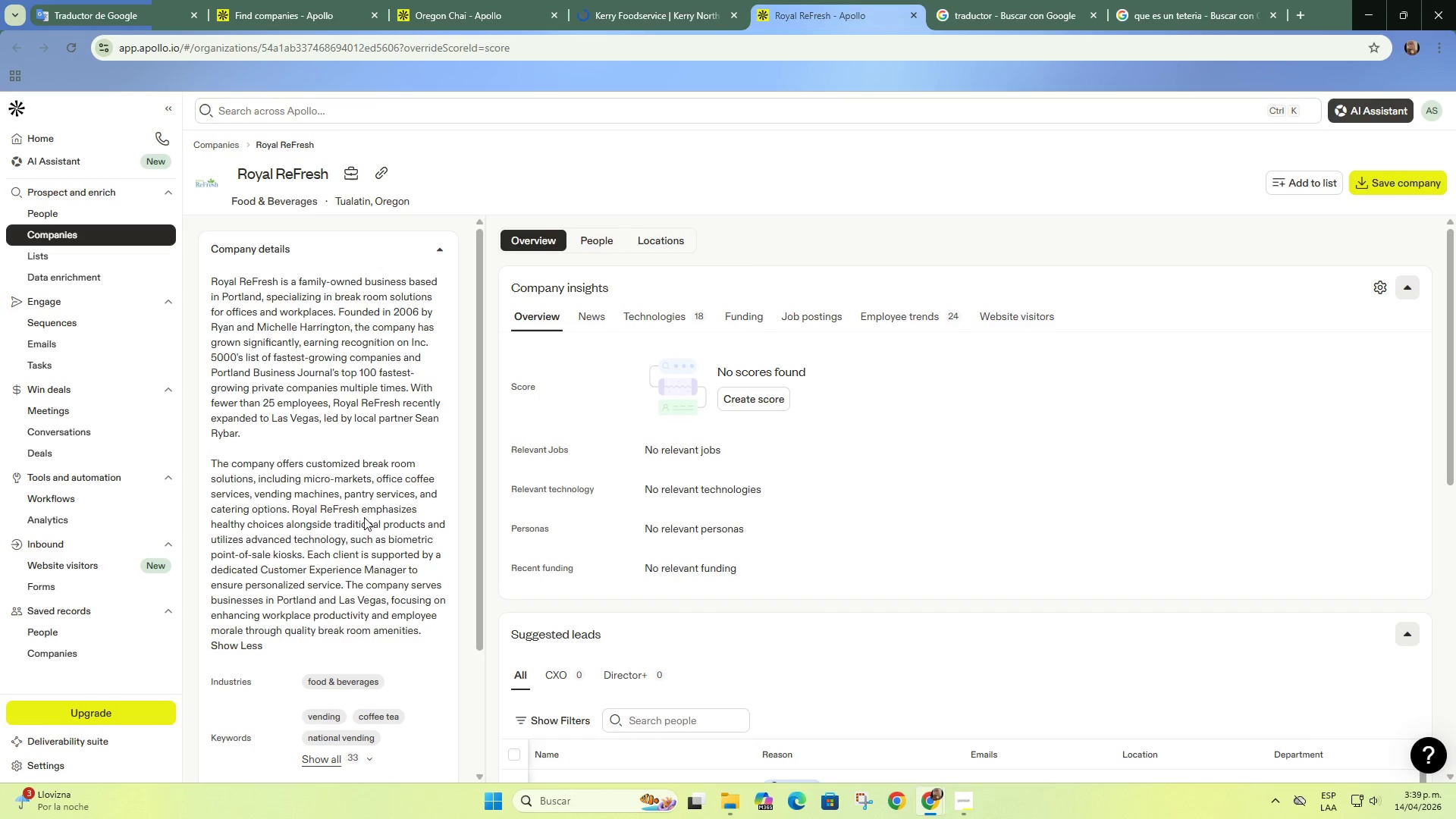 
wait(6.11)
 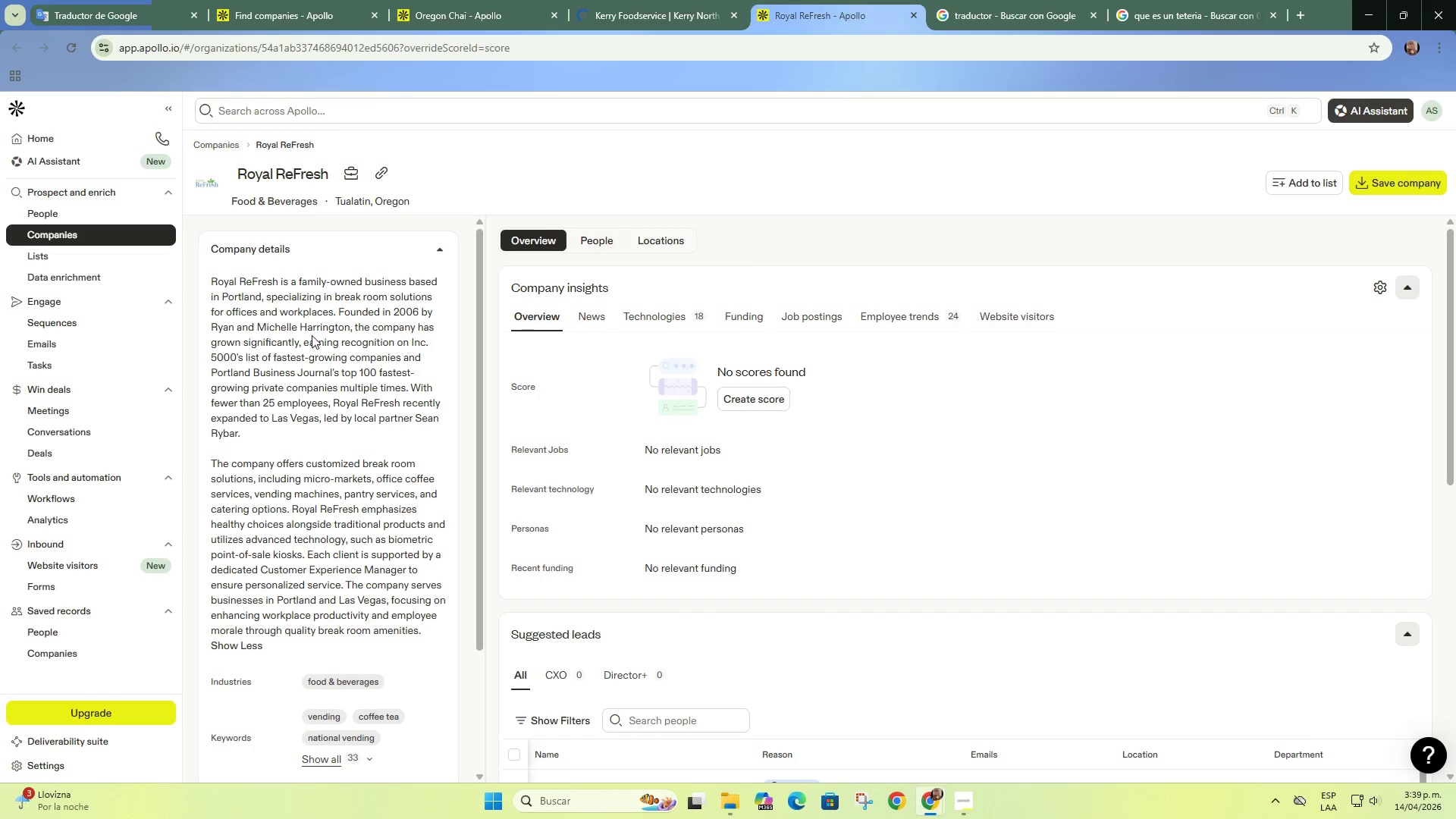 
left_click([387, 176])
 